 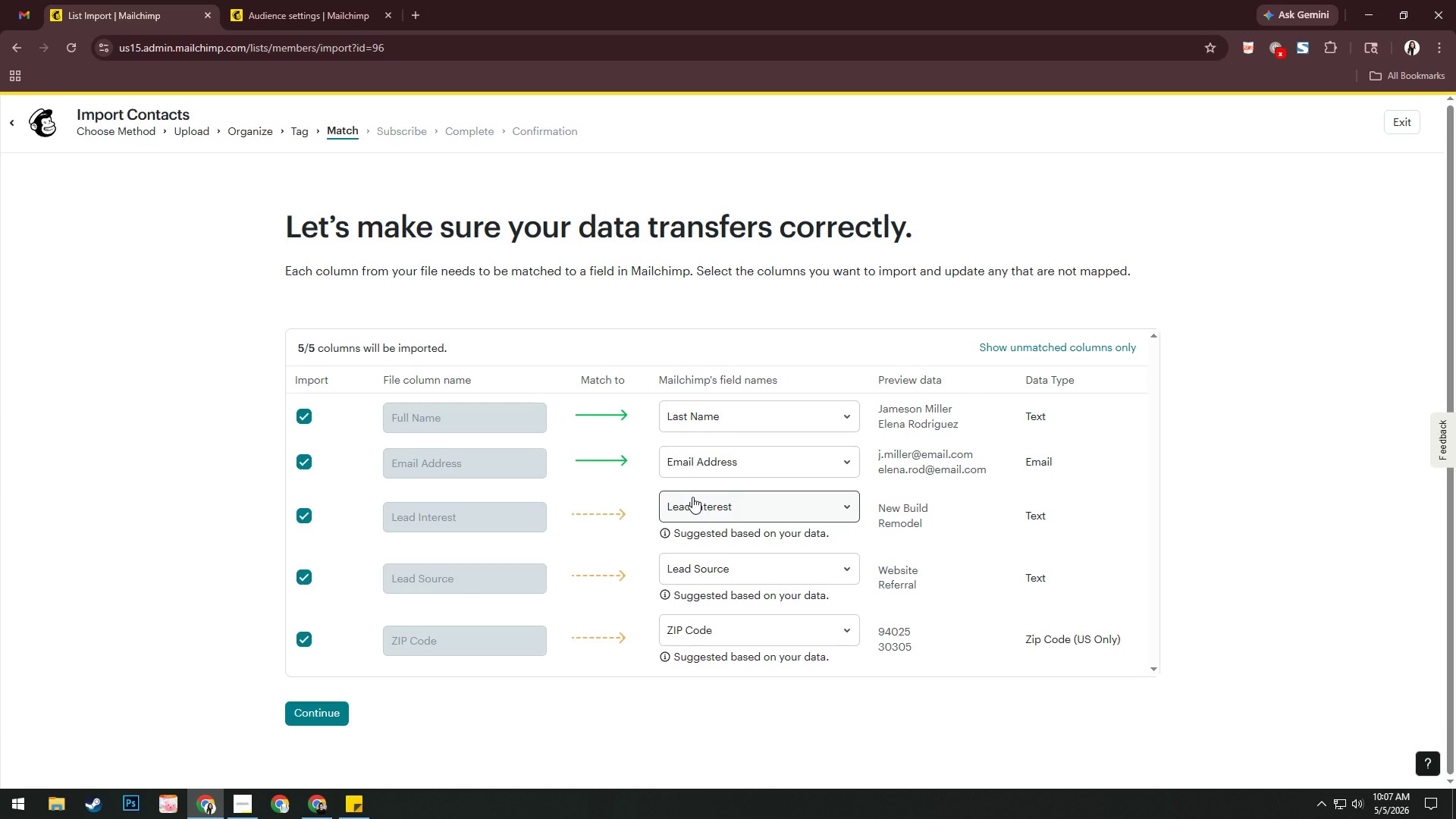 
left_click([767, 416])
 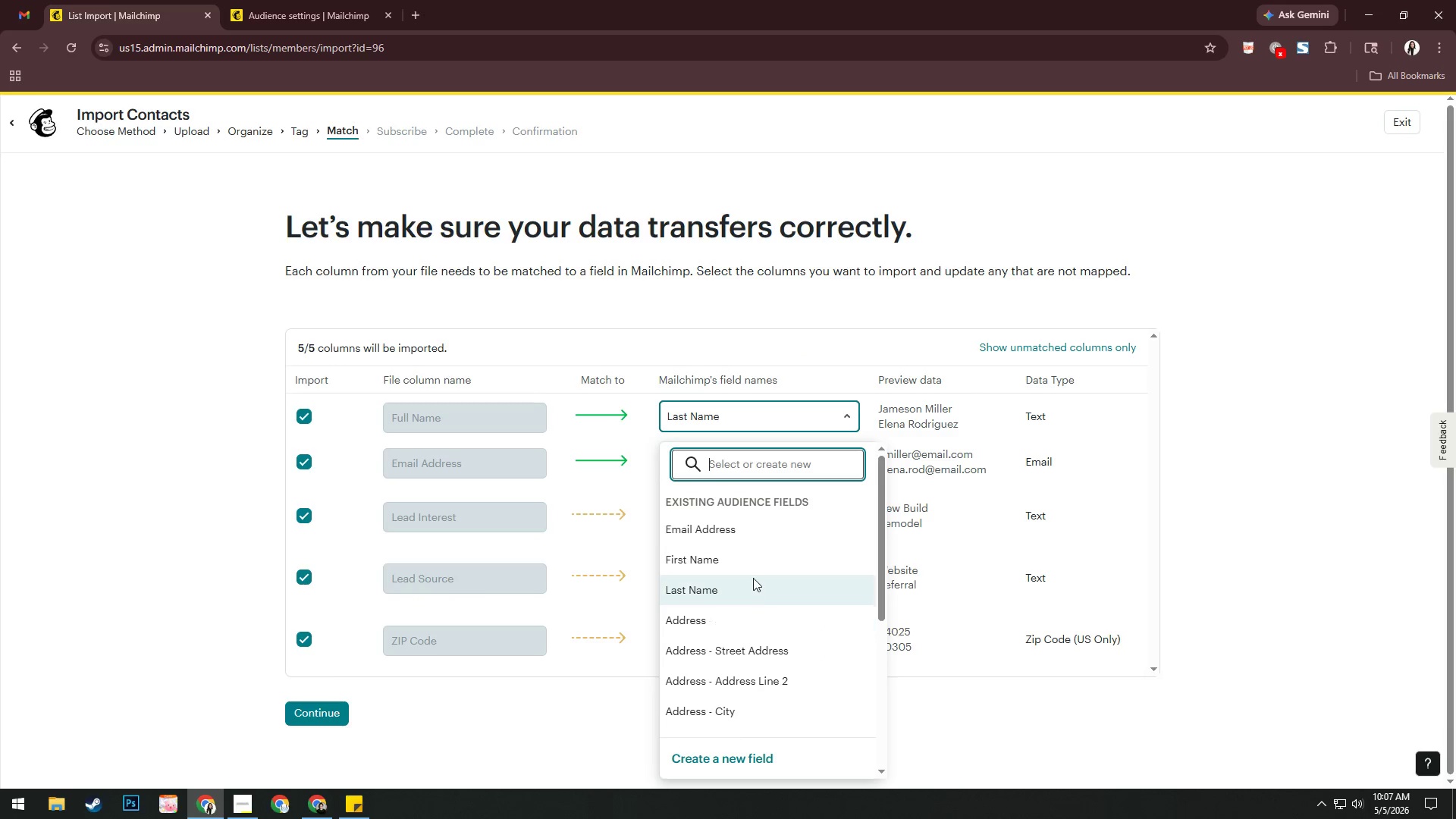 
left_click([753, 564])
 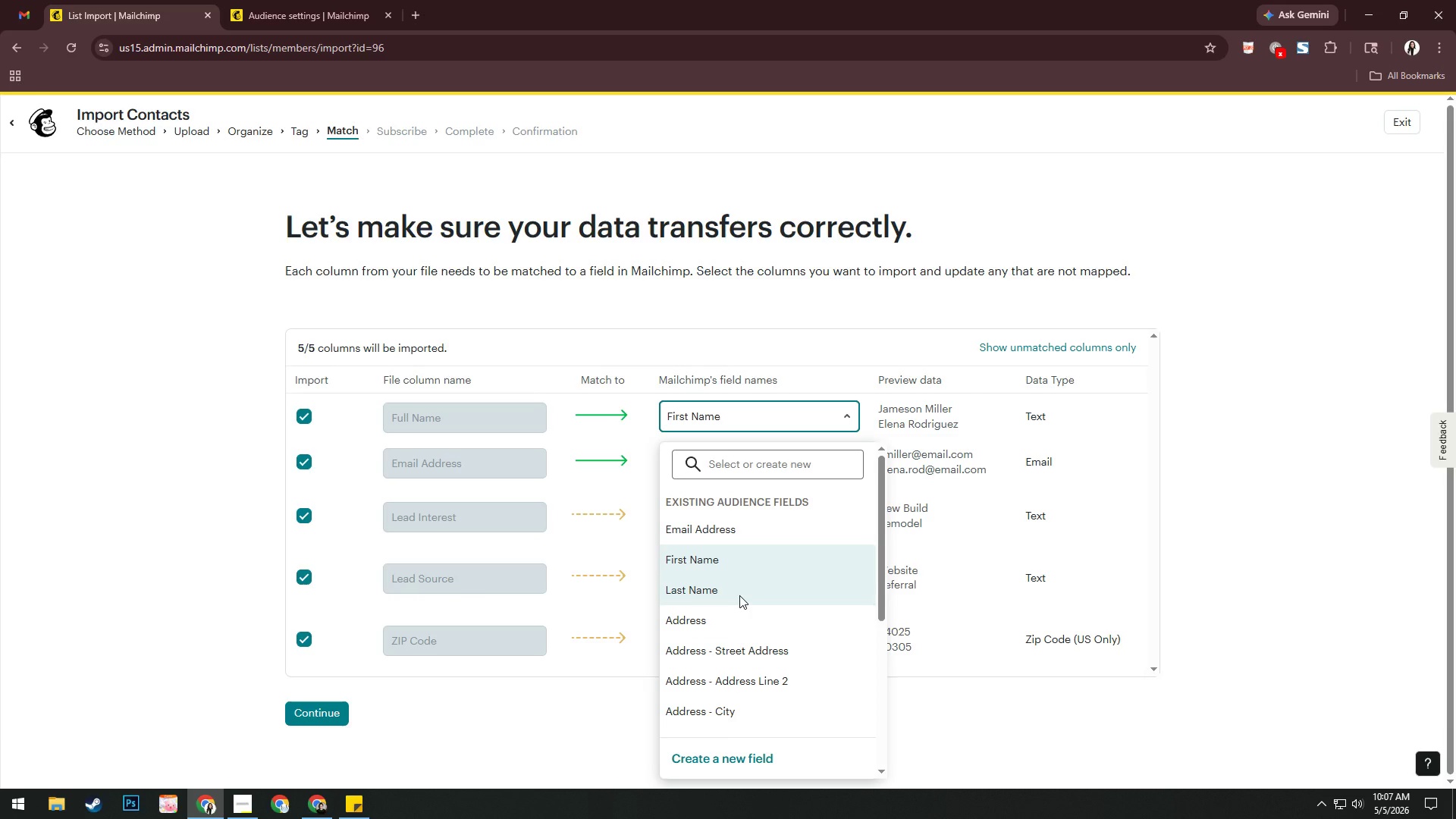 
left_click([1019, 491])
 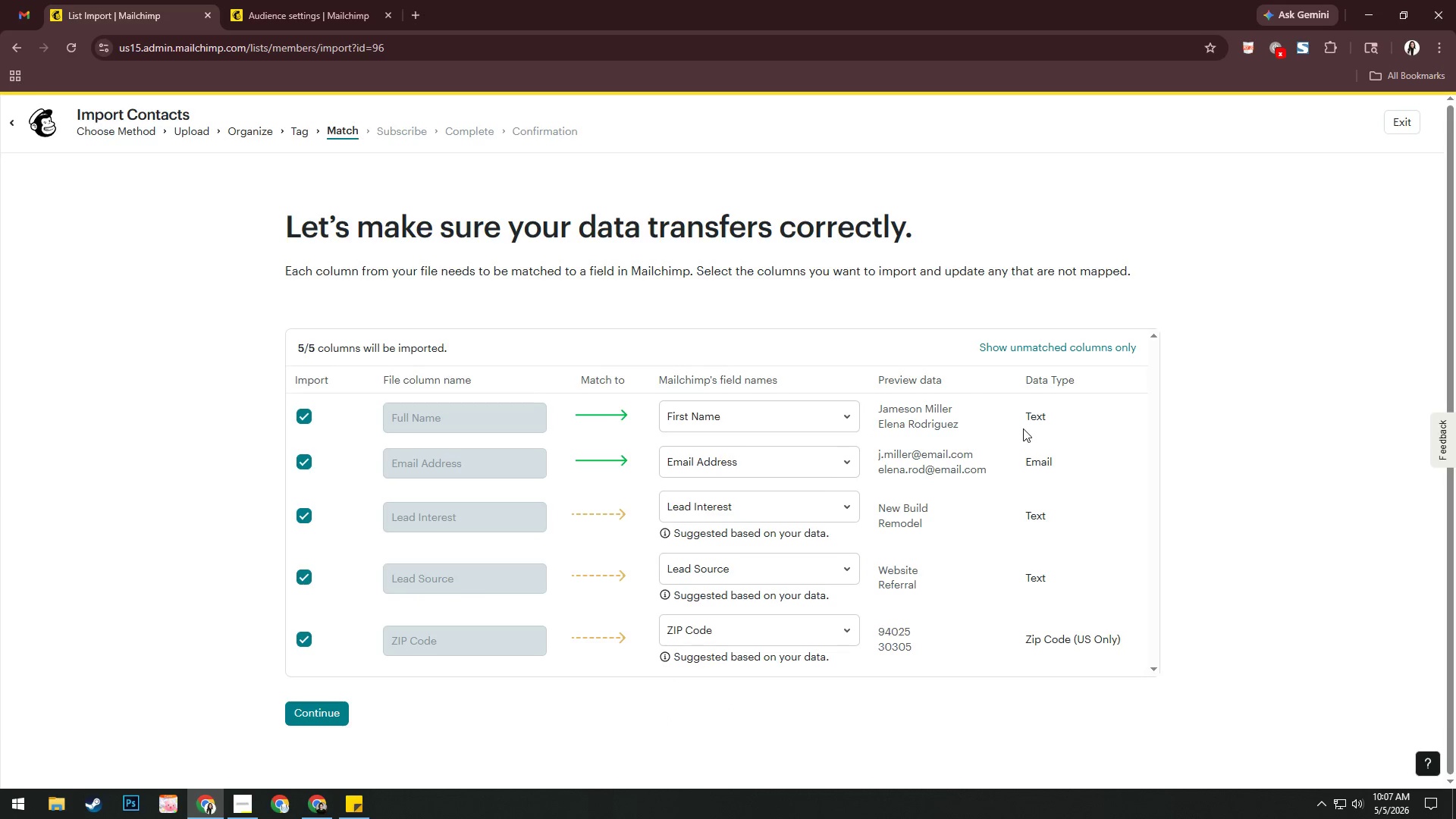 
wait(7.55)
 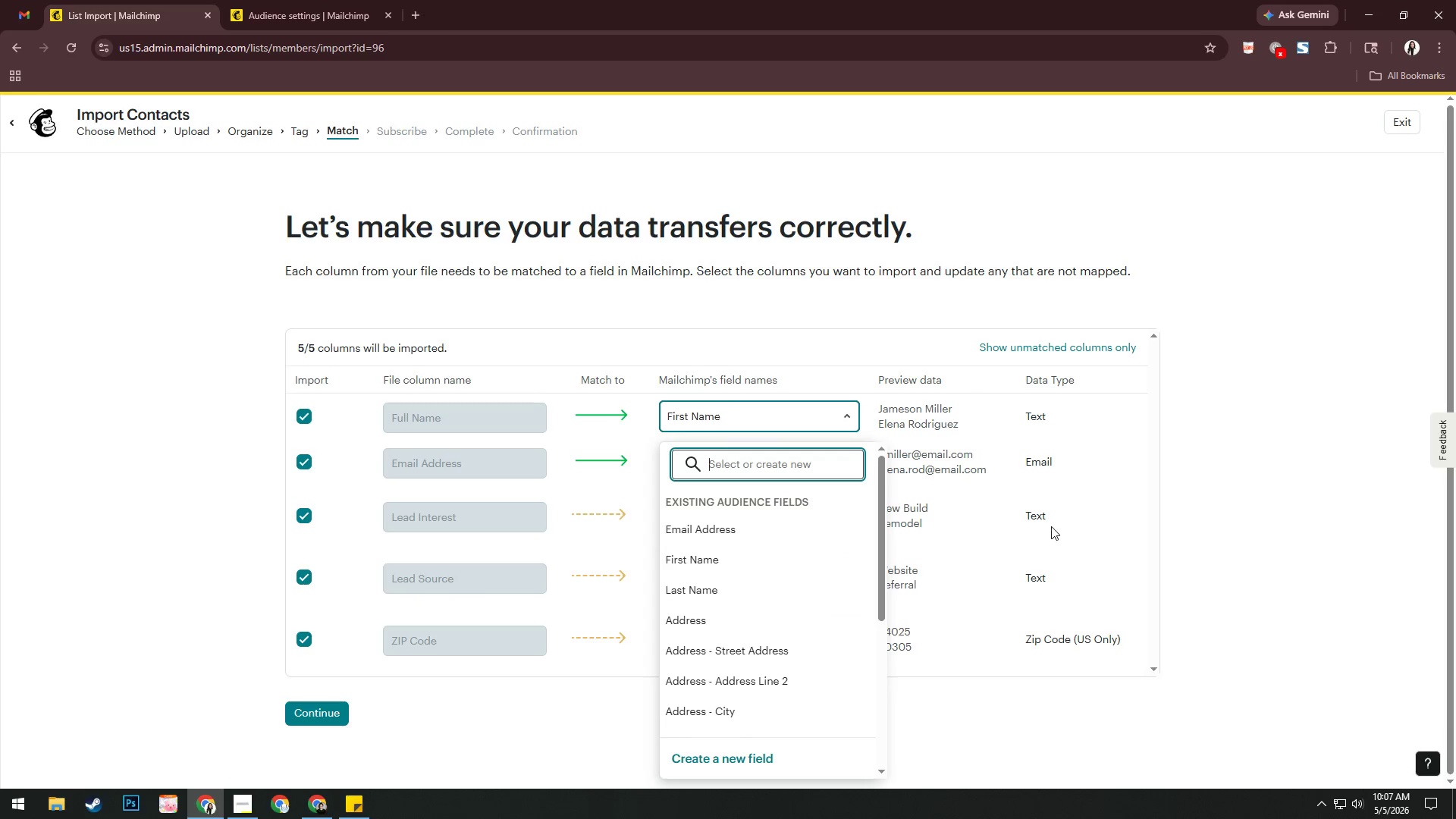 
left_click([1056, 527])
 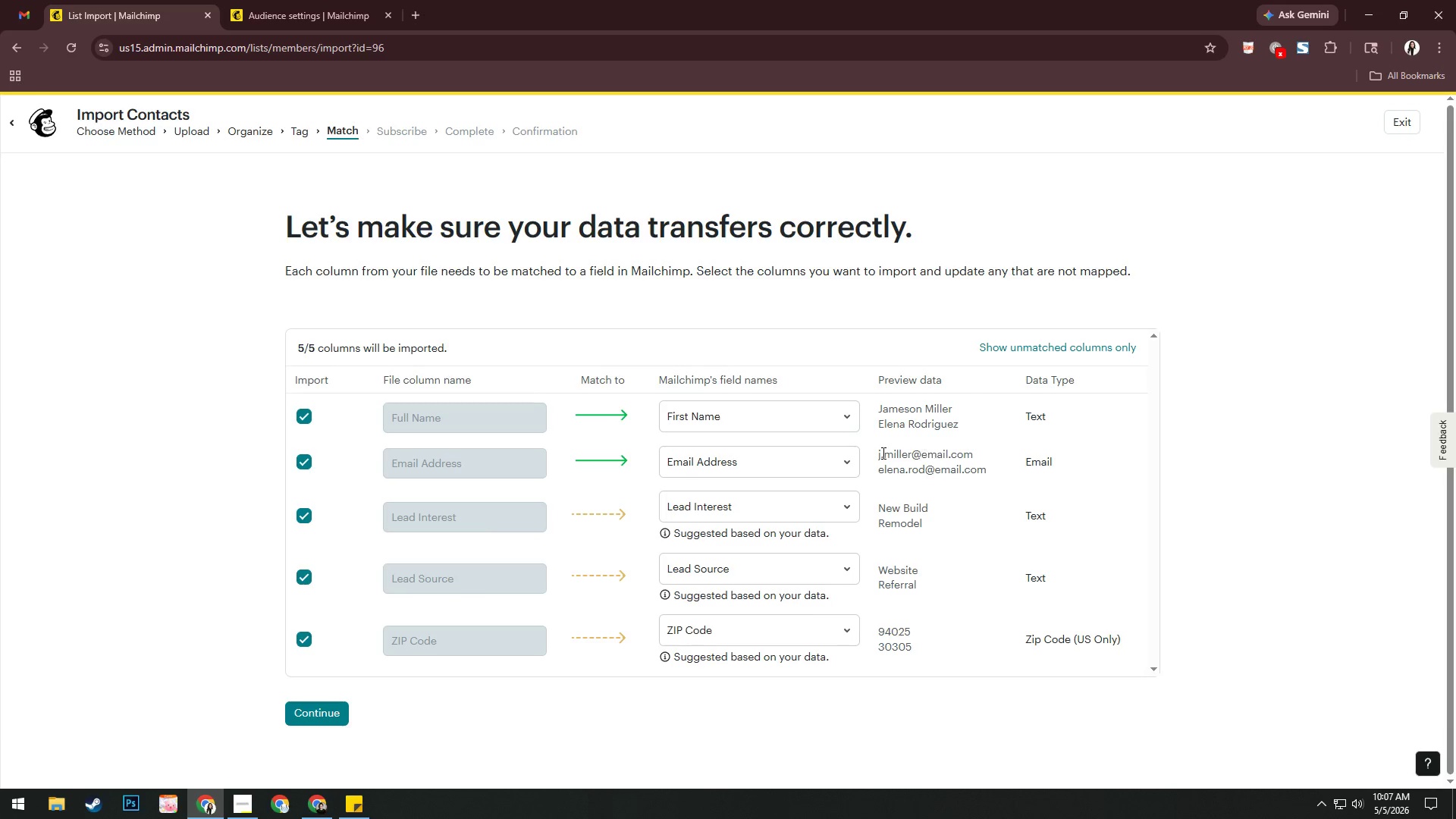 
scroll: coordinate [771, 567], scroll_direction: up, amount: 2.0
 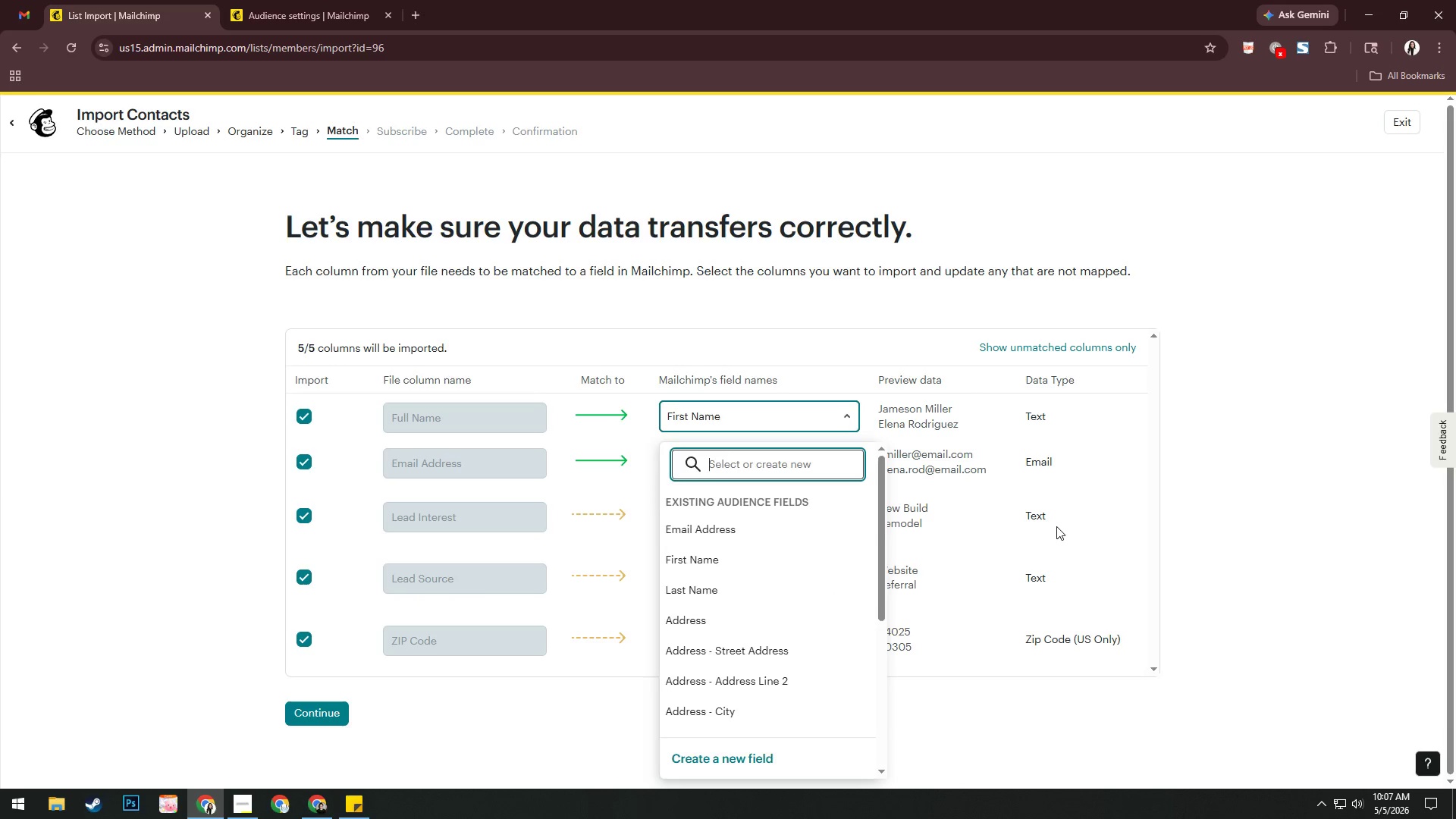 
left_click([827, 504])
 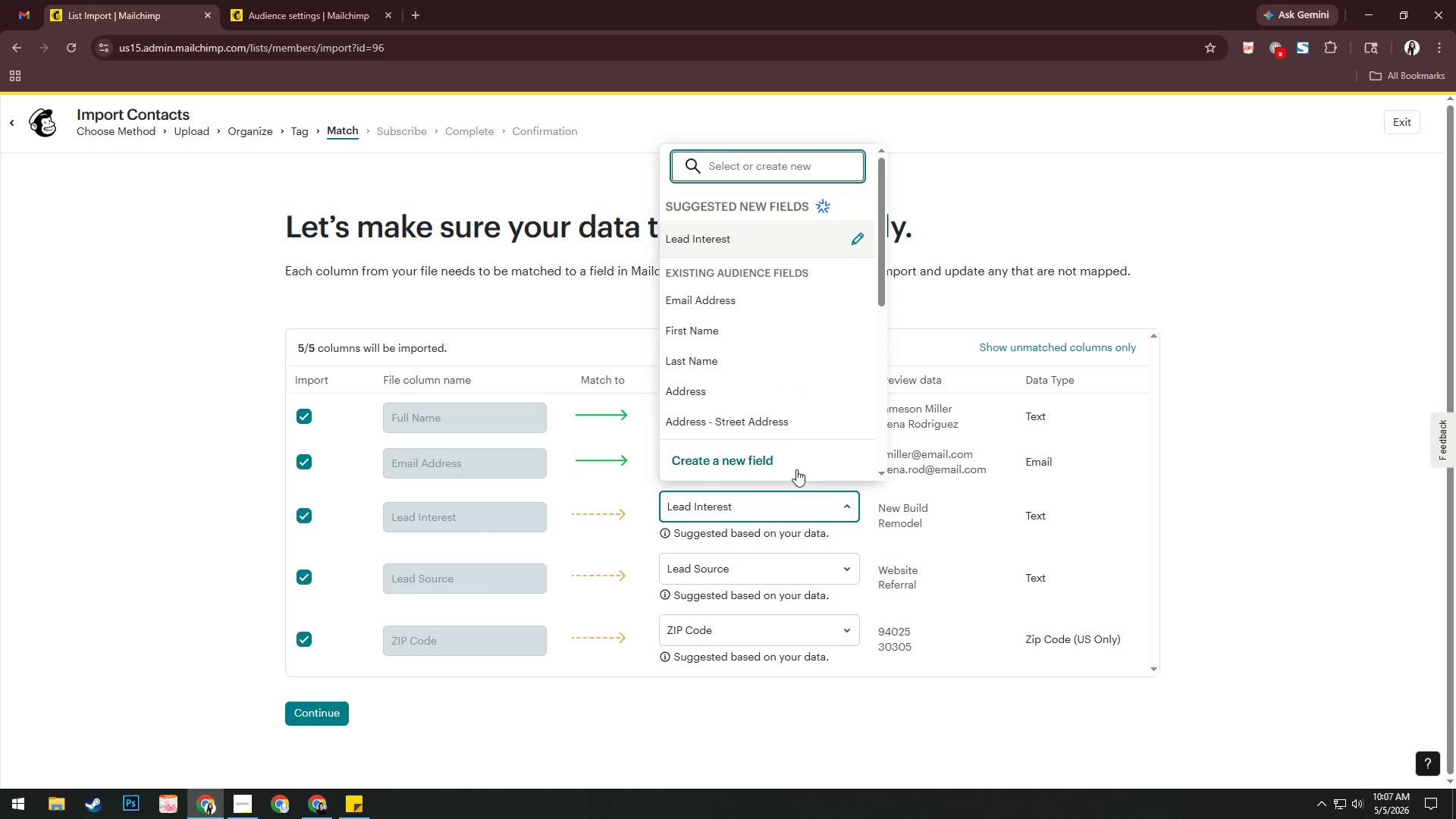 
left_click([787, 458])
 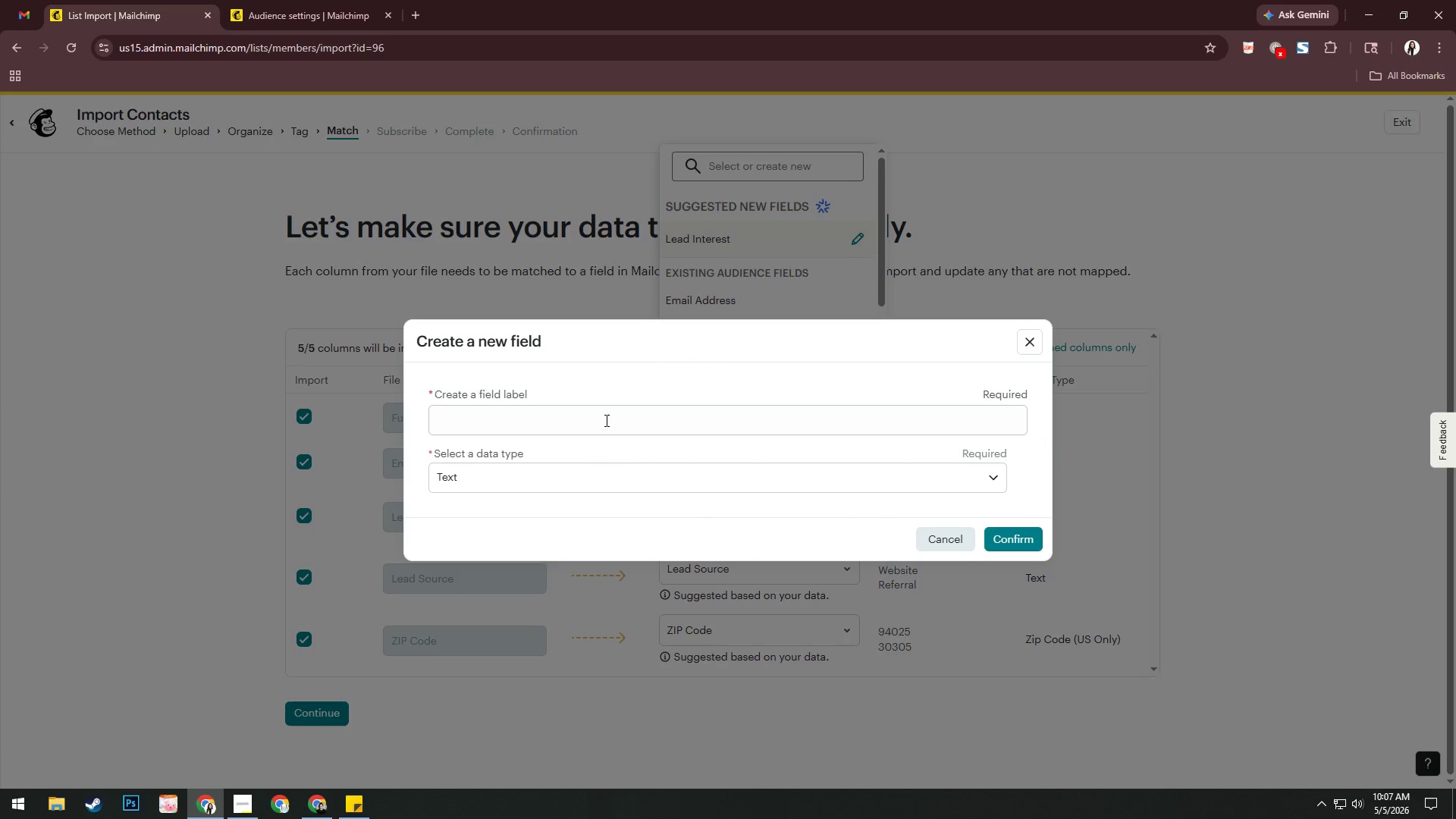 
left_click([607, 416])
 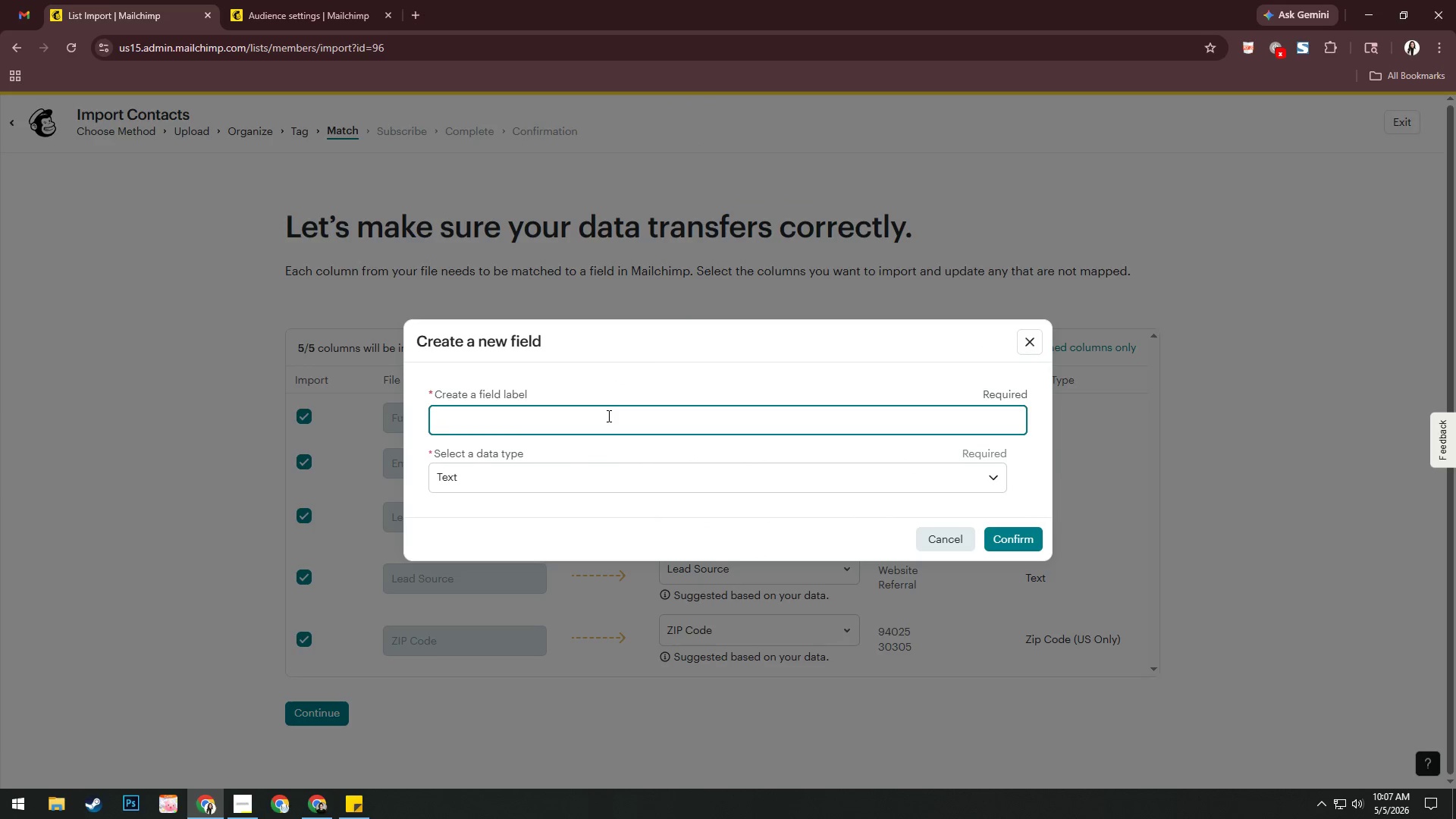 
type(Interet)
 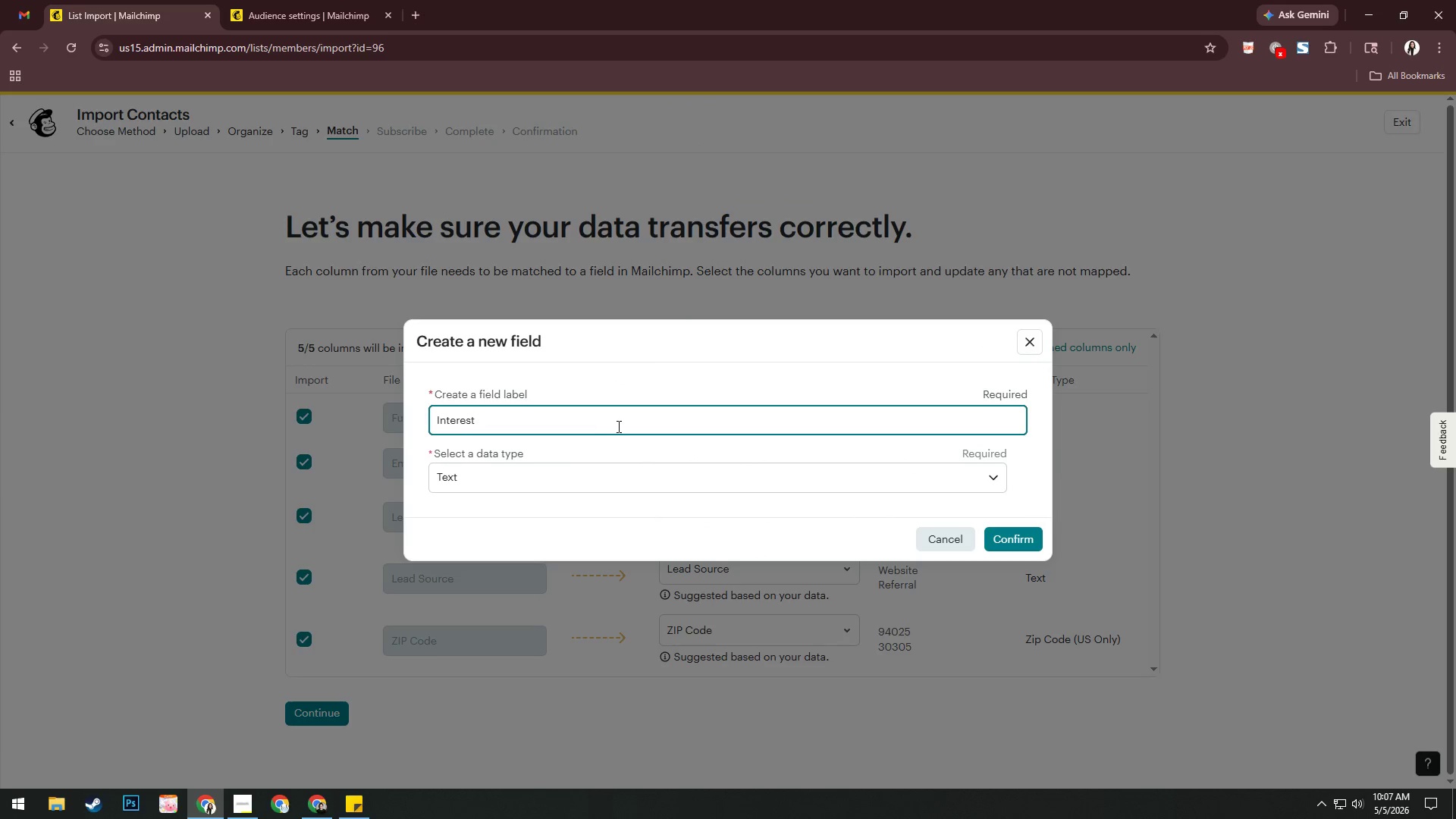 
hold_key(key=S, duration=0.34)
 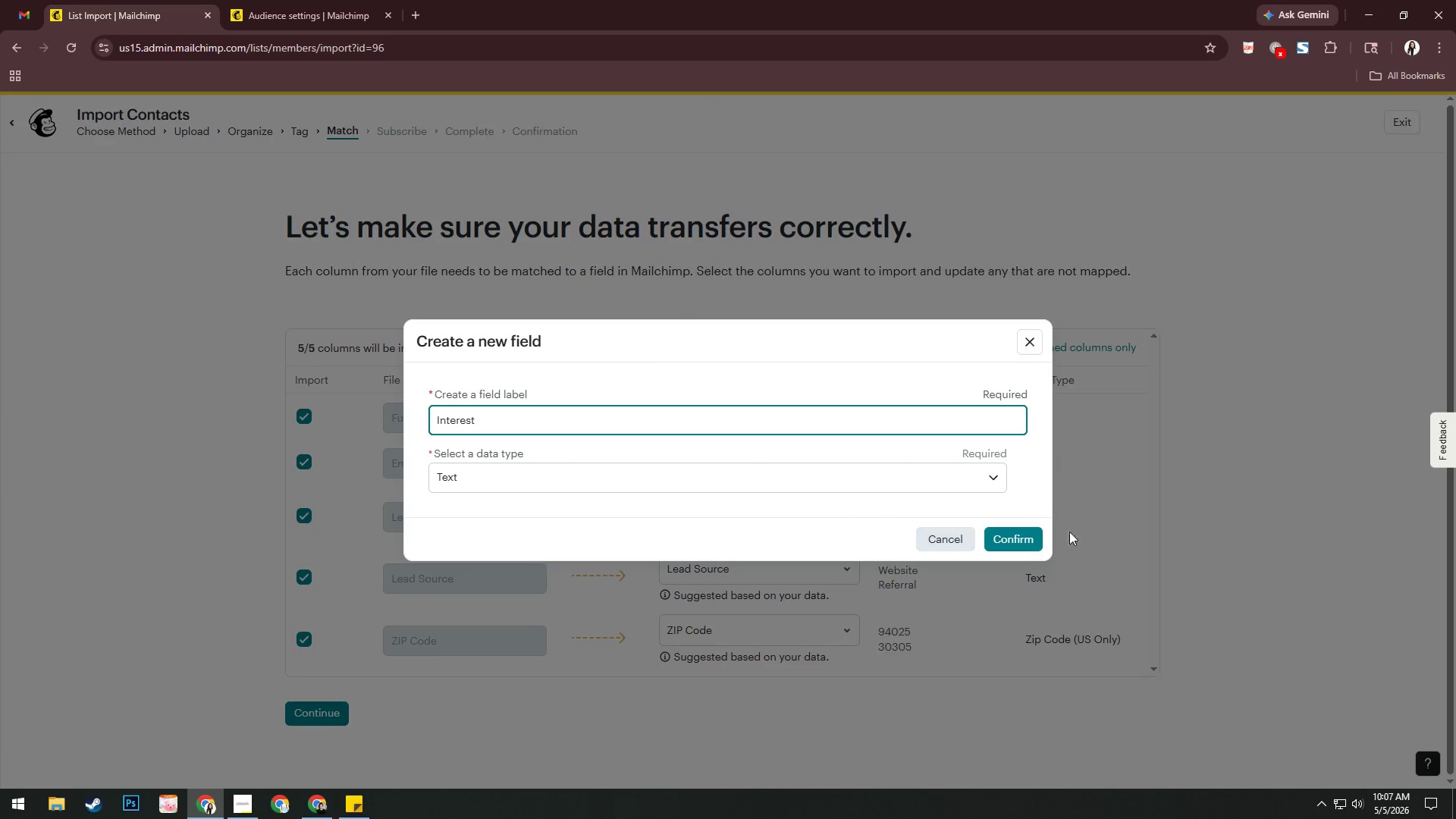 
left_click([1040, 534])
 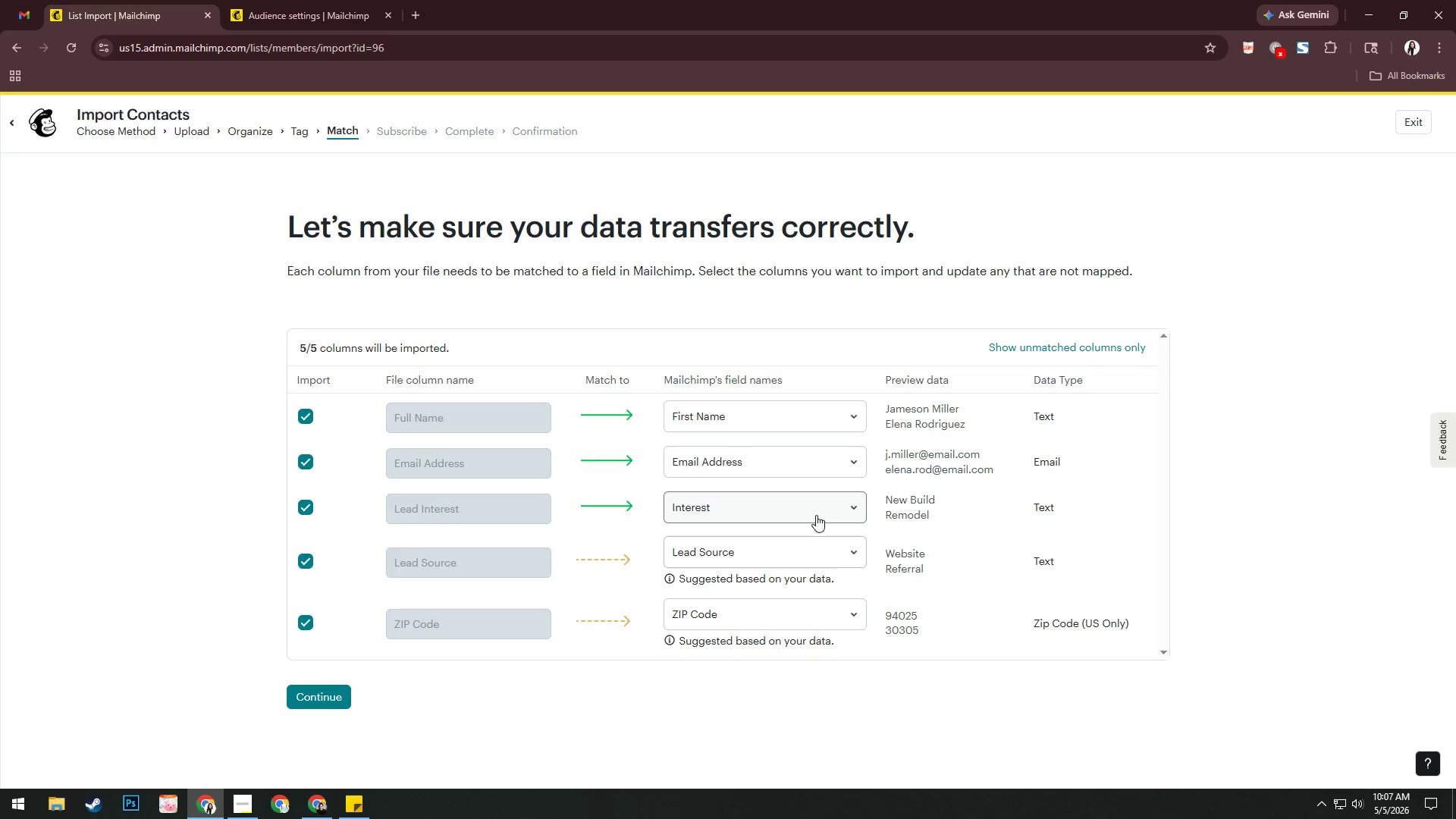 
left_click([809, 554])
 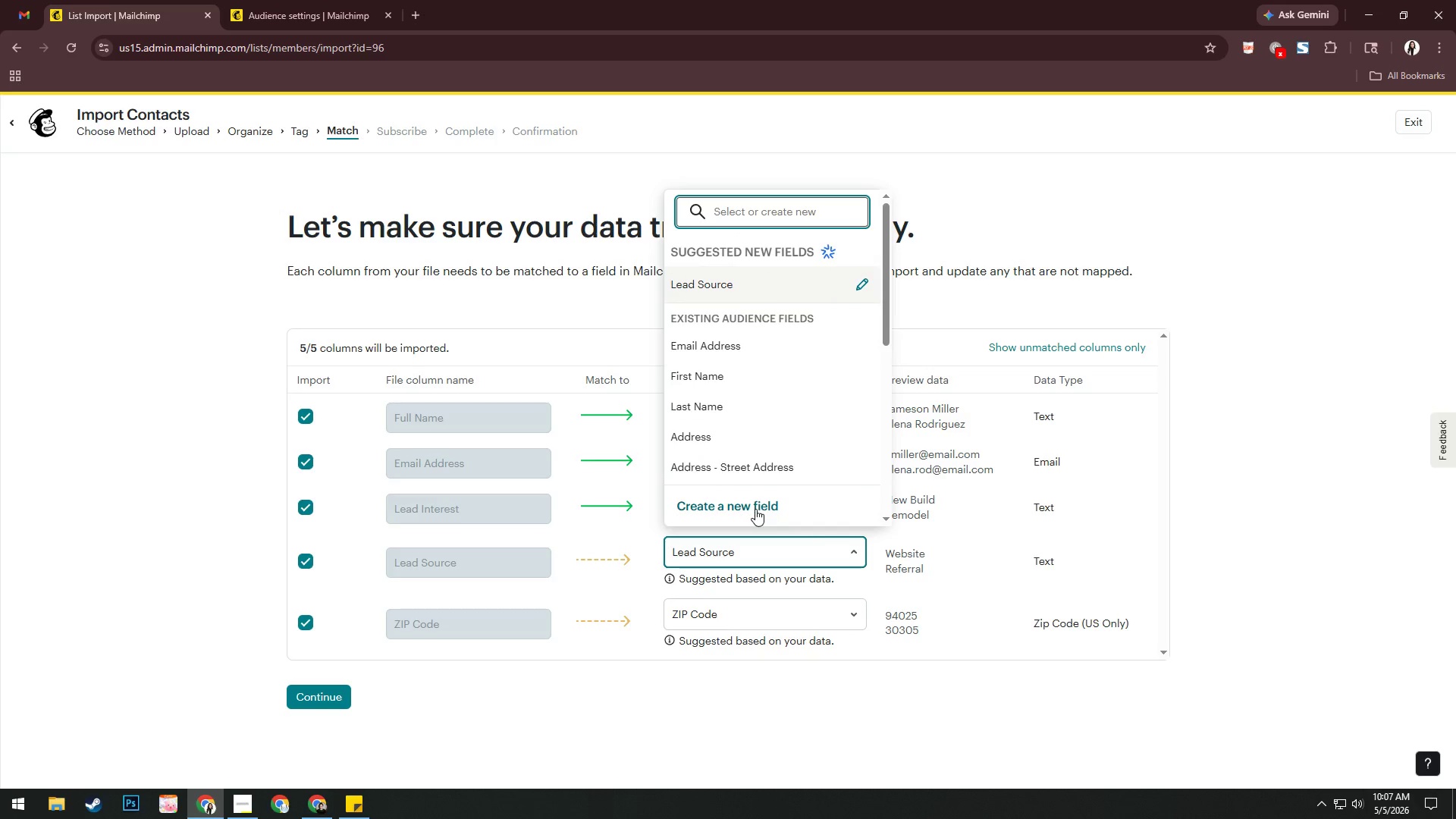 
wait(7.06)
 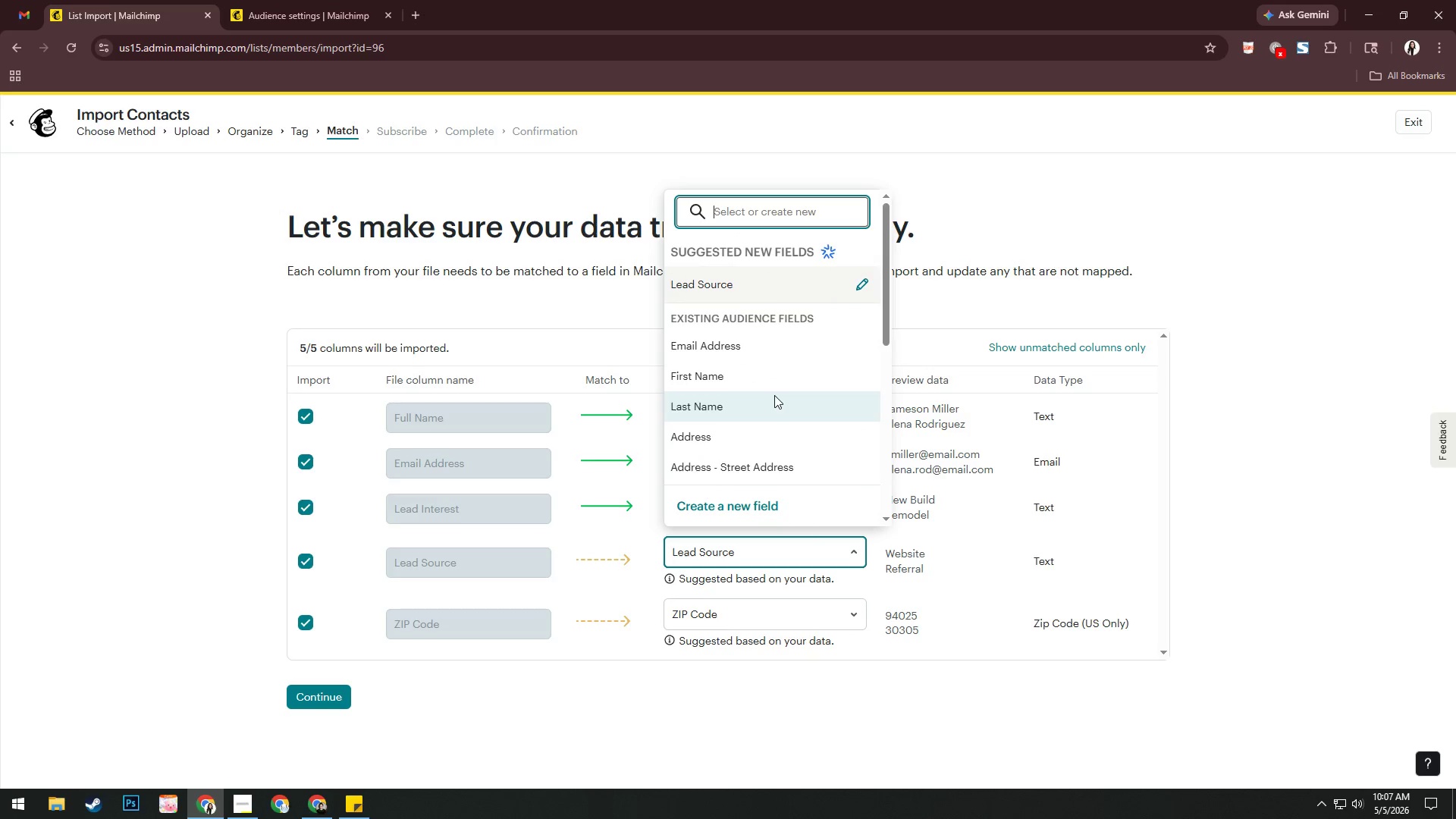 
left_click([755, 509])
 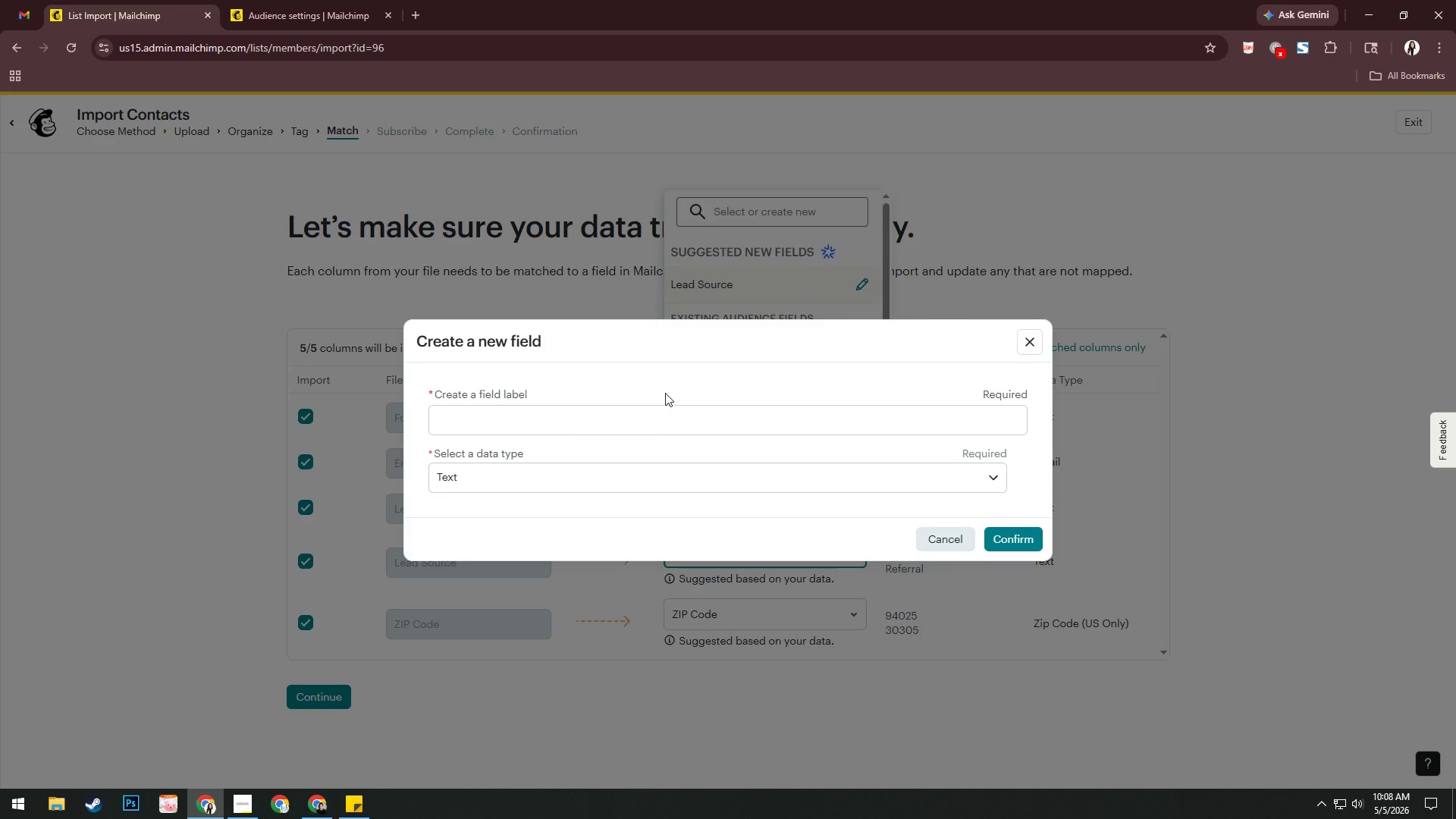 
left_click([660, 423])
 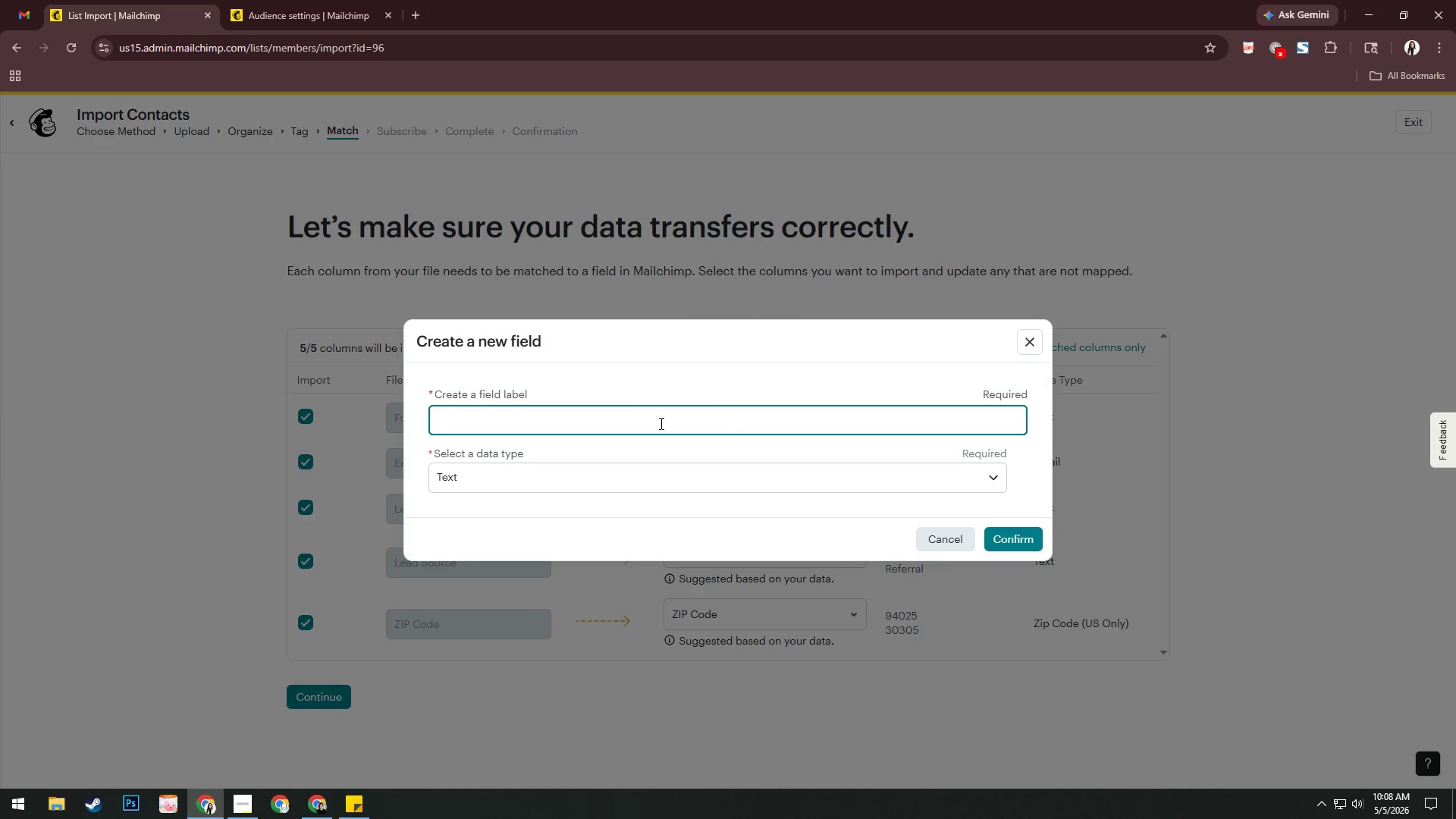 
type(Source)
 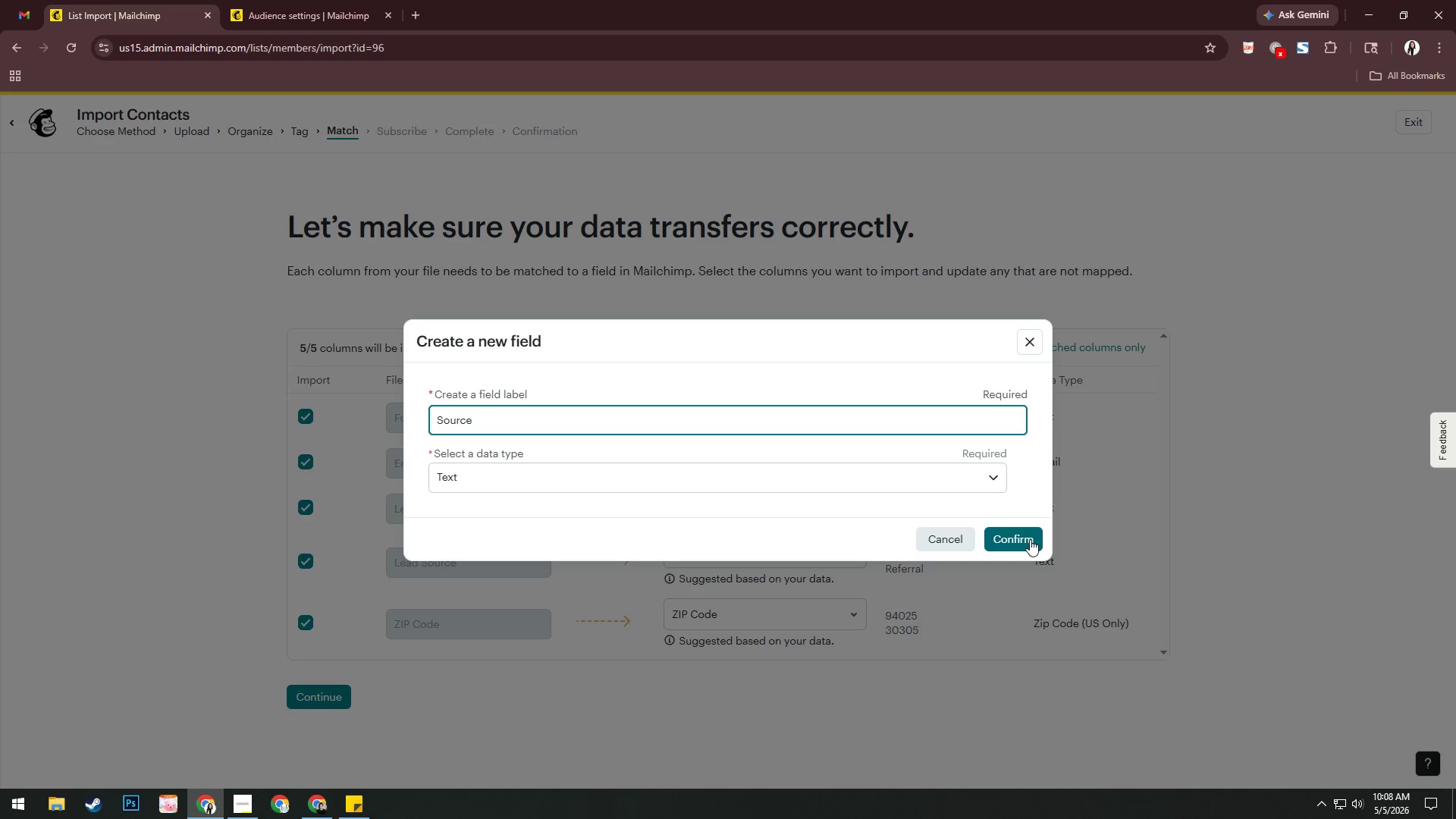 
left_click([1030, 539])
 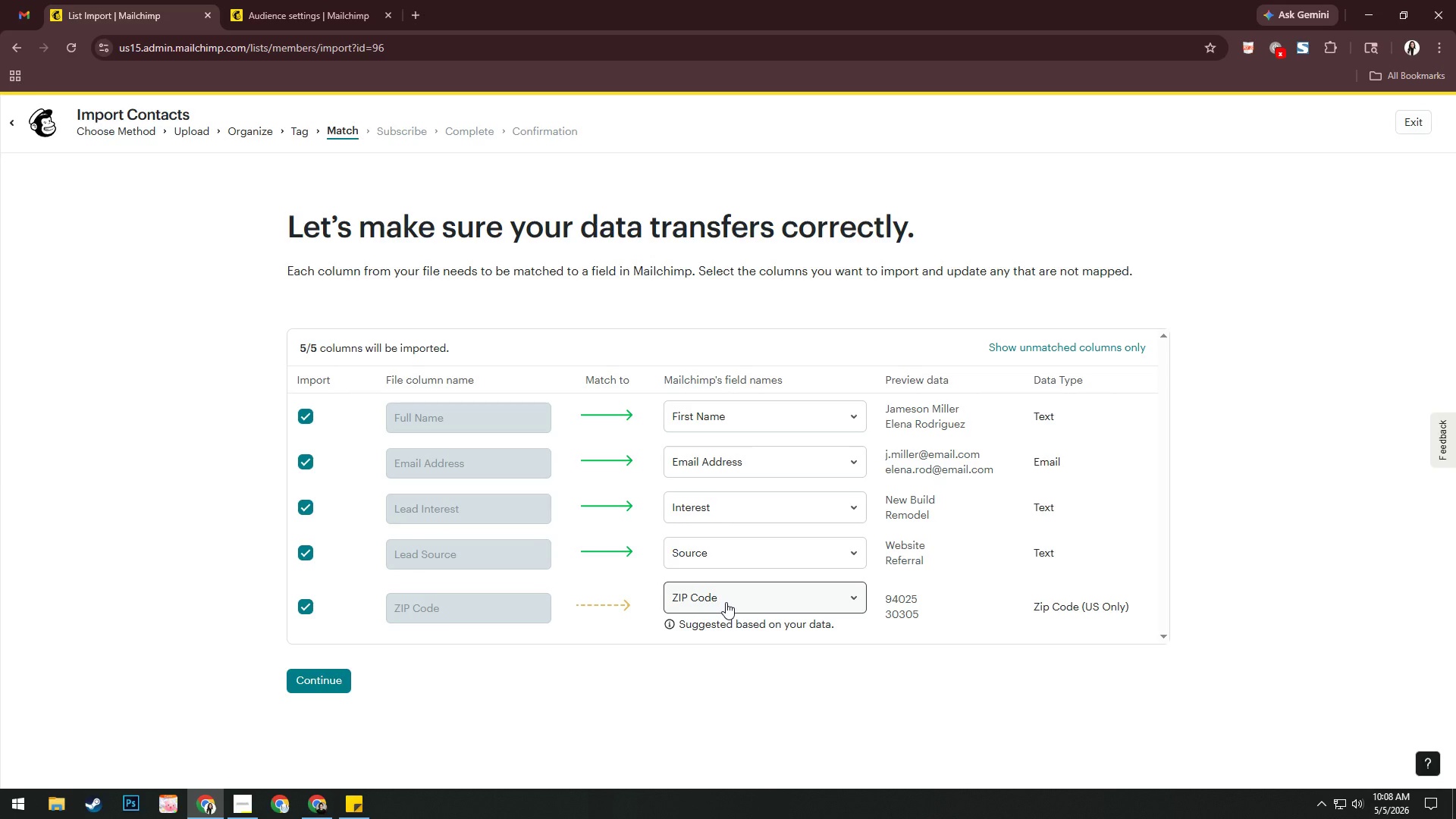 
left_click([754, 665])
 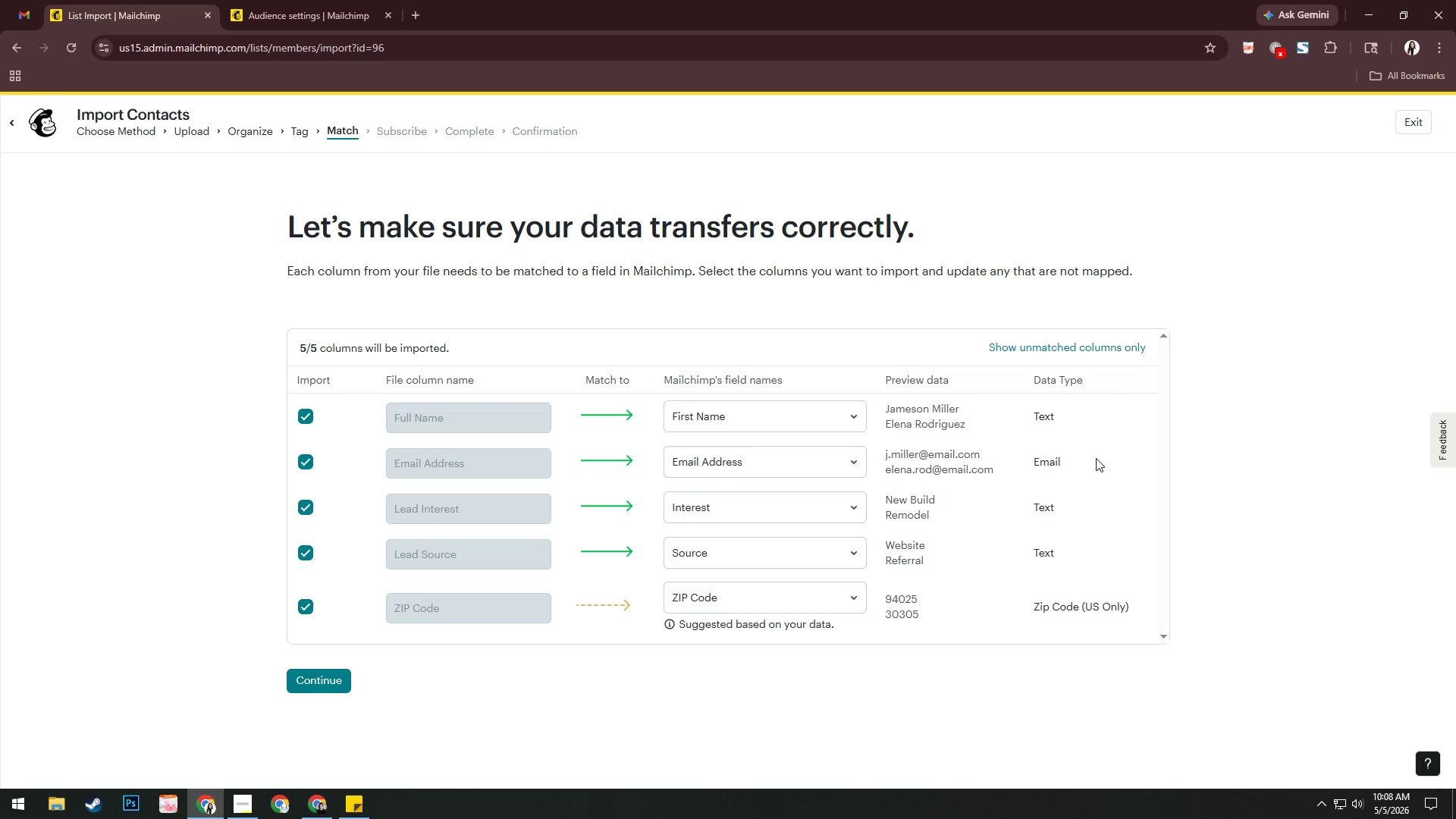 
scroll: coordinate [1096, 464], scroll_direction: down, amount: 2.0
 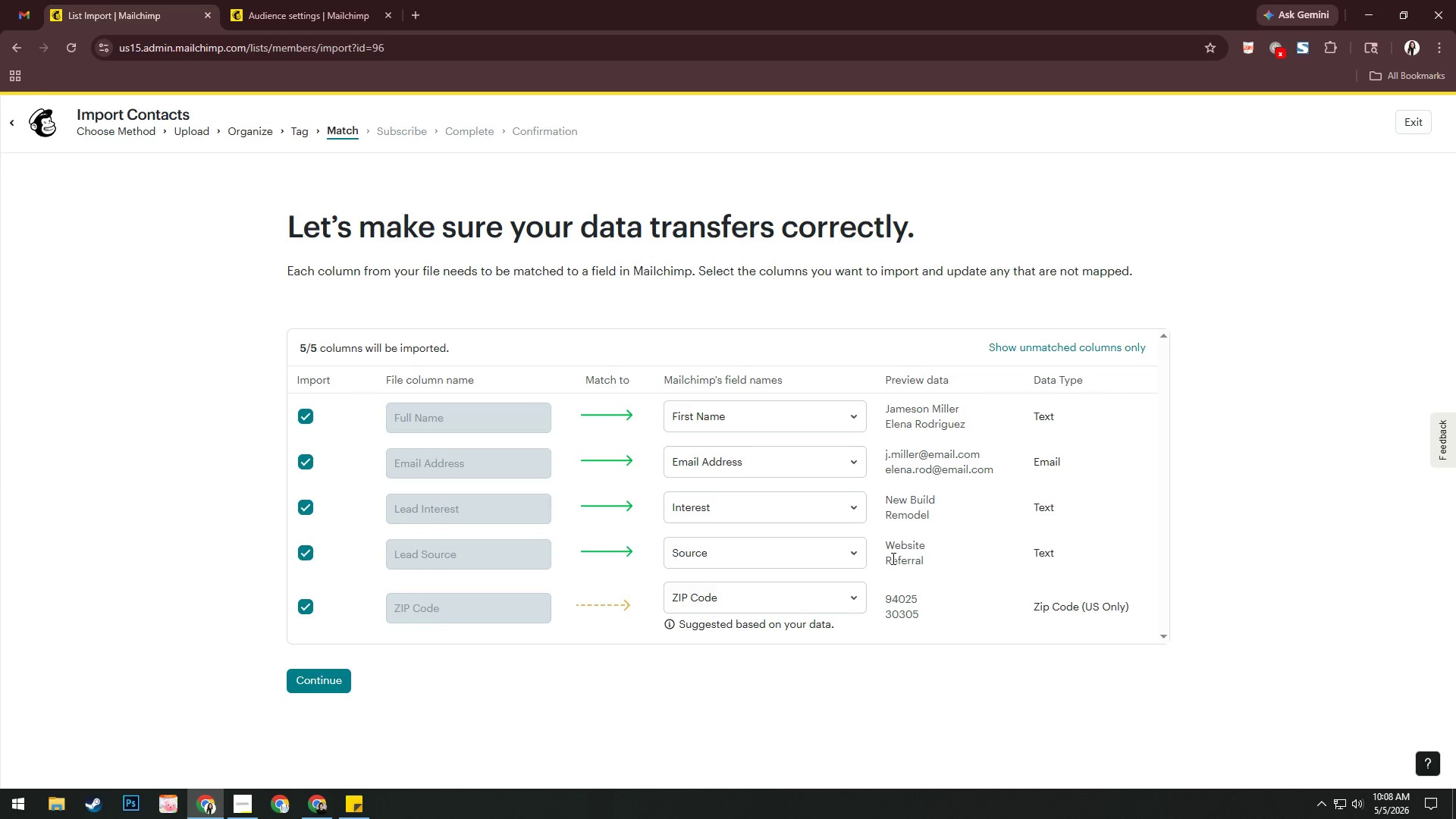 
left_click([788, 598])
 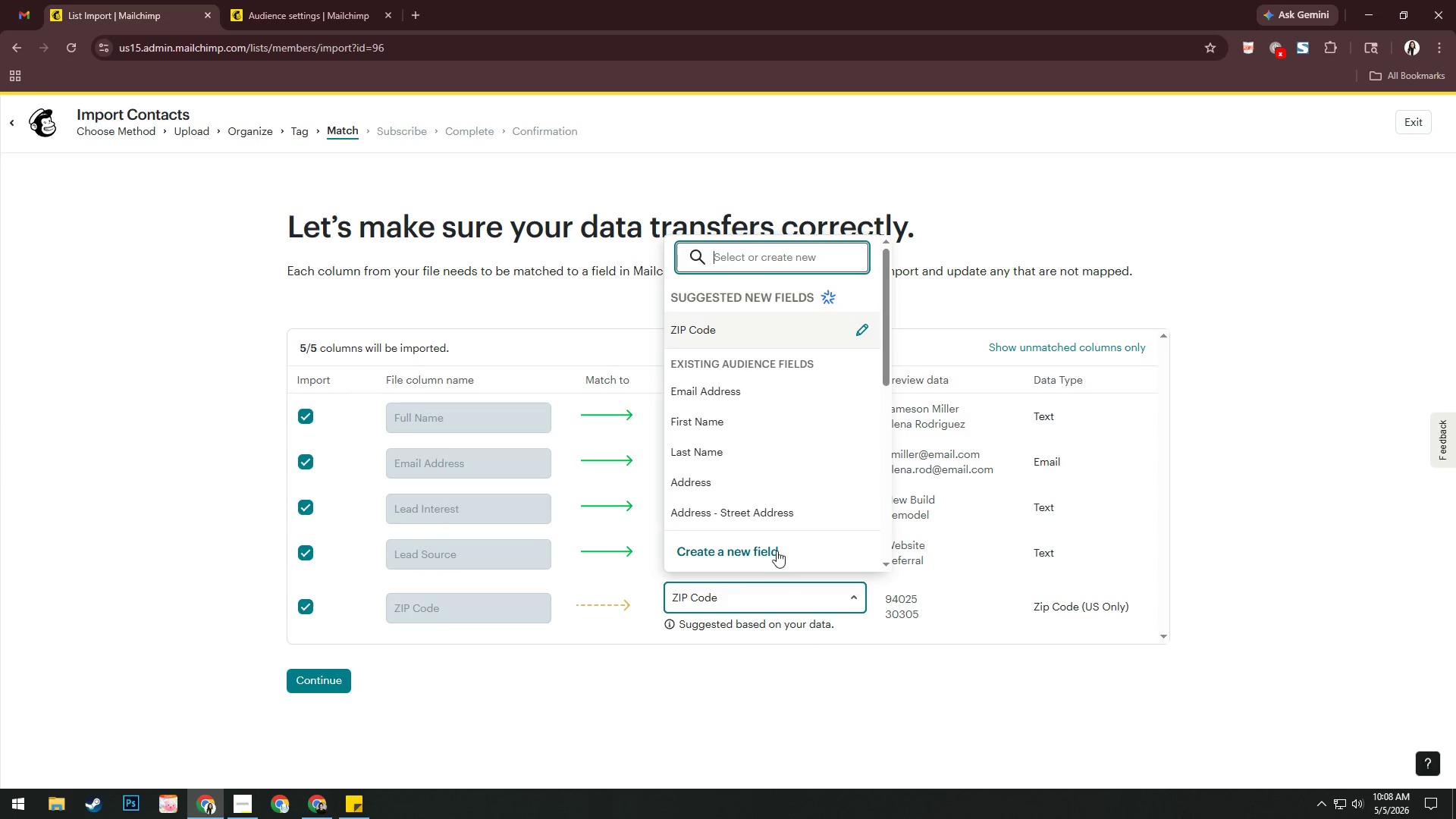 
left_click([777, 549])
 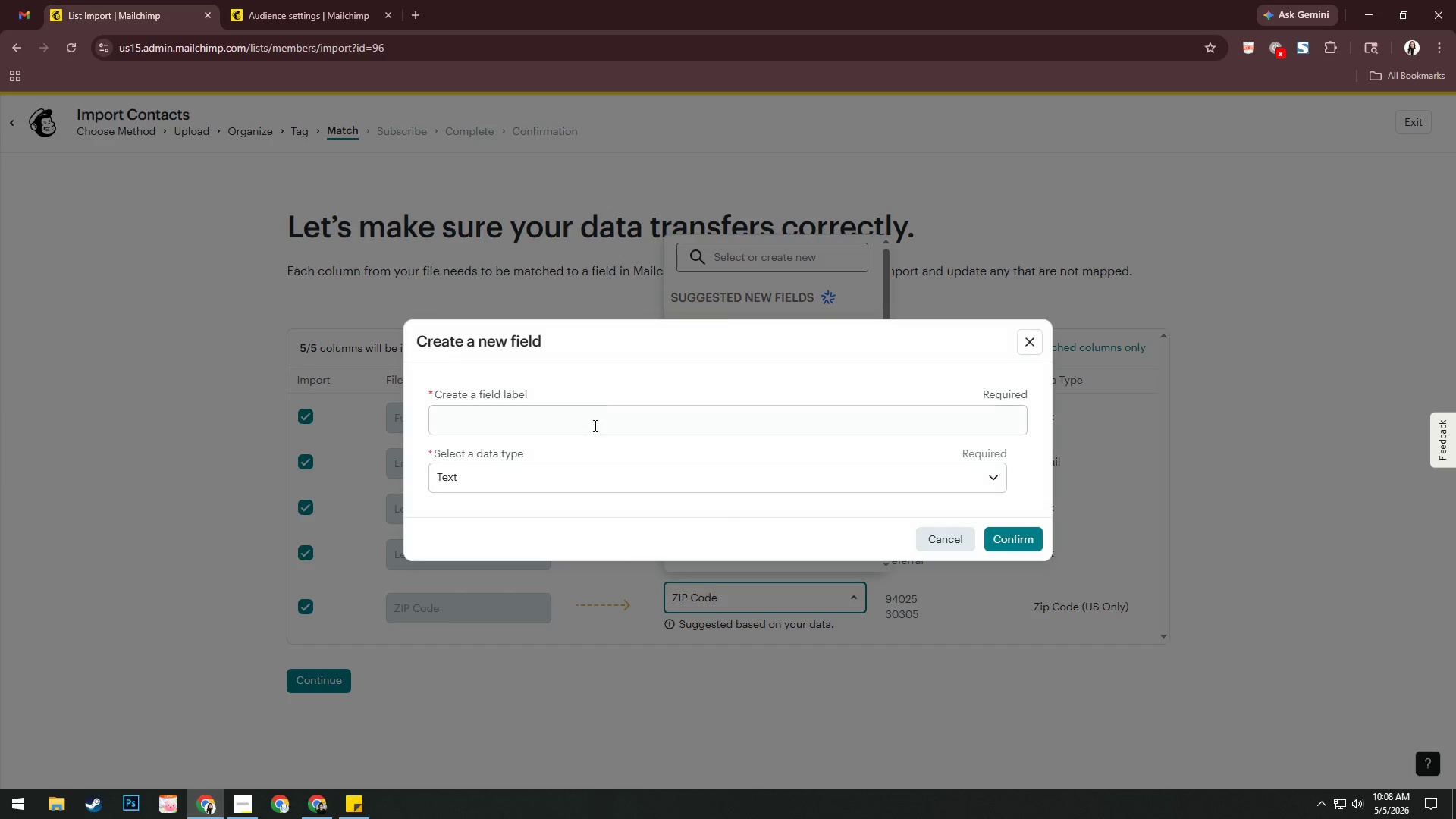 
left_click([597, 416])
 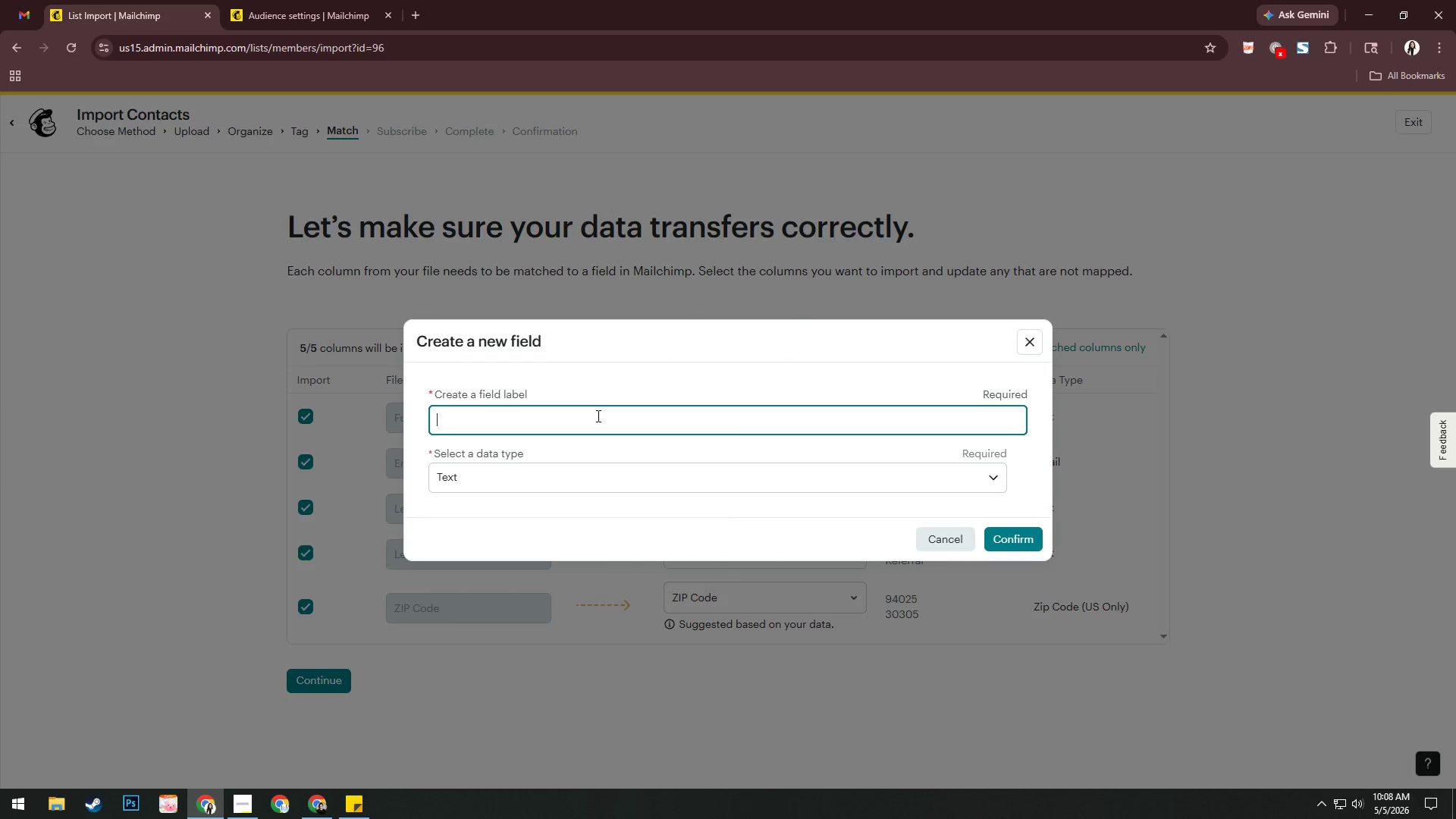 
type(Zip code)
key(Backspace)
key(Backspace)
key(Backspace)
key(Backspace)
type(Code)
 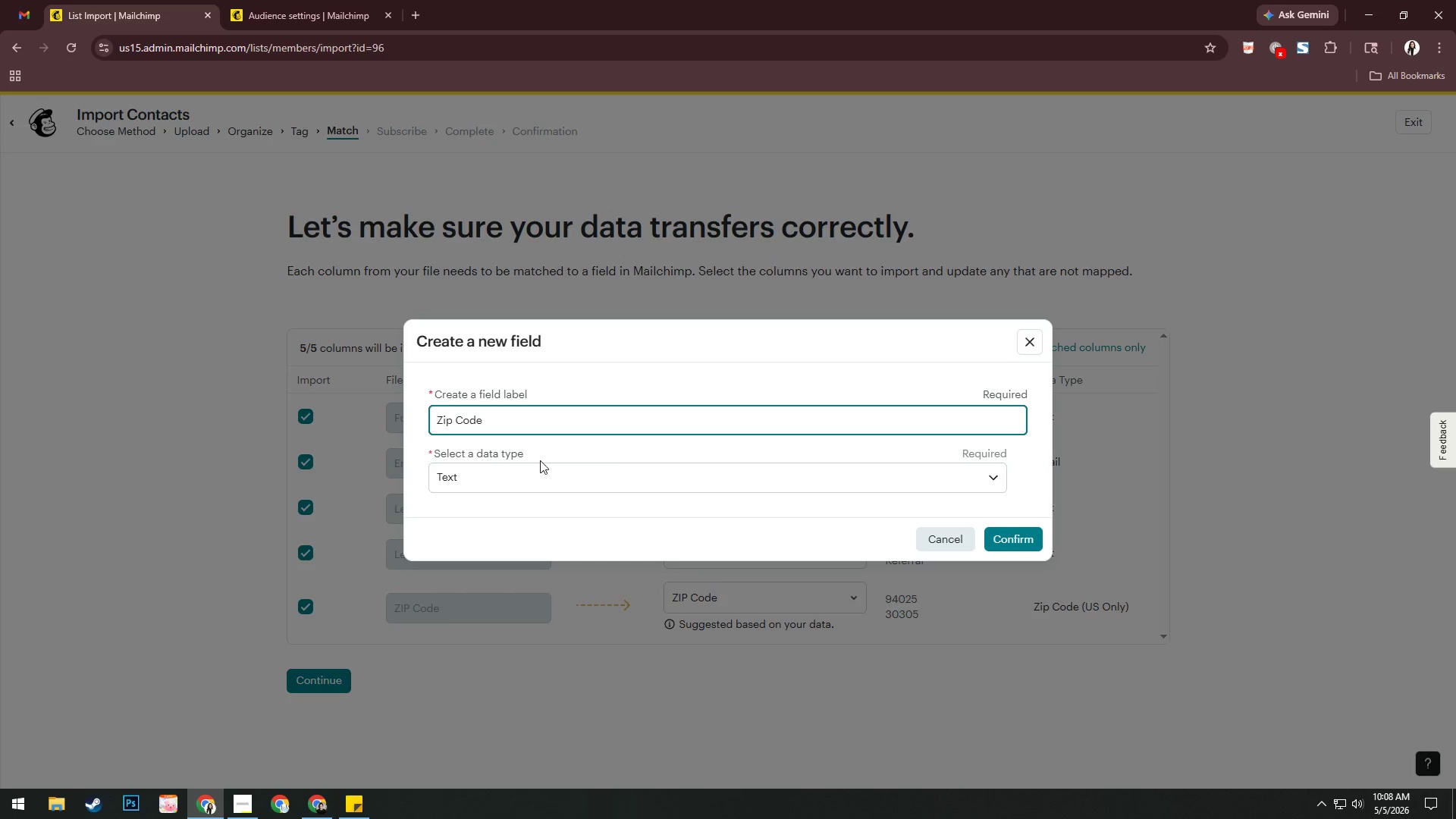 
left_click([479, 464])
 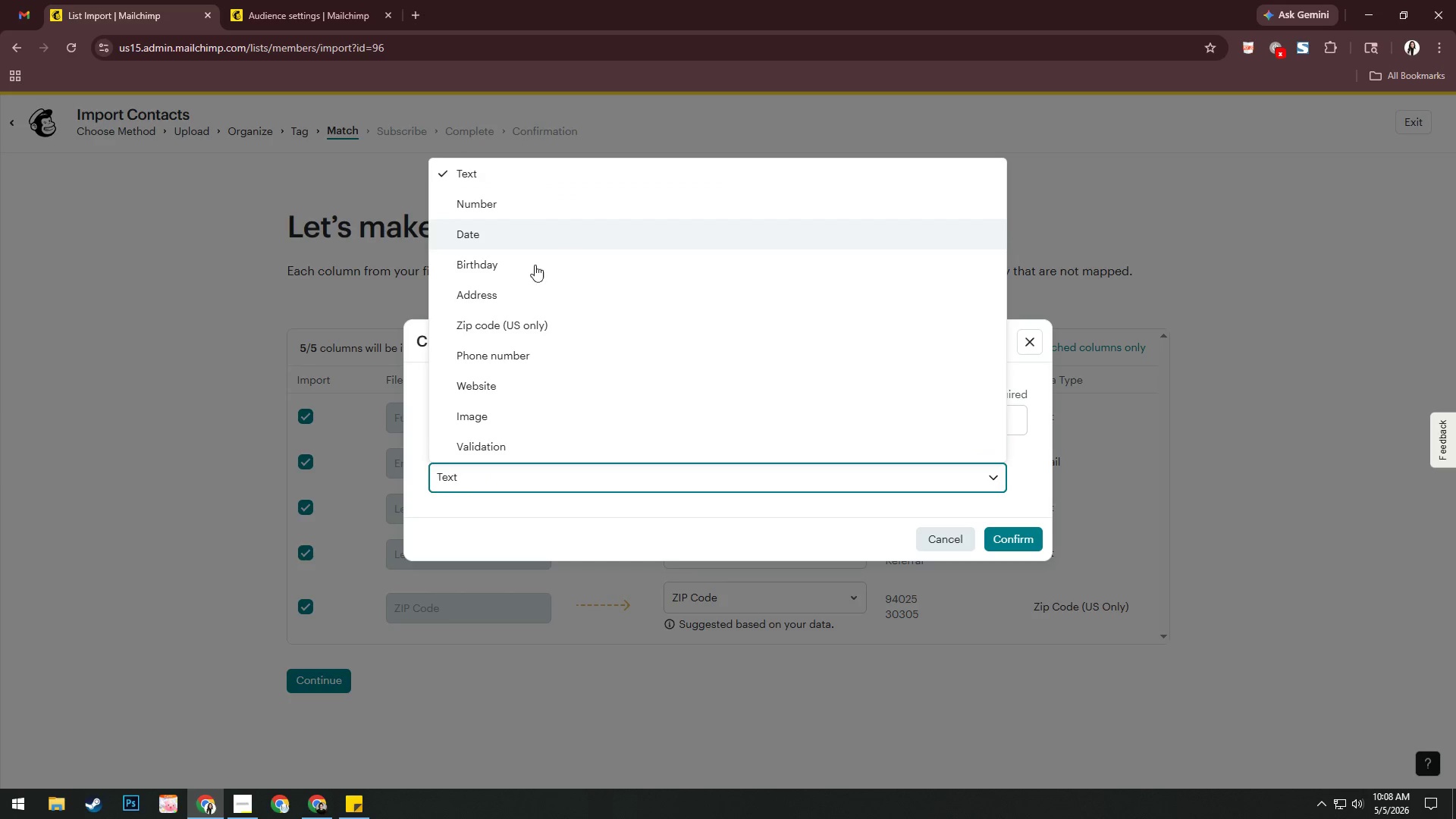 
left_click([534, 318])
 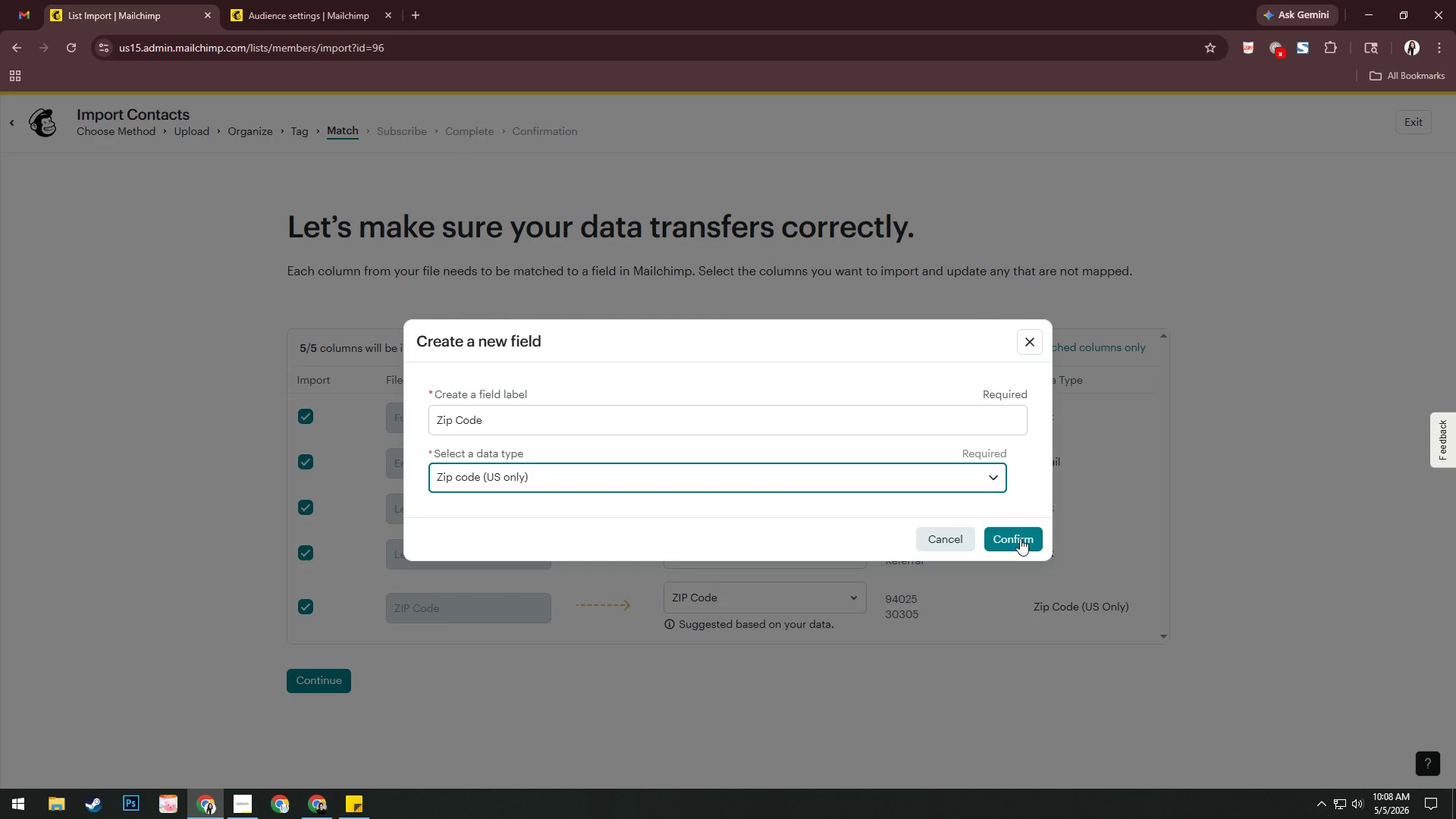 
left_click([1018, 538])
 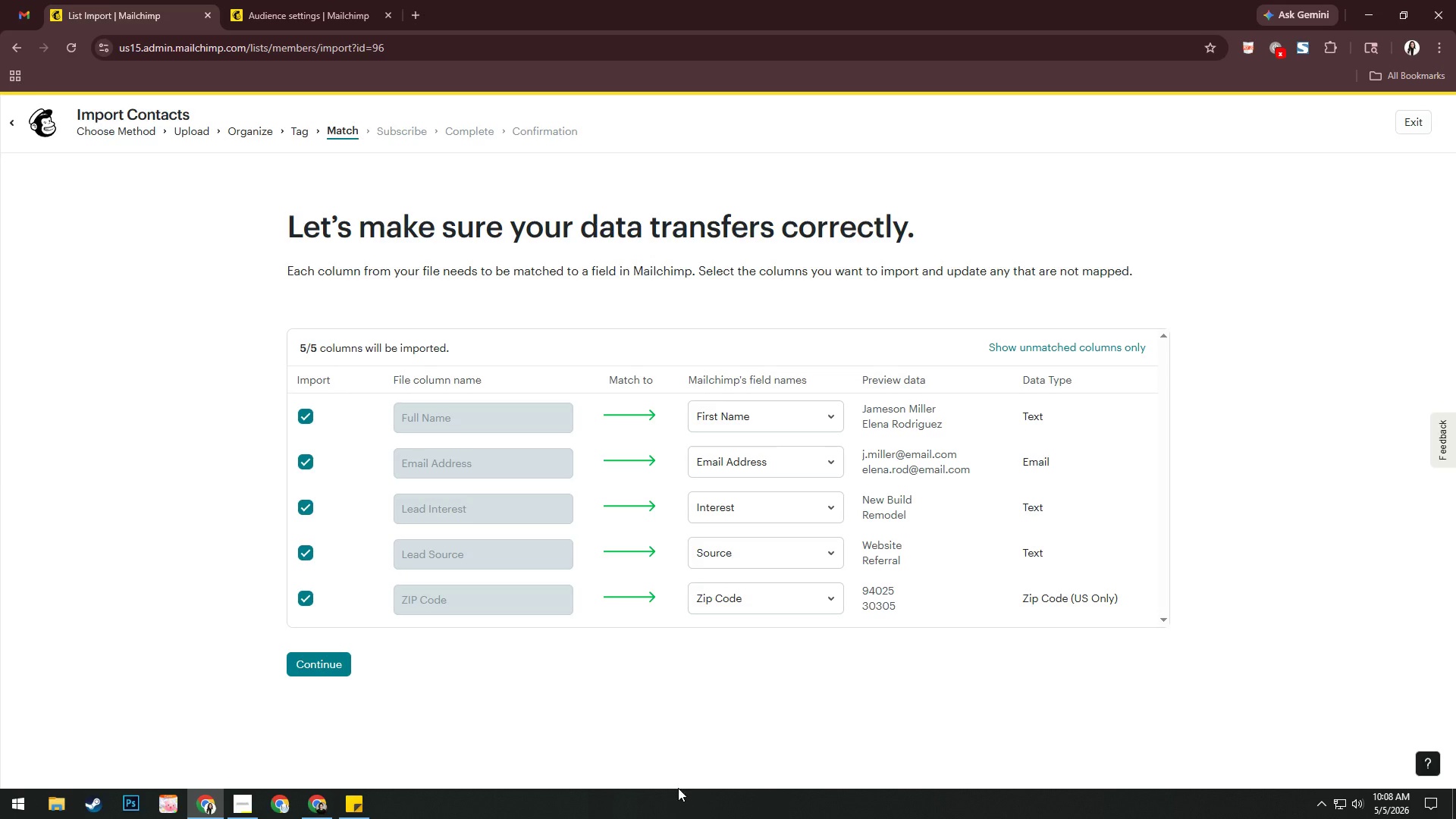 
left_click([697, 667])
 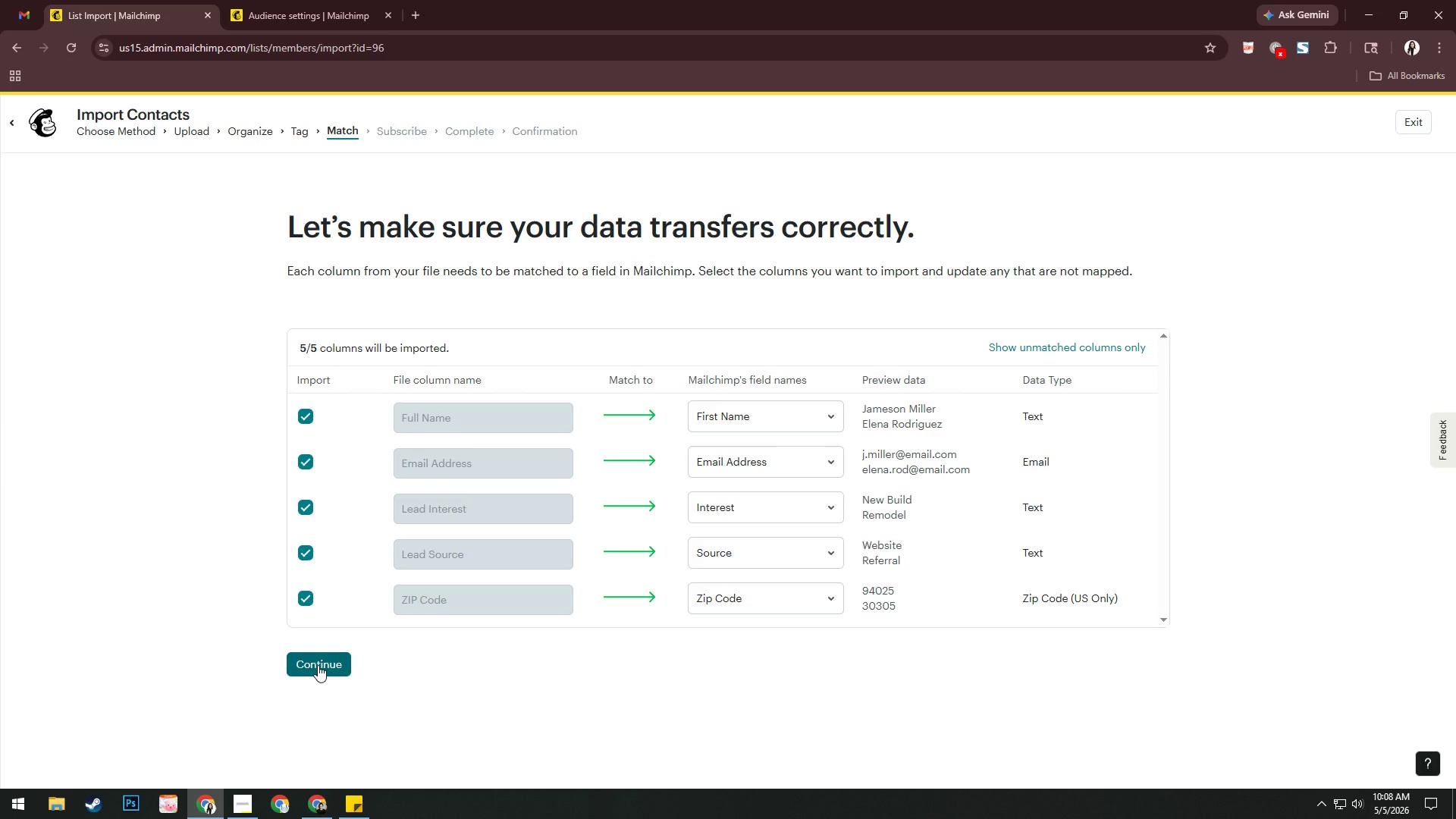 
left_click([318, 665])
 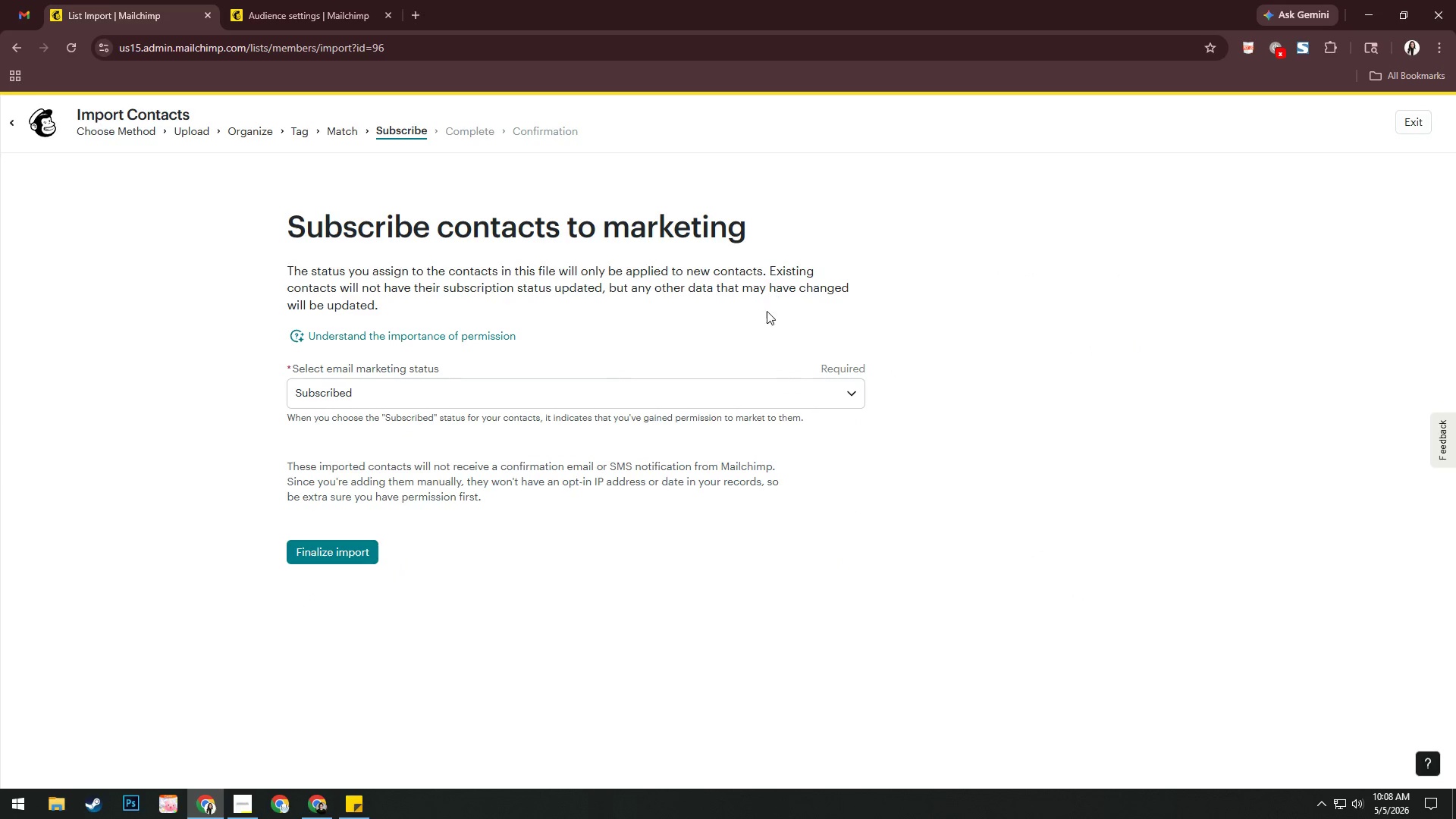 
left_click([736, 391])
 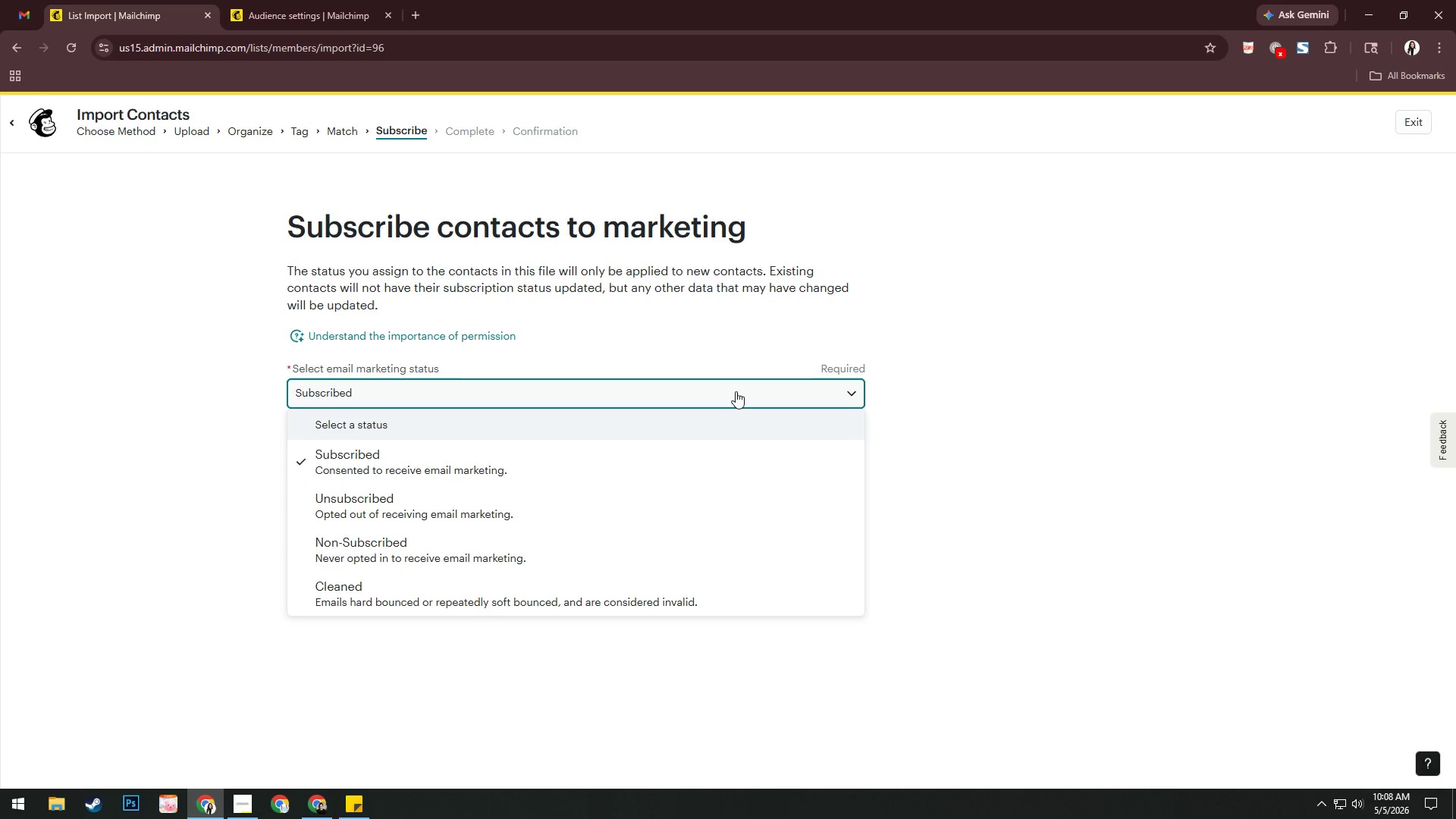 
left_click([722, 347])
 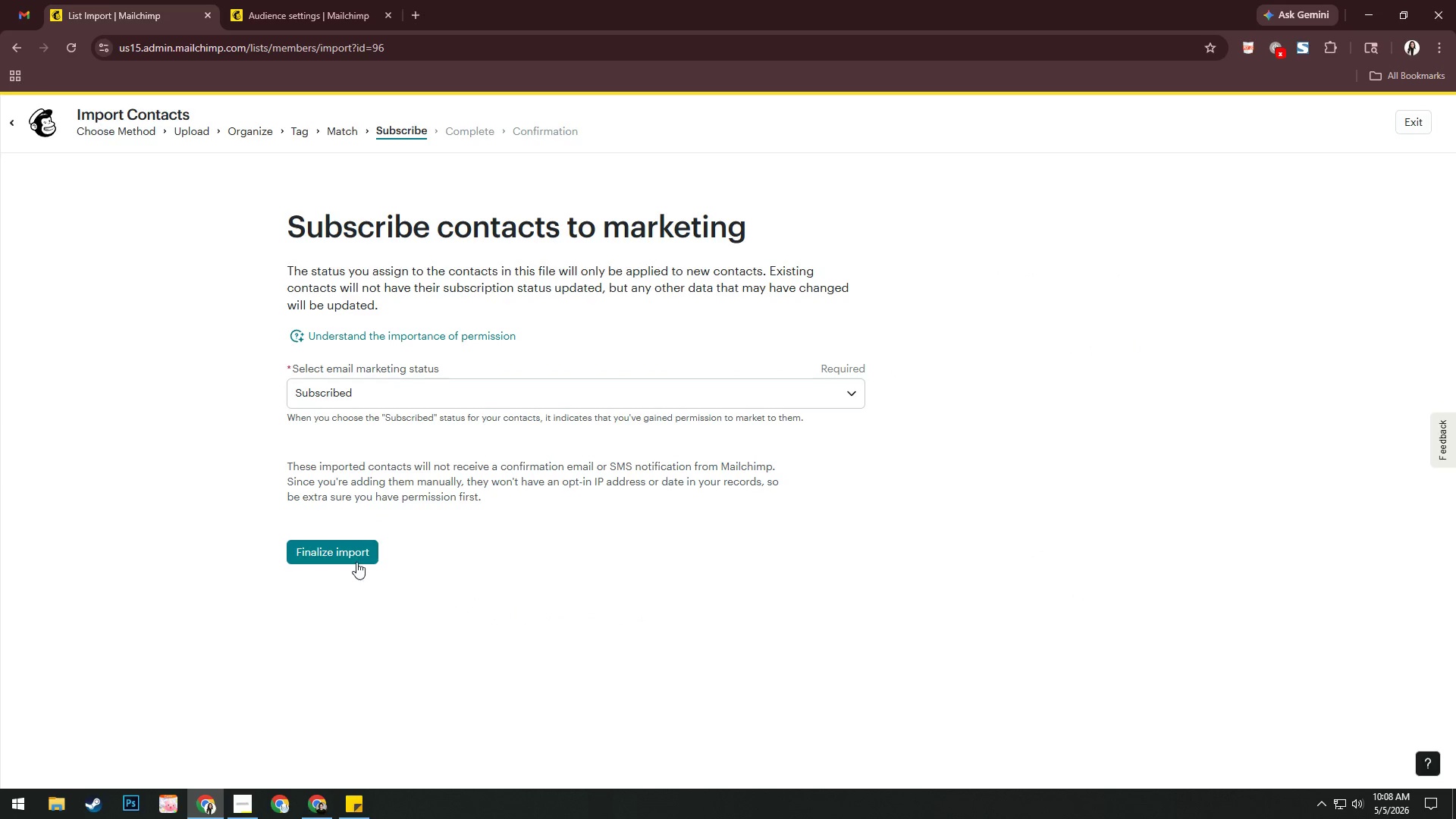 
left_click([356, 552])
 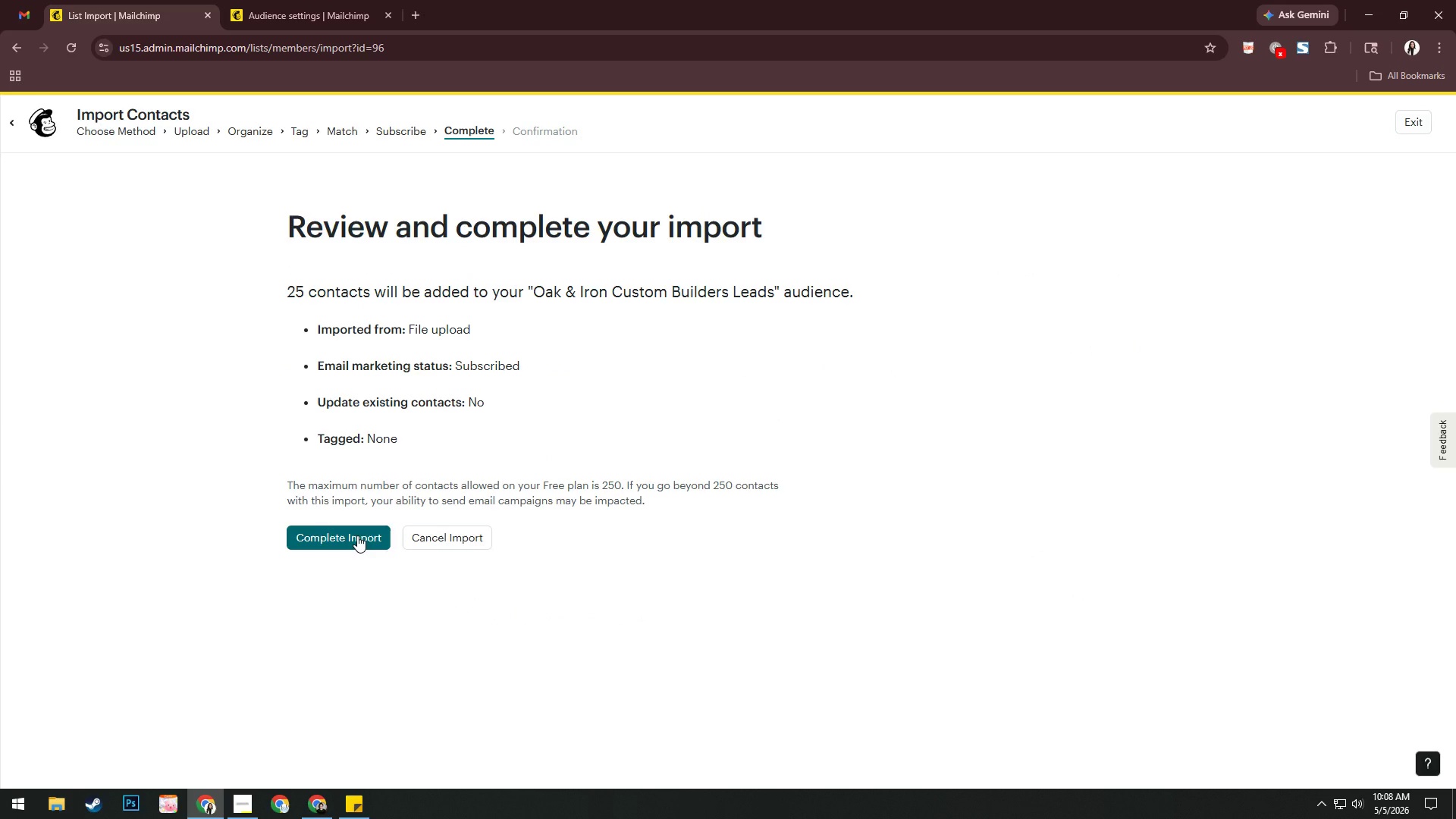 
wait(6.51)
 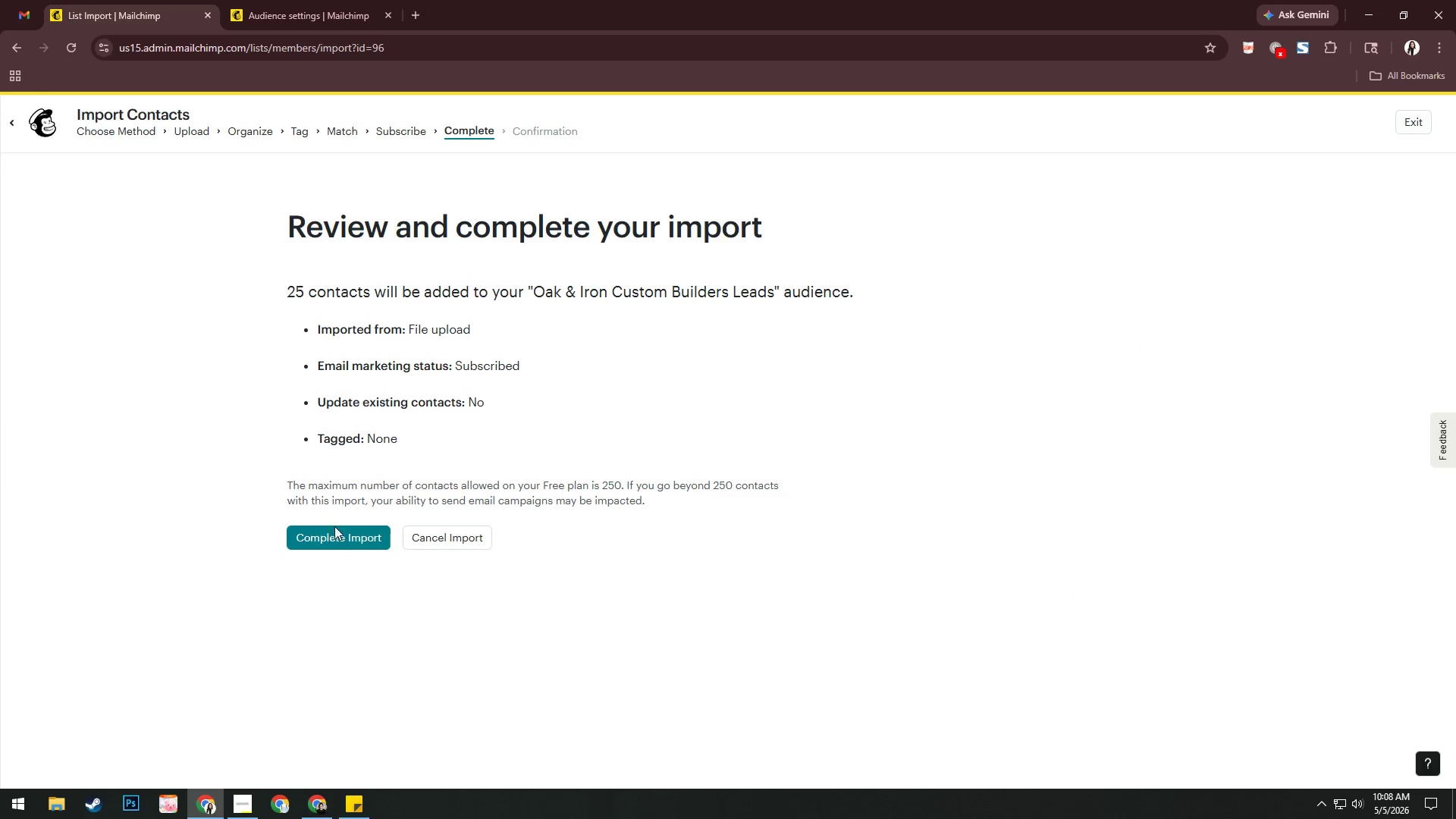 
left_click([356, 535])
 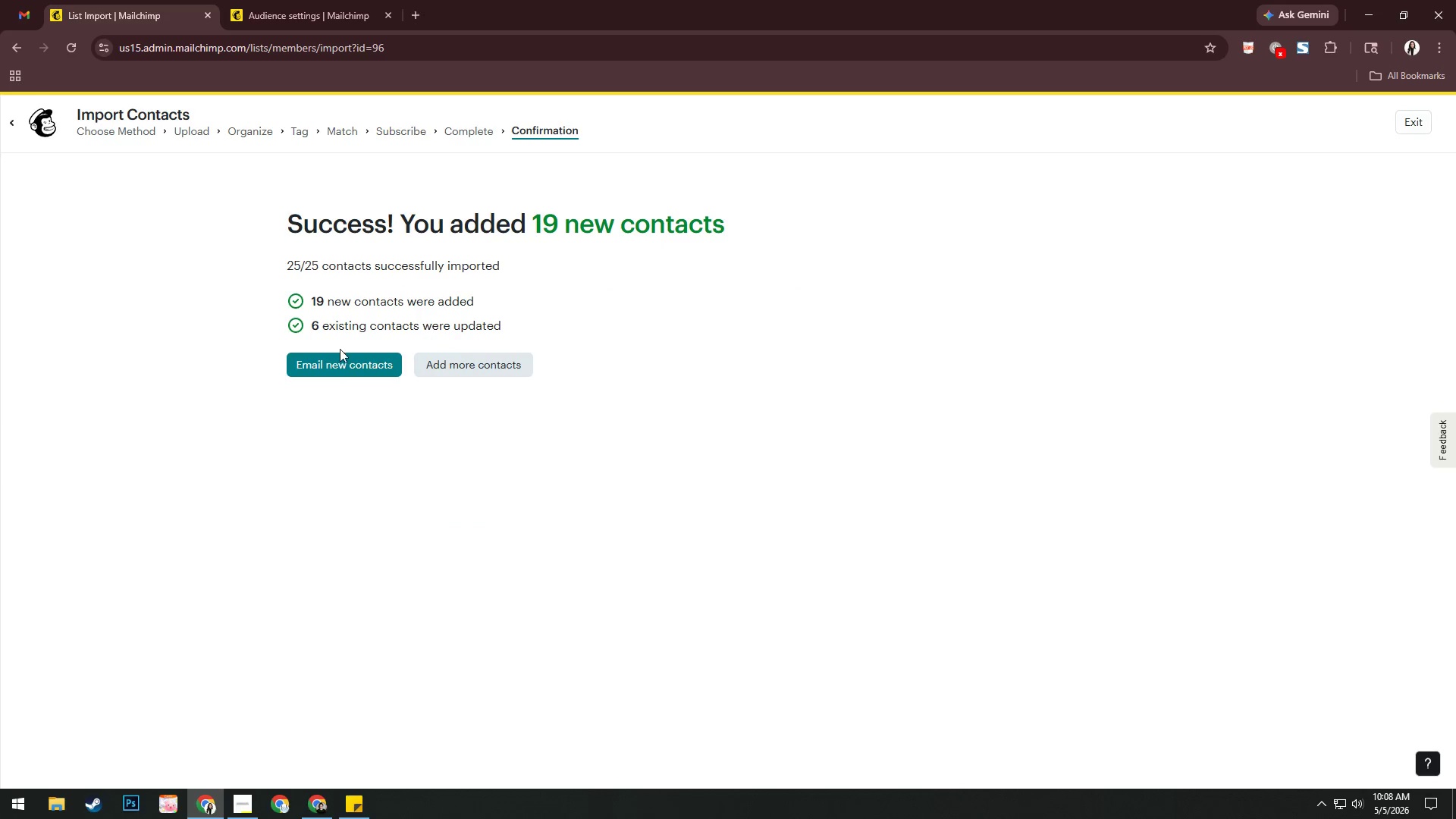 
wait(13.86)
 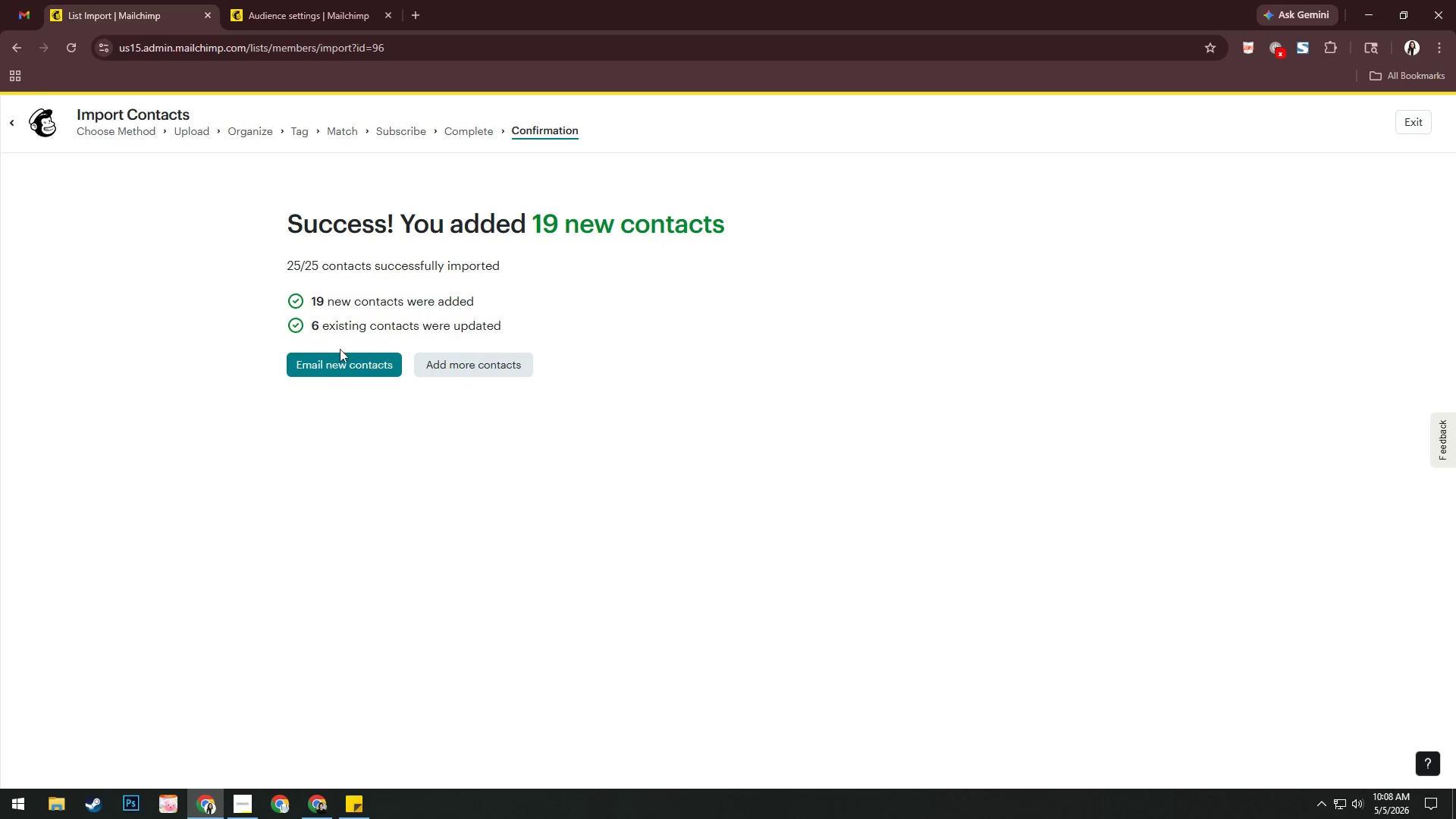 
left_click([1420, 122])
 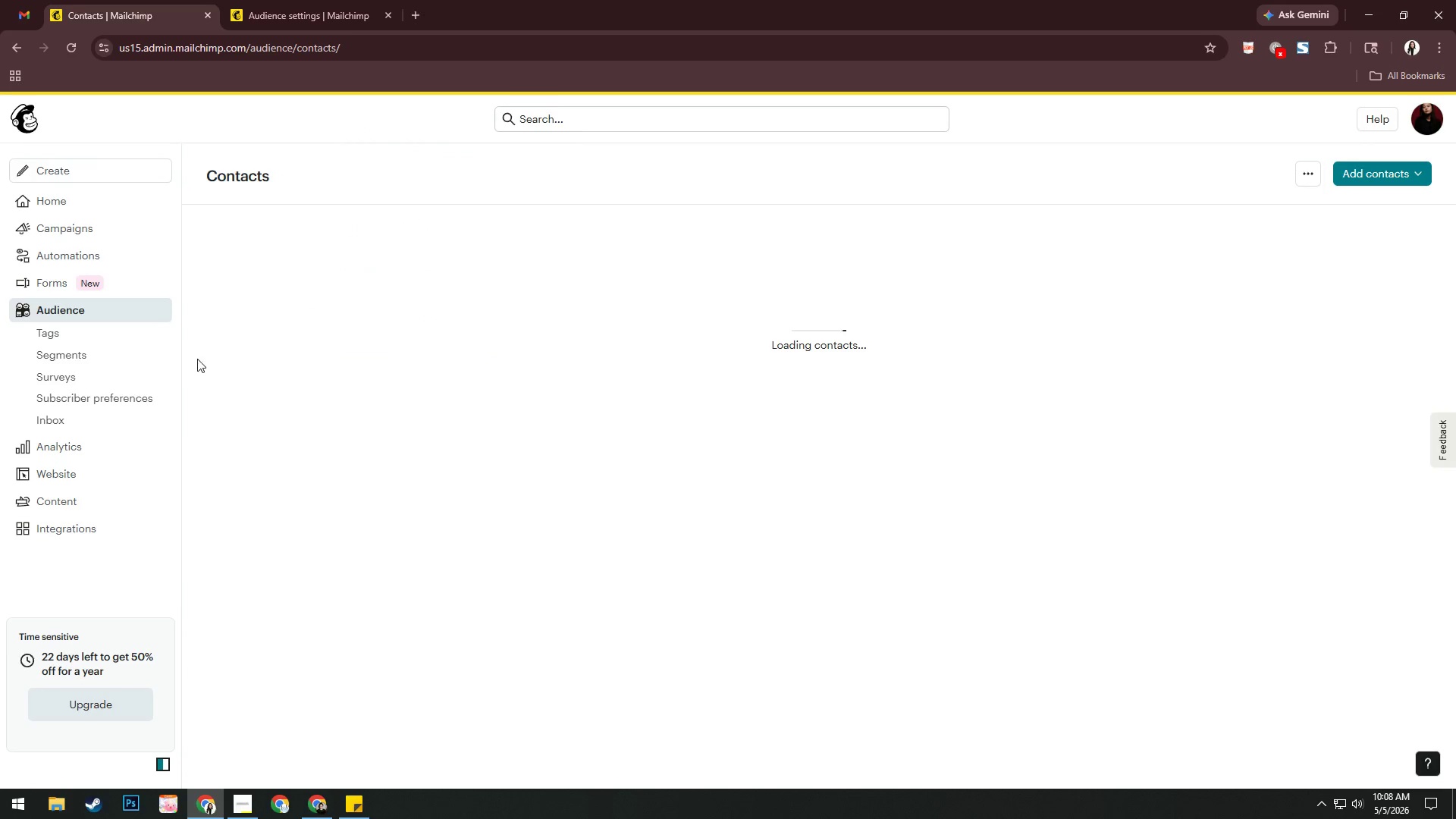 
left_click([42, 350])
 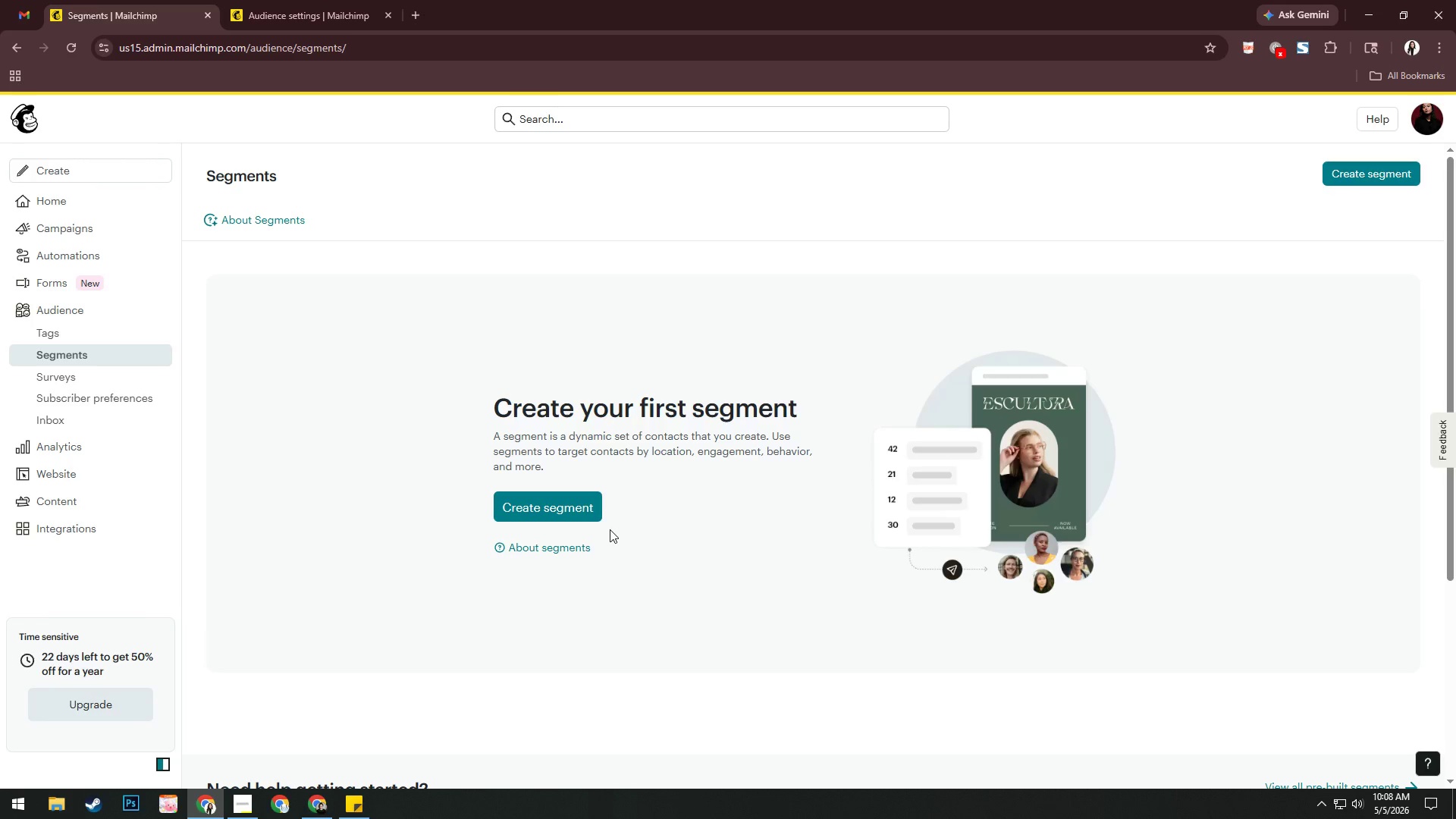 
wait(9.81)
 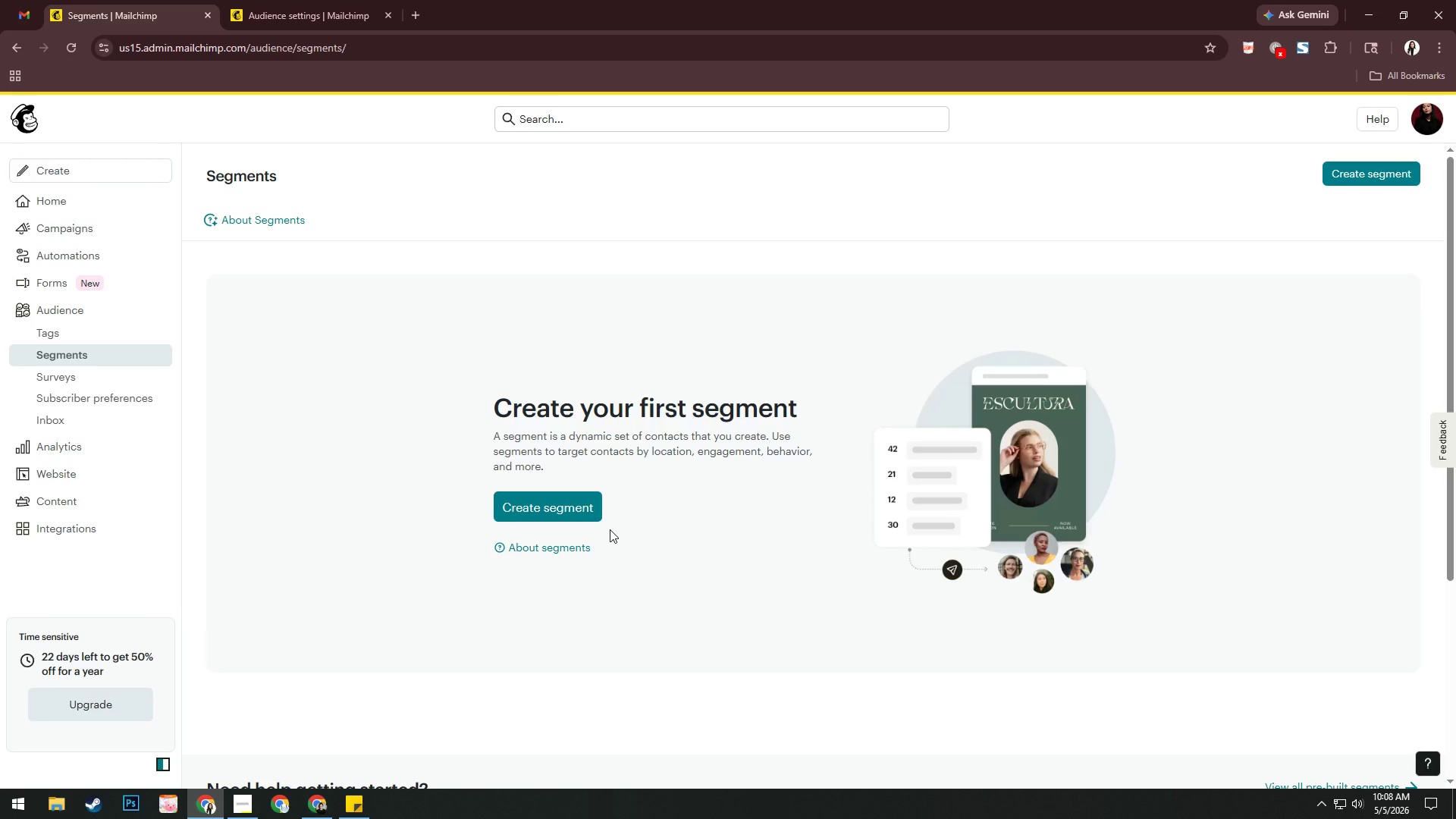 
left_click([554, 509])
 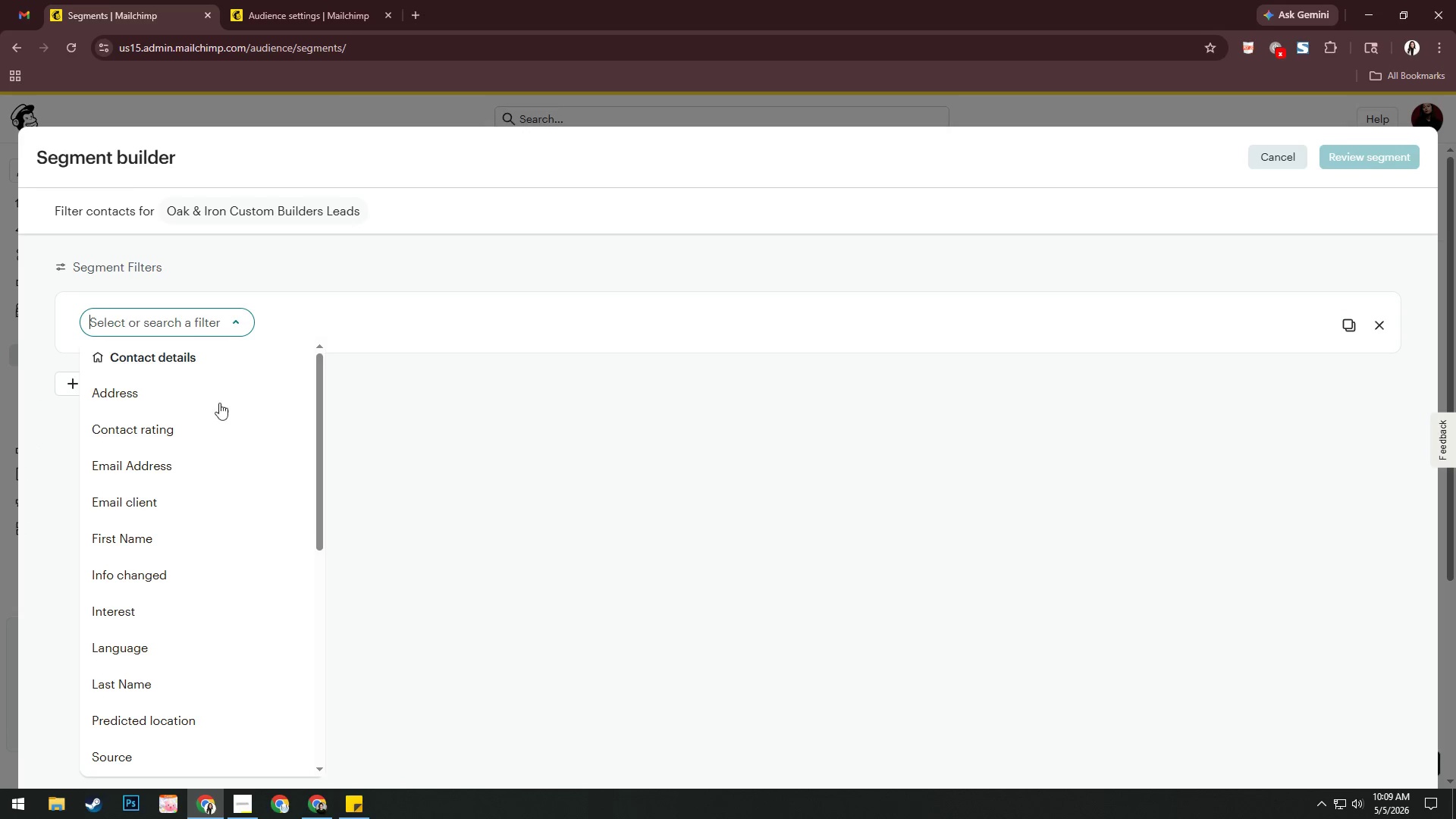 
scroll: coordinate [220, 447], scroll_direction: down, amount: 2.0
 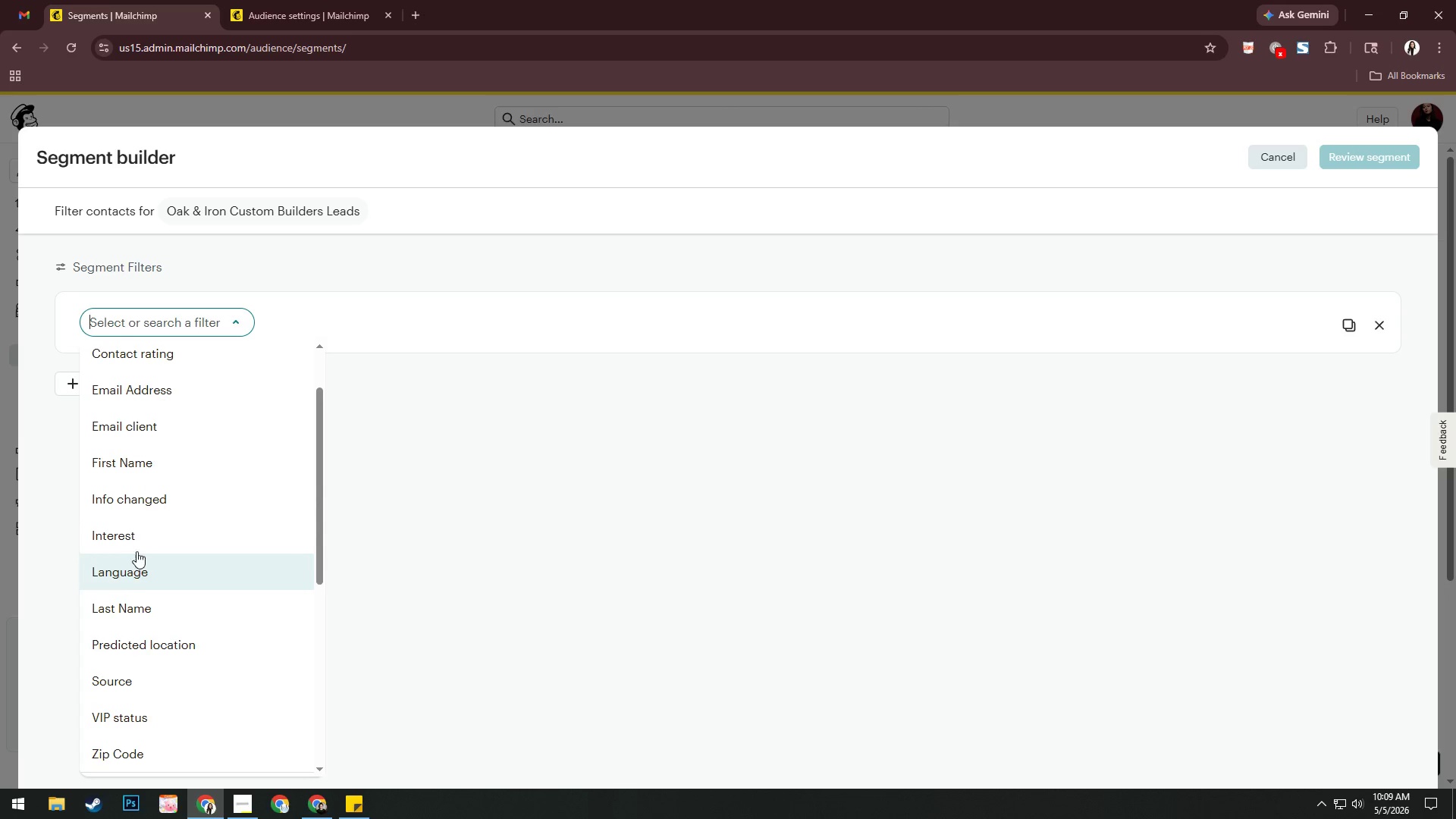 
left_click([137, 548])
 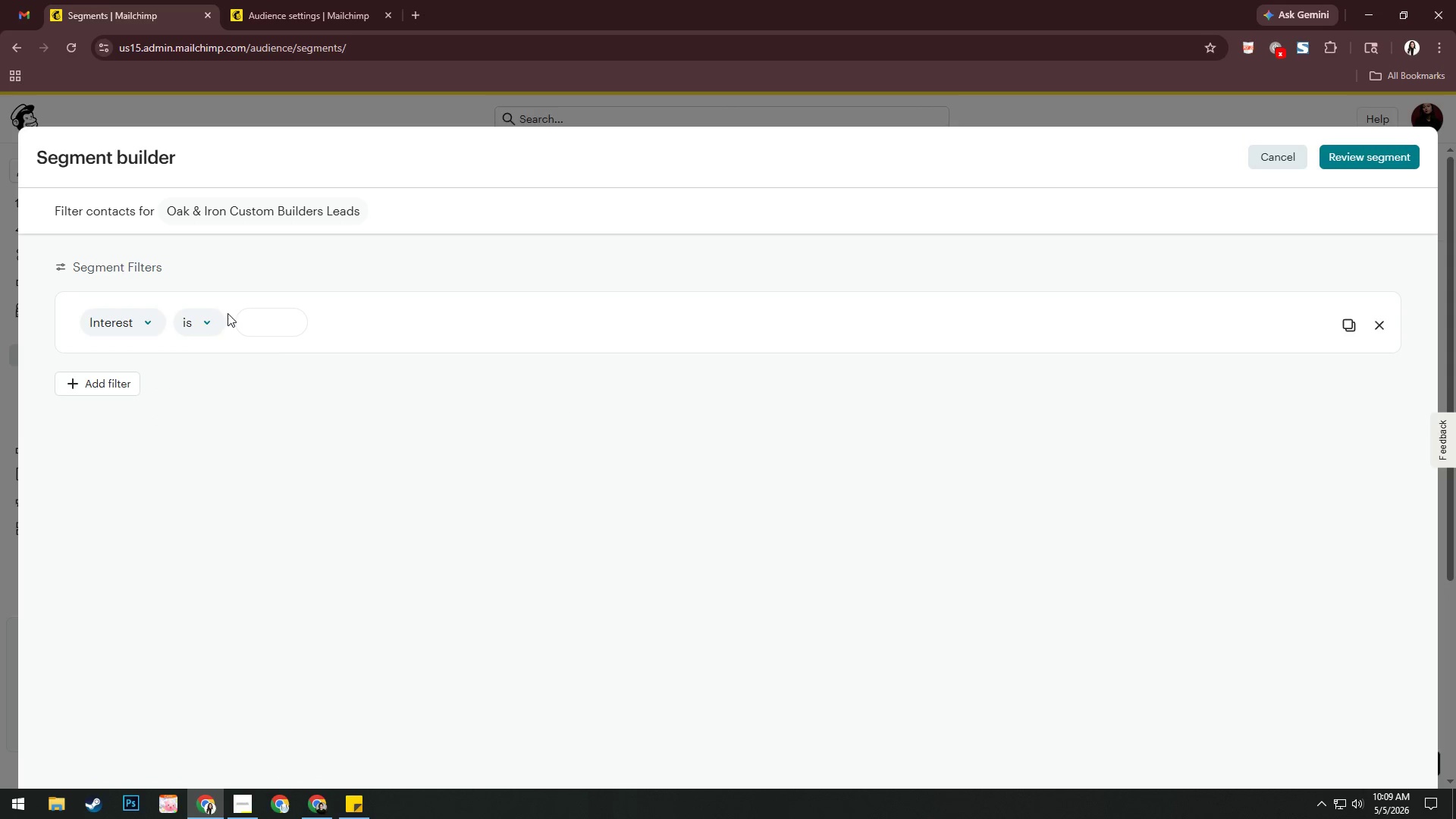 
left_click([284, 317])
 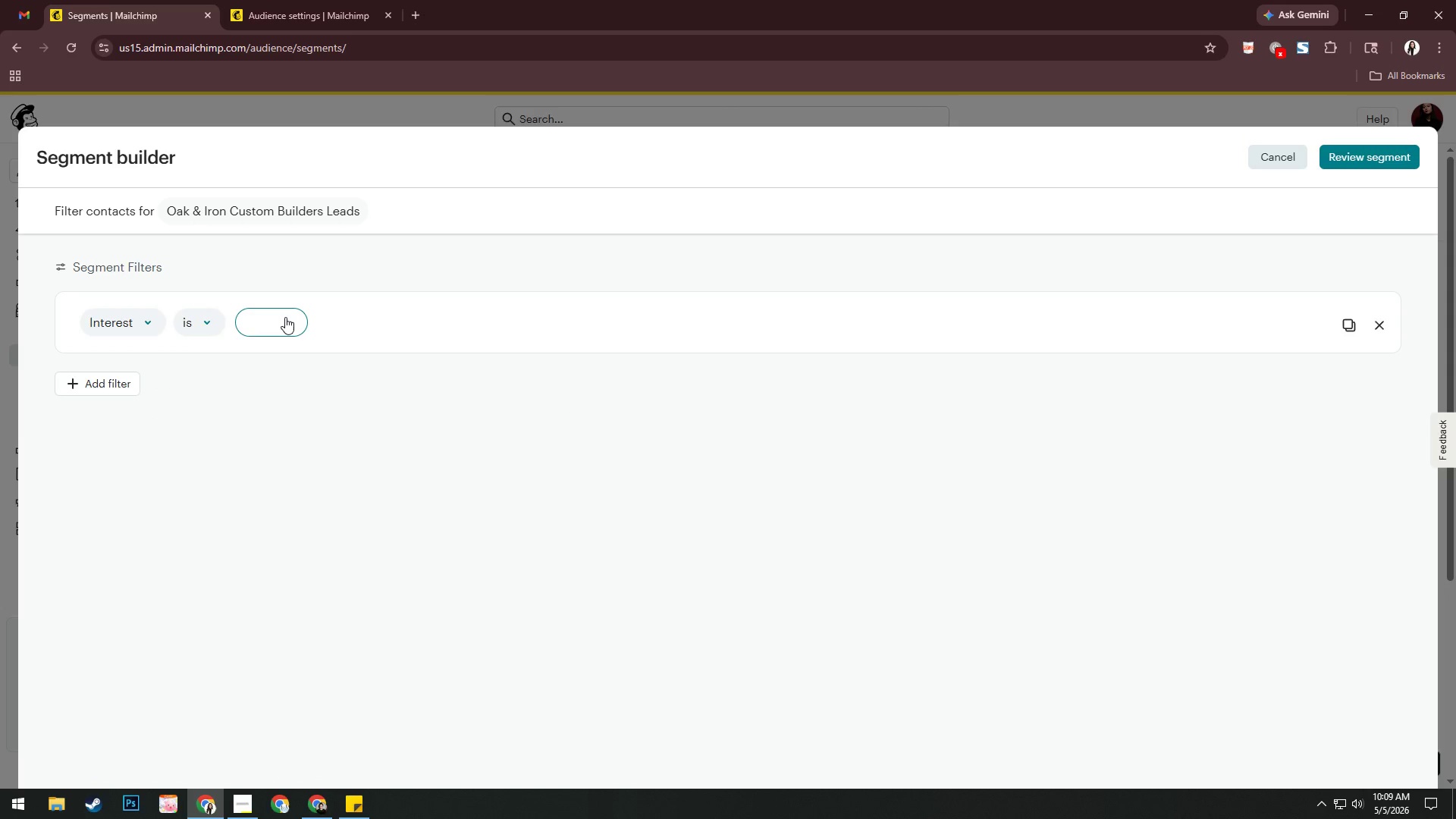 
type(New Build)
 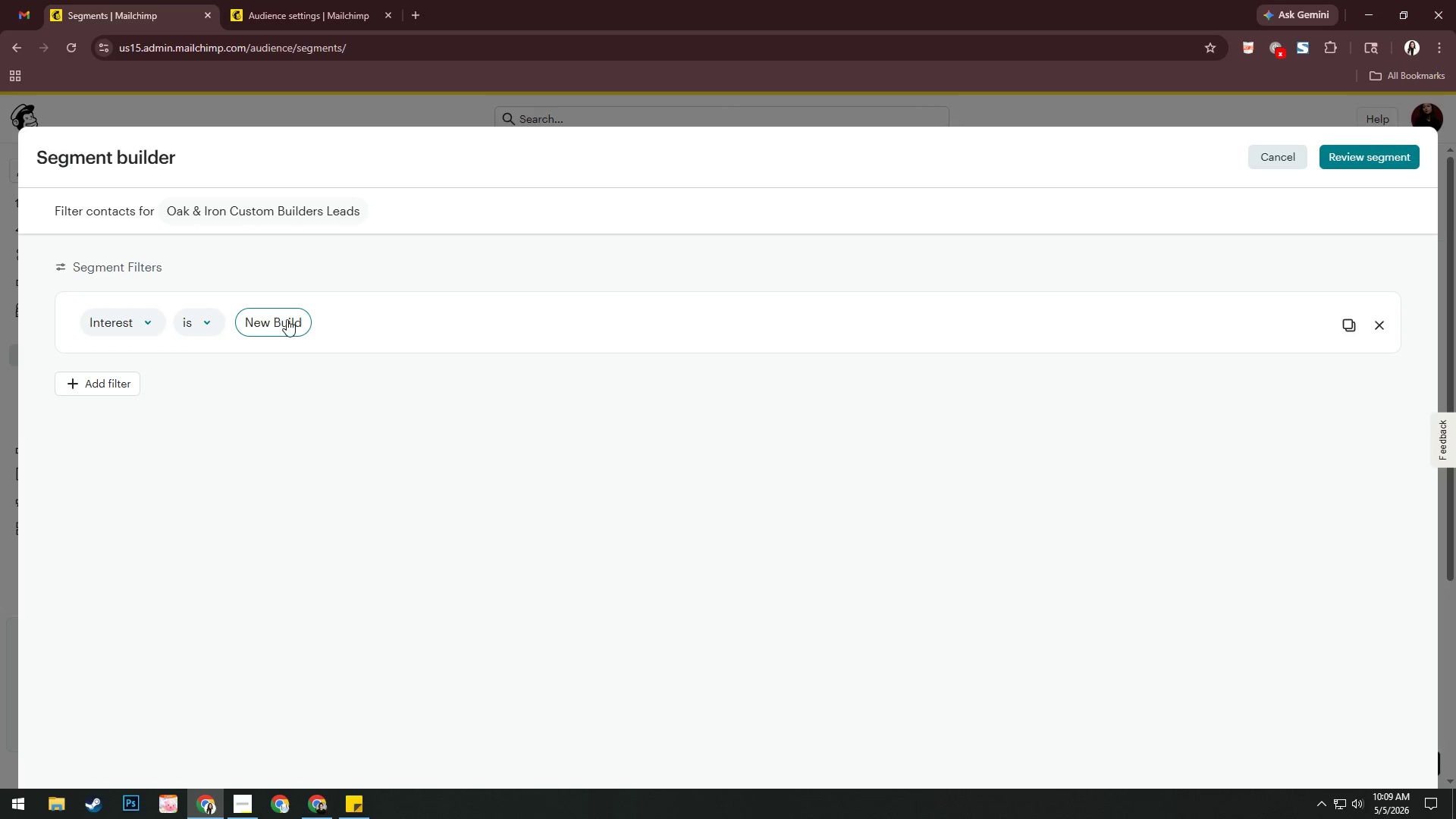 
left_click([453, 479])
 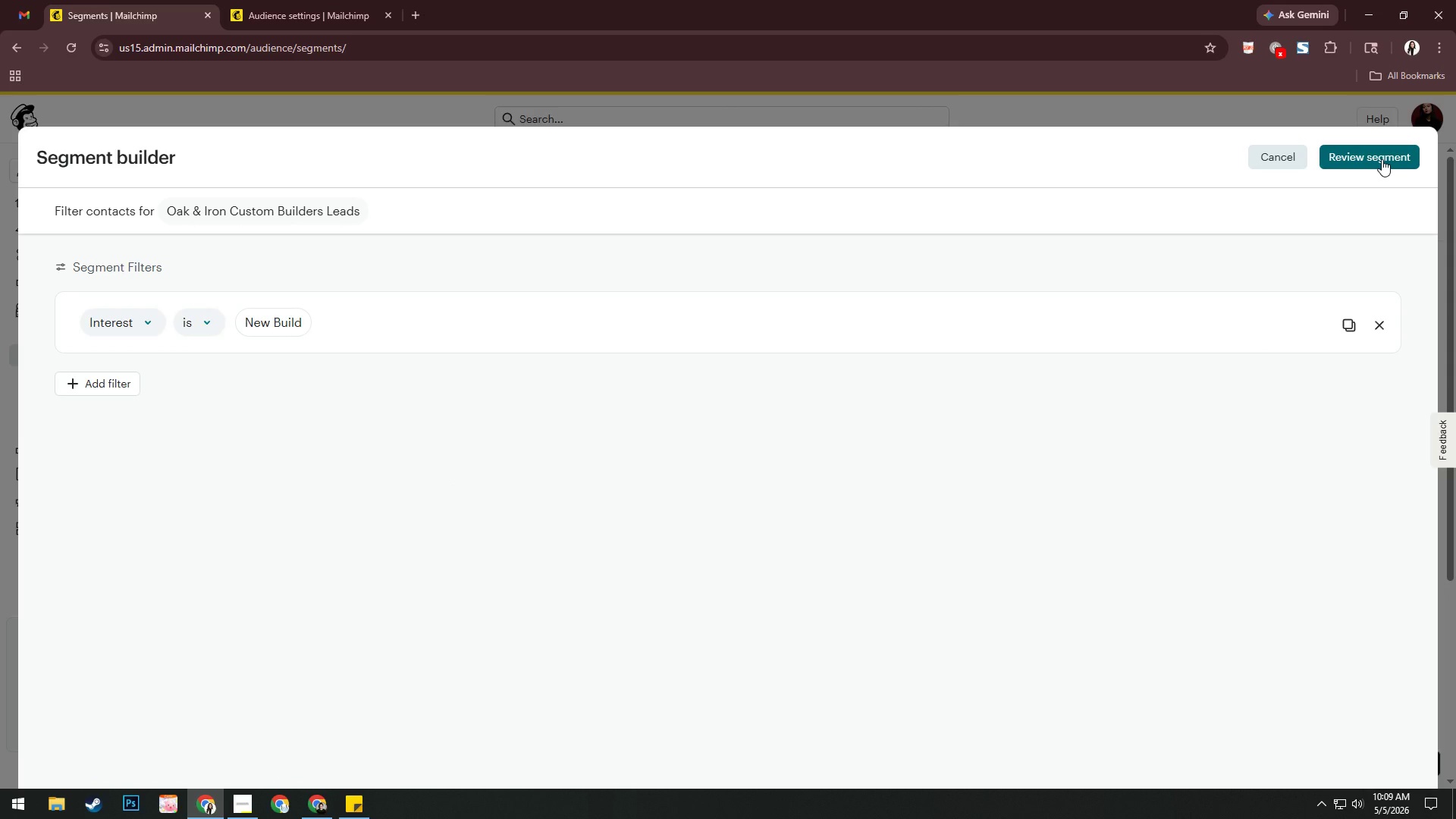 
left_click([1382, 159])
 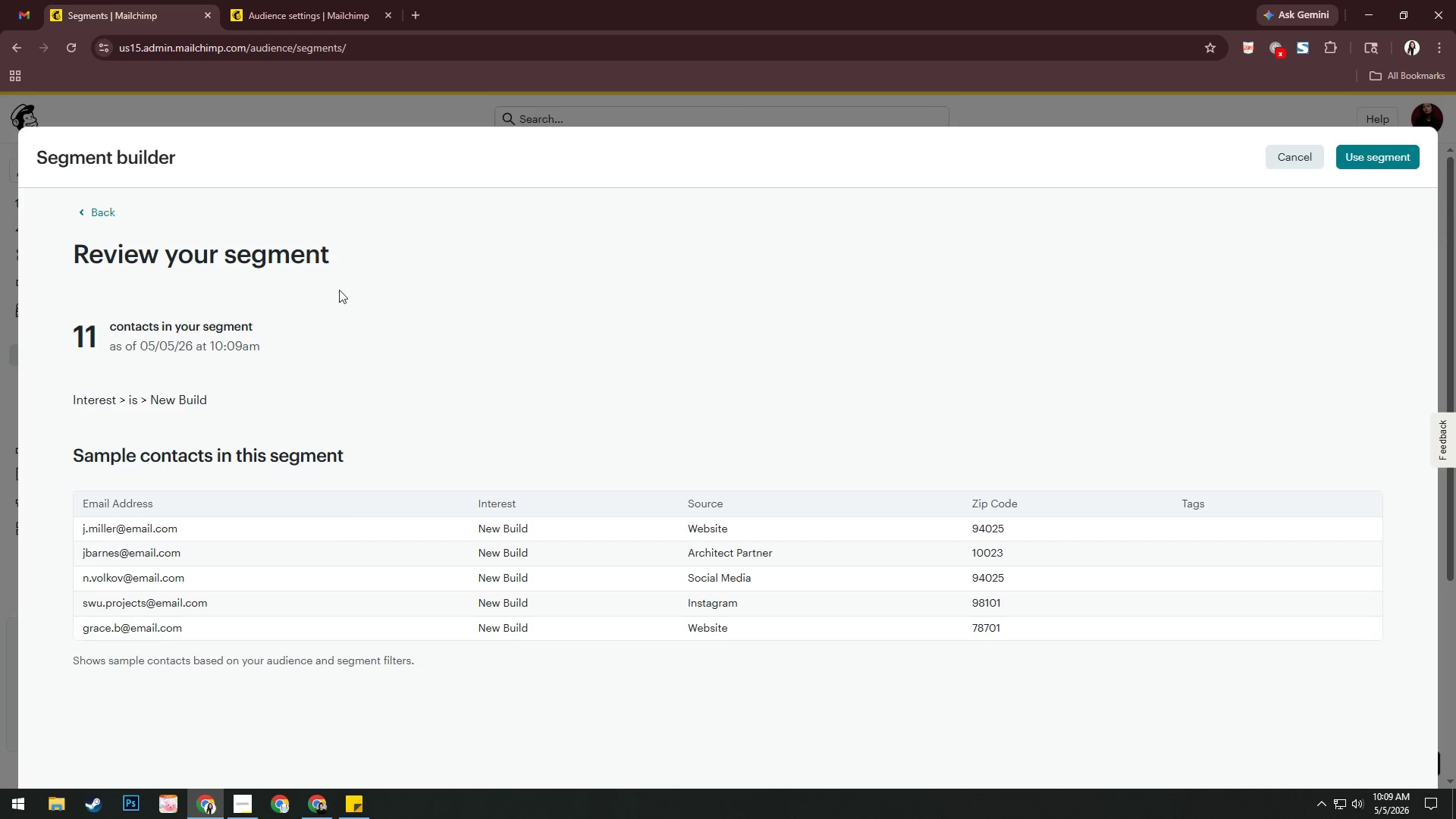 
scroll: coordinate [458, 472], scroll_direction: up, amount: 1.0
 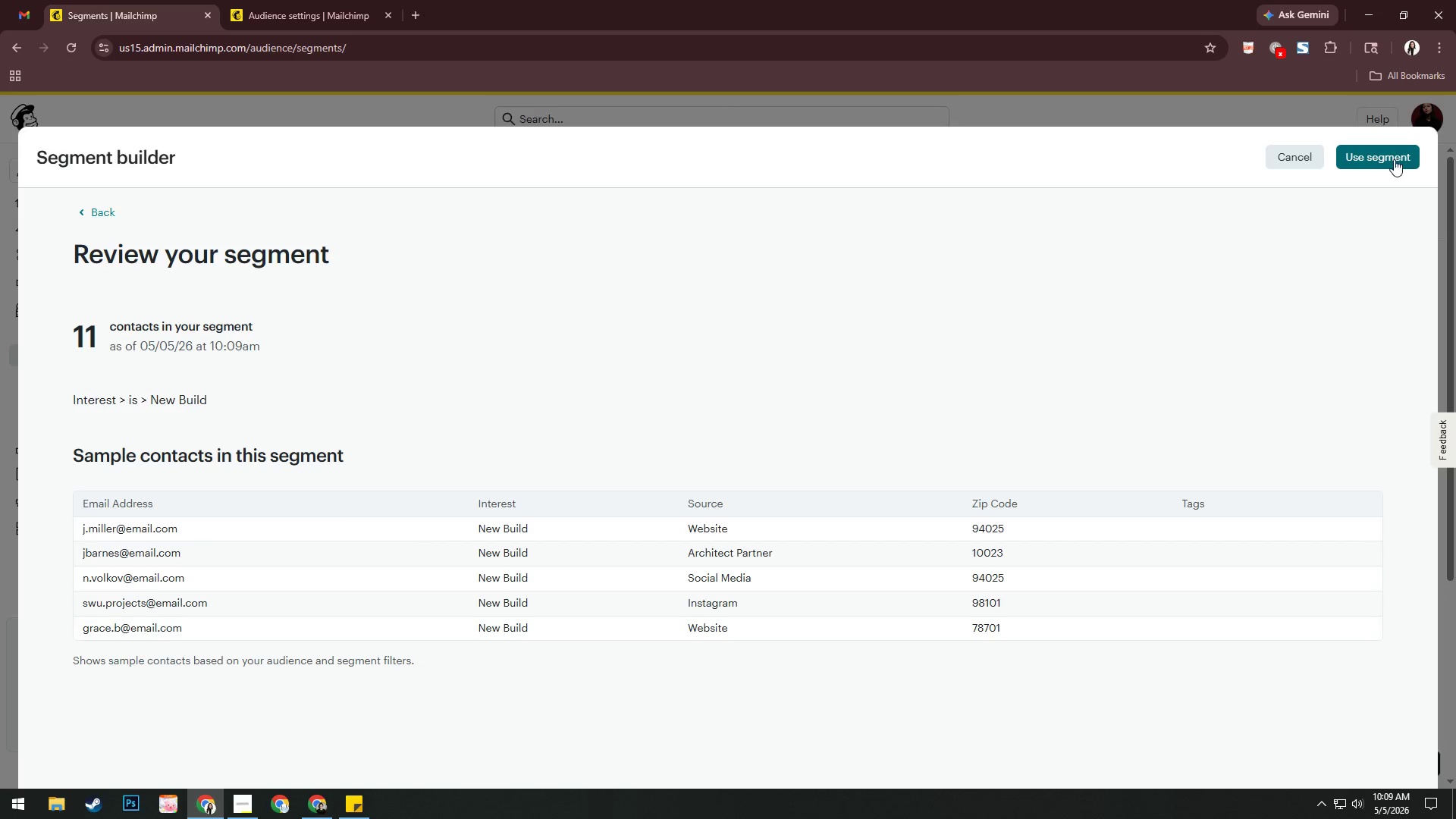 
left_click([1394, 159])
 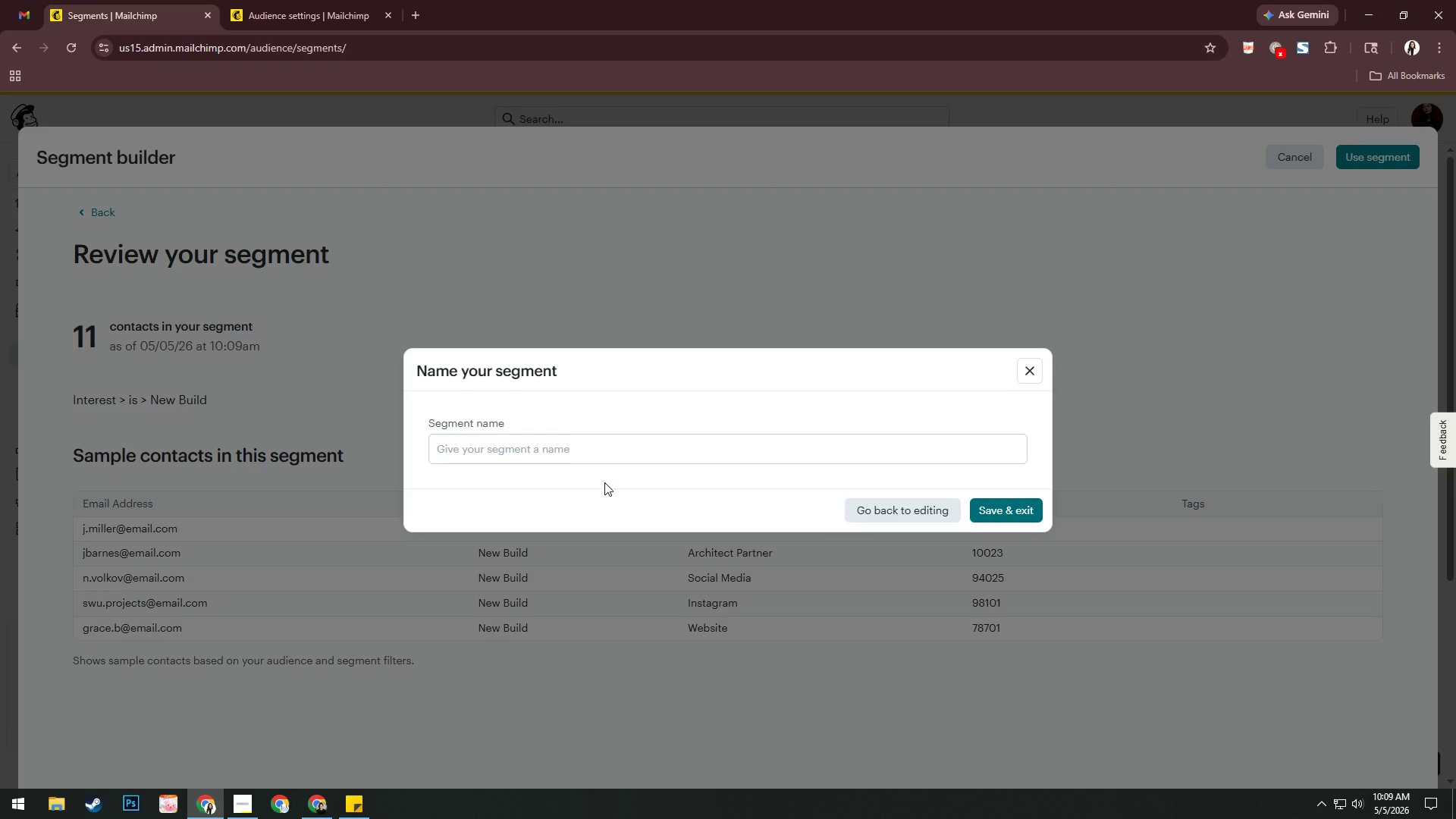 
left_click([569, 445])
 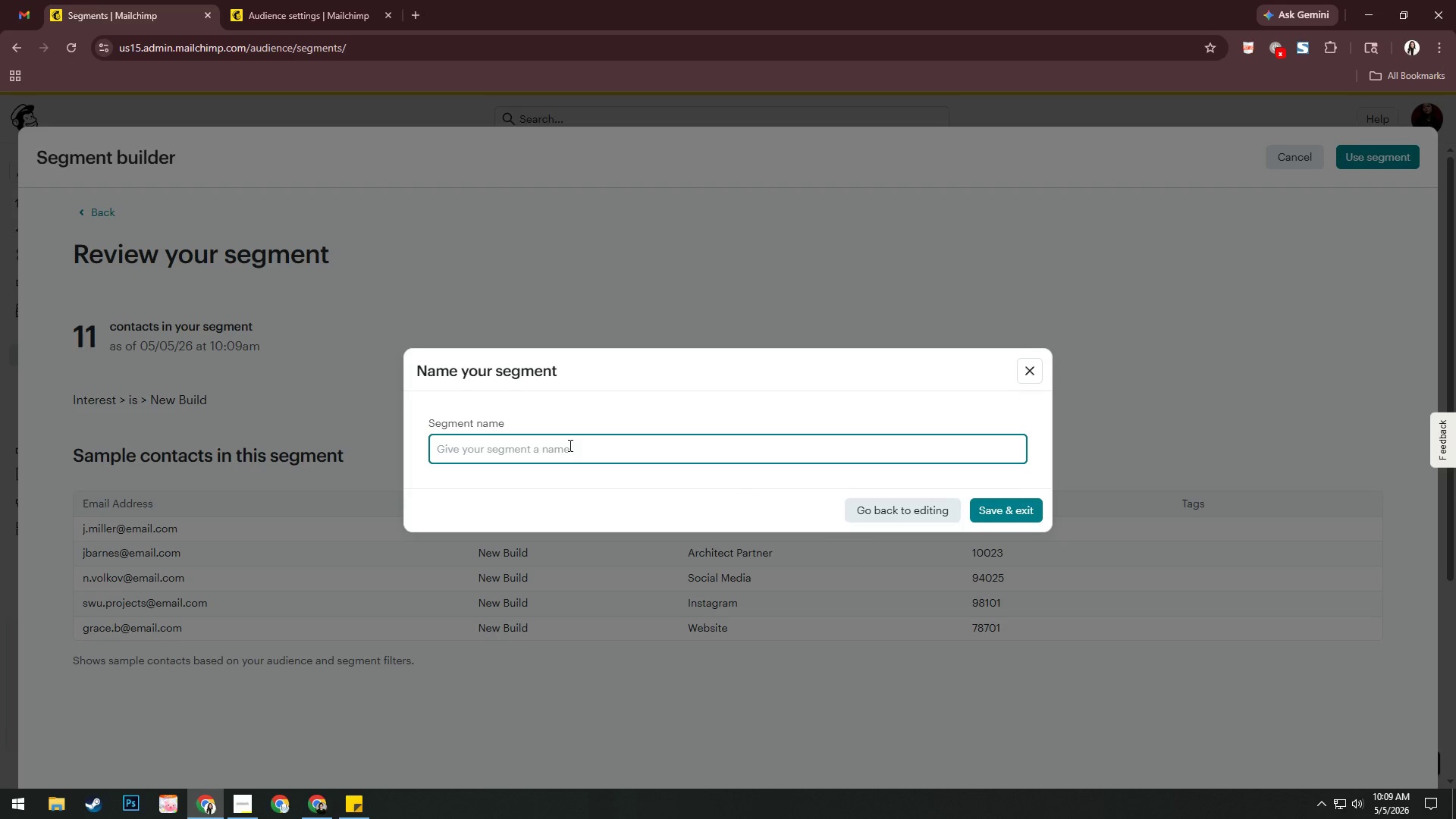 
hold_key(key=ShiftLeft, duration=0.86)
 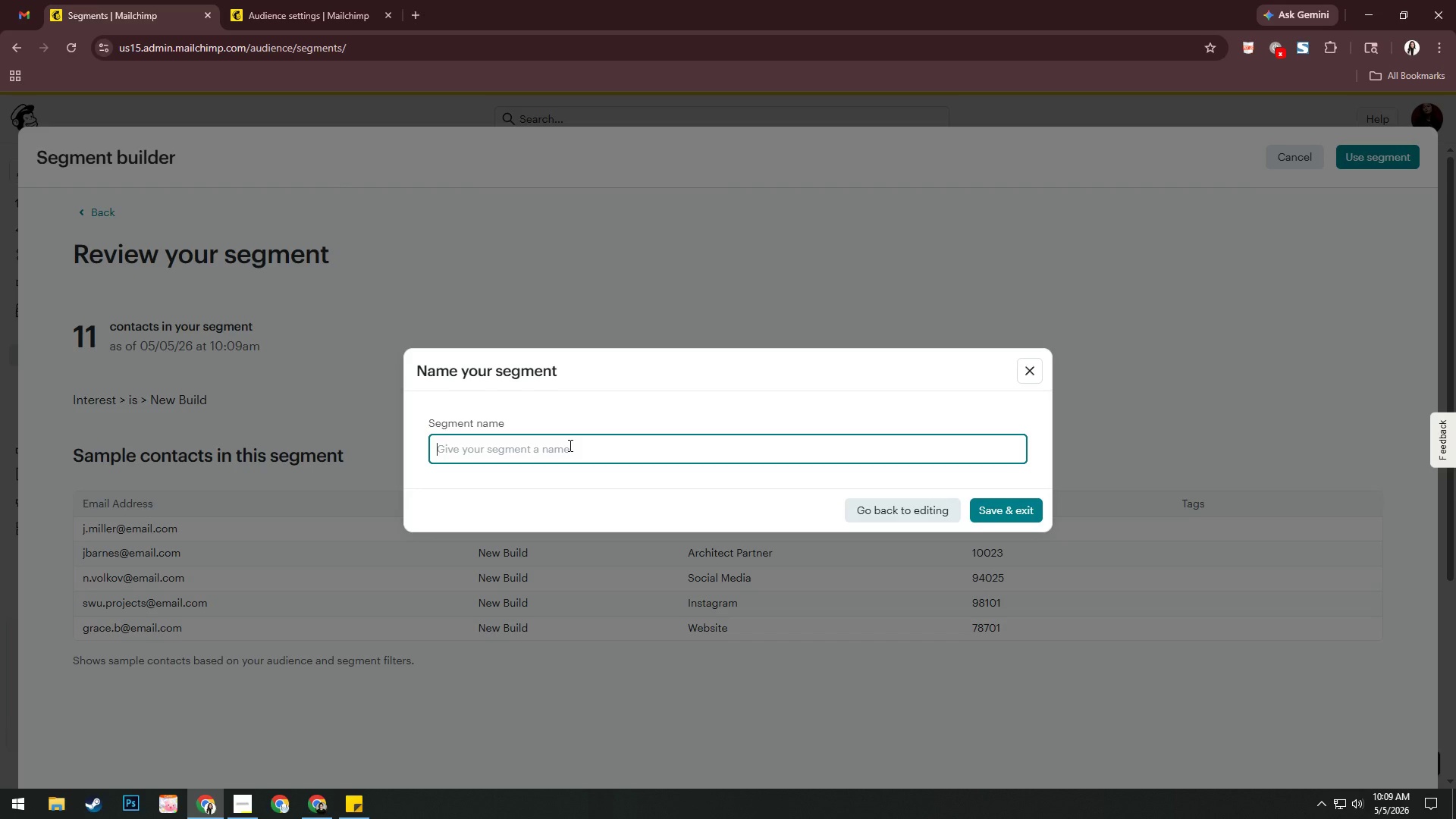 
type(New Build Prospect)
 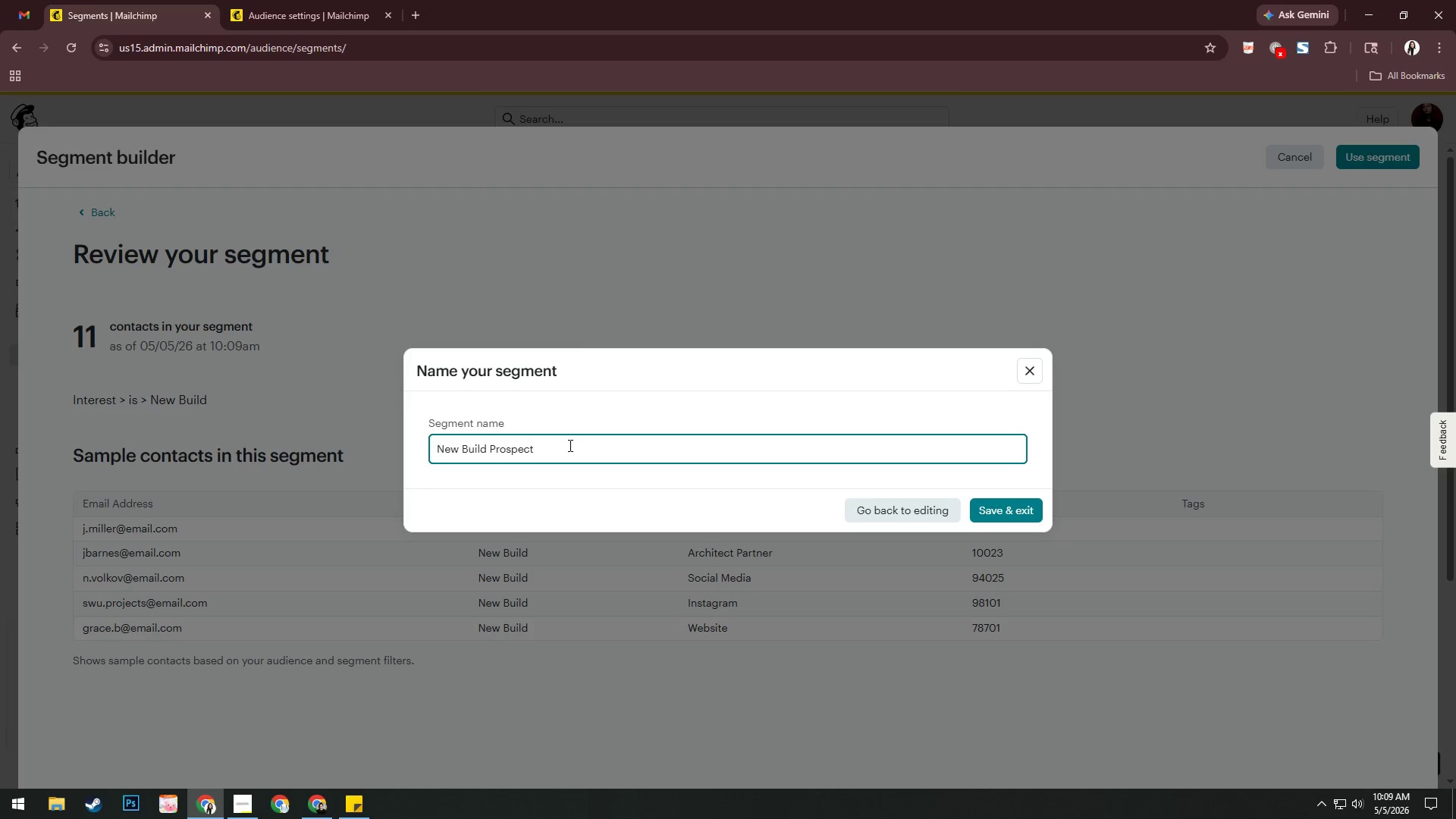 
left_click([503, 493])
 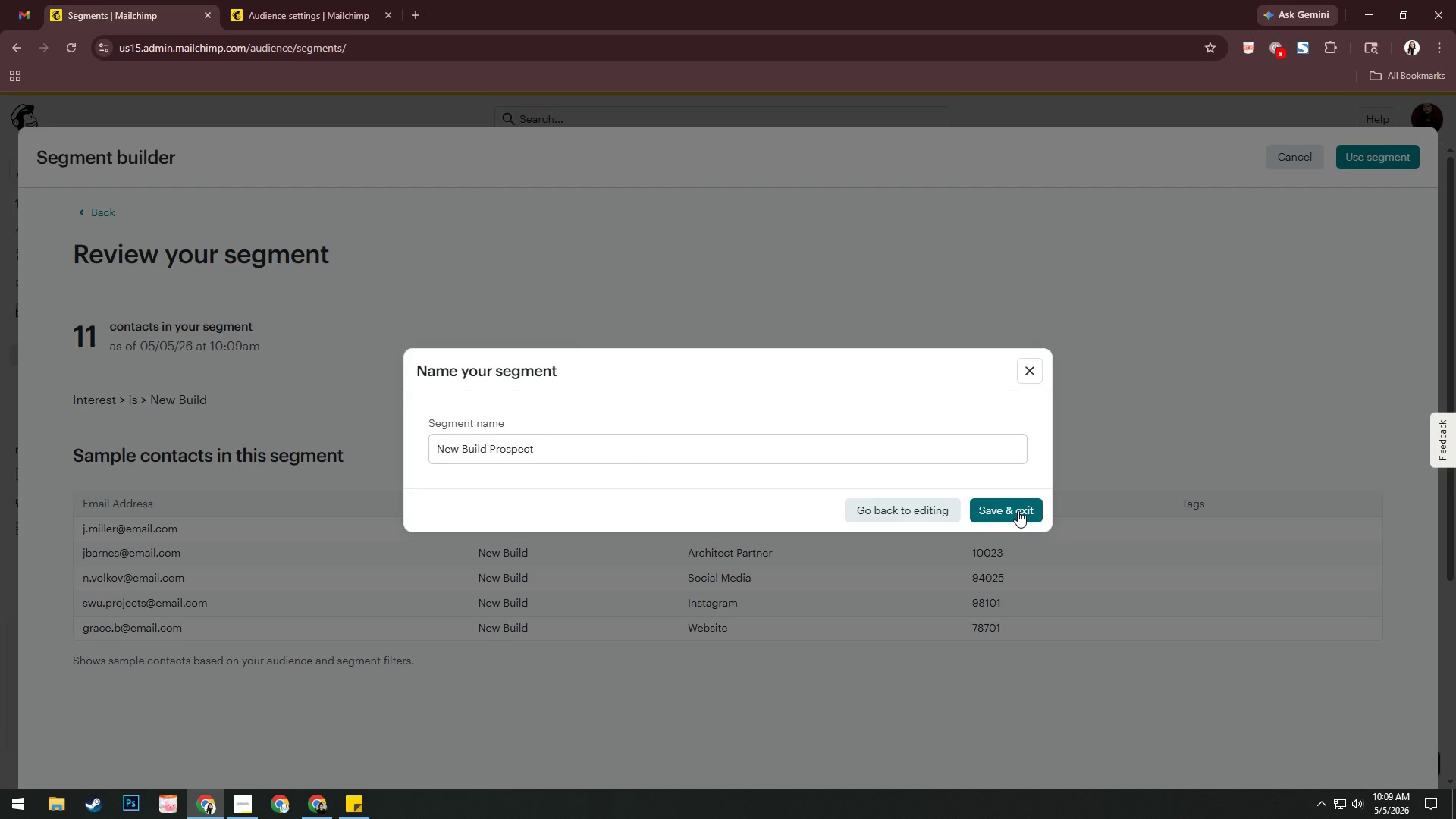 
left_click([1018, 510])
 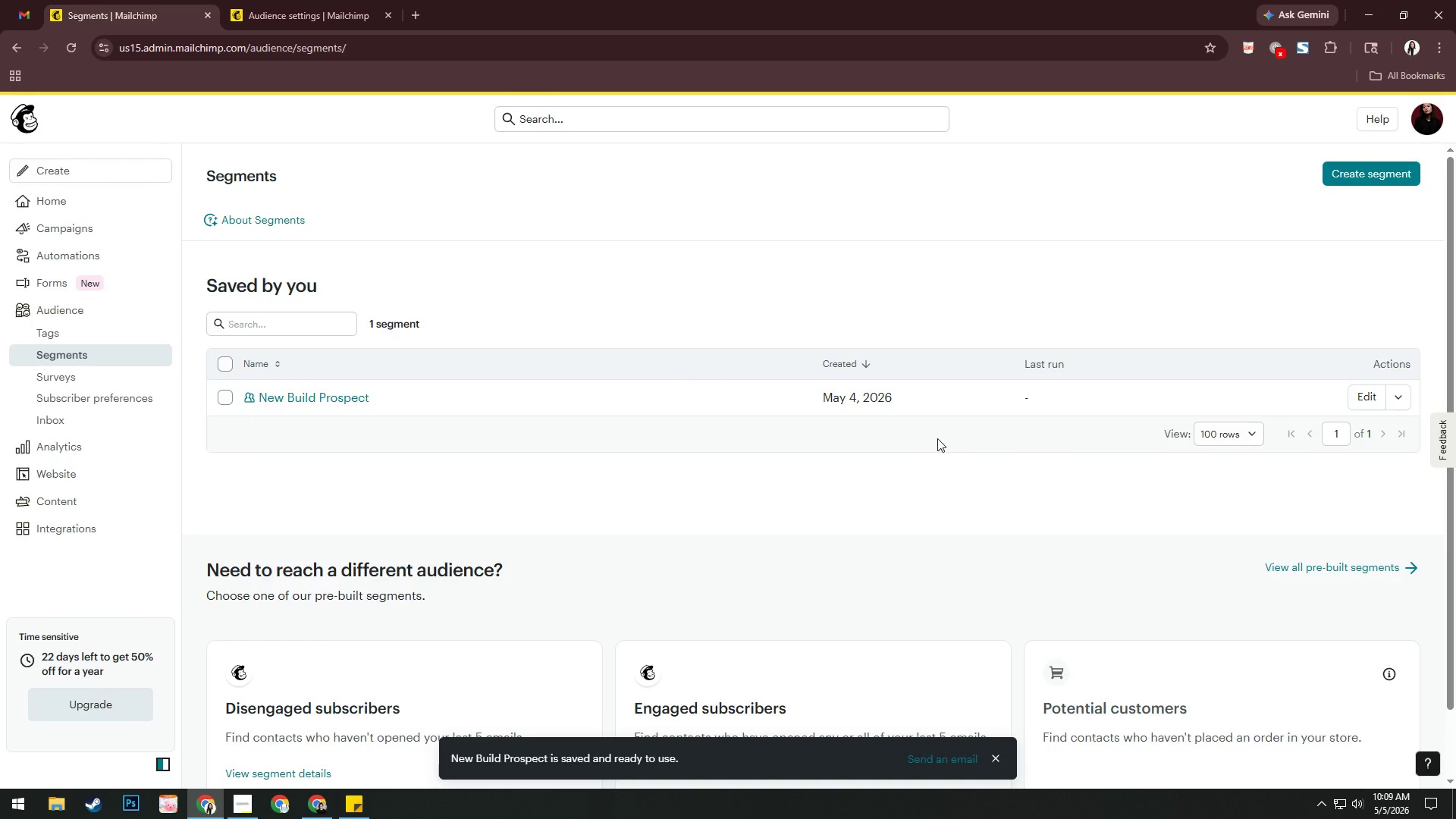 
wait(10.61)
 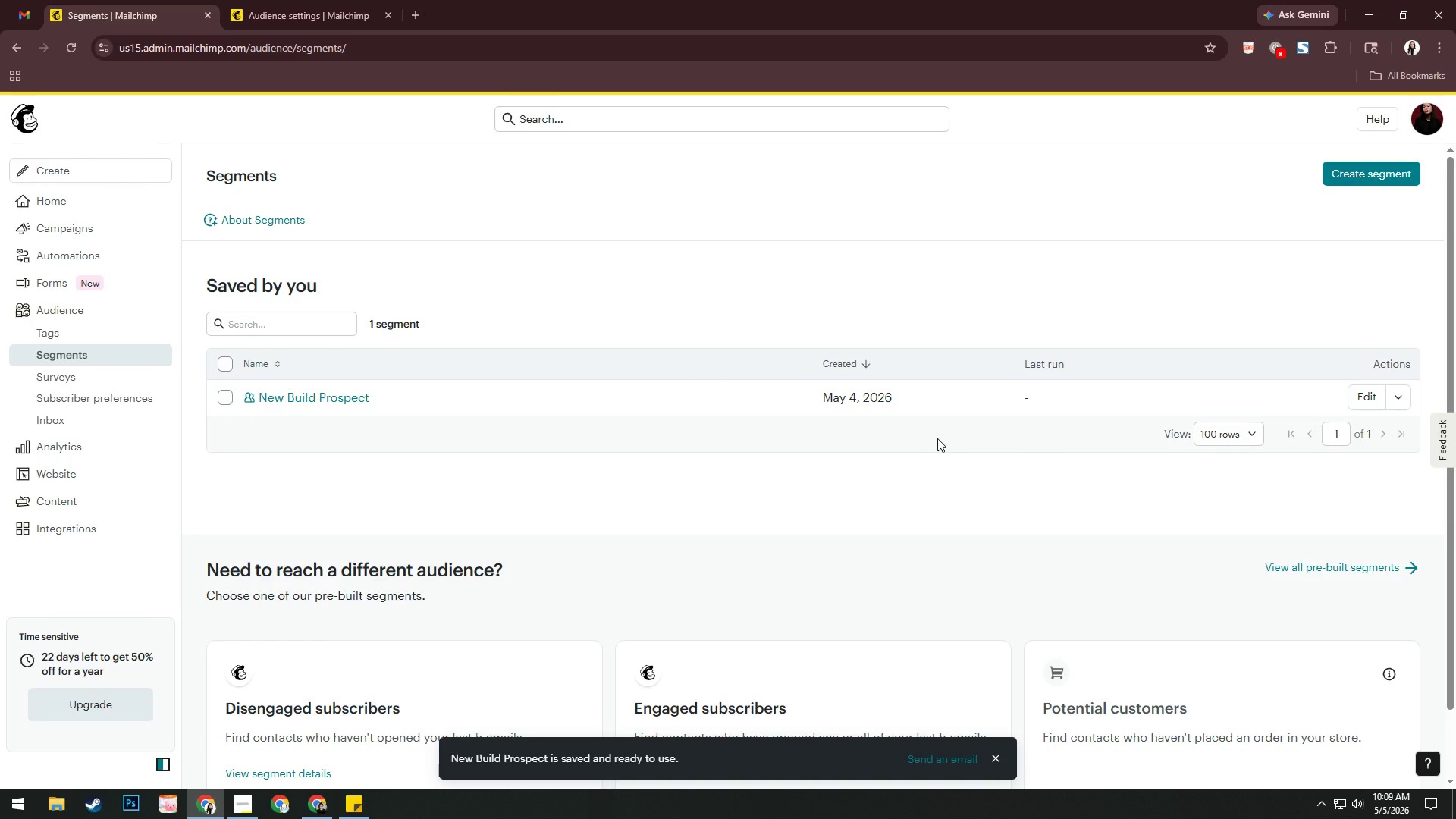 
left_click([1363, 174])
 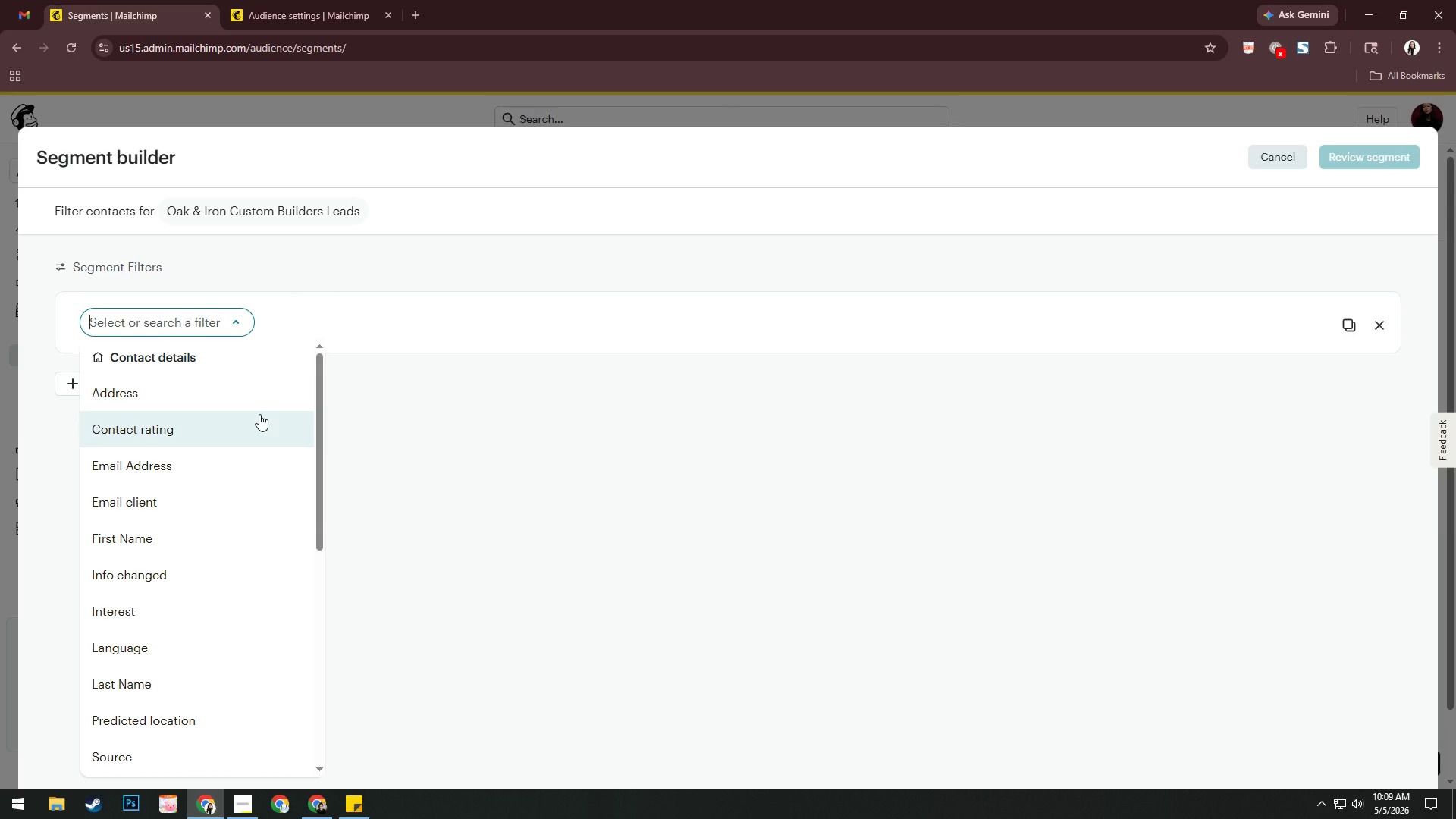 
wait(6.16)
 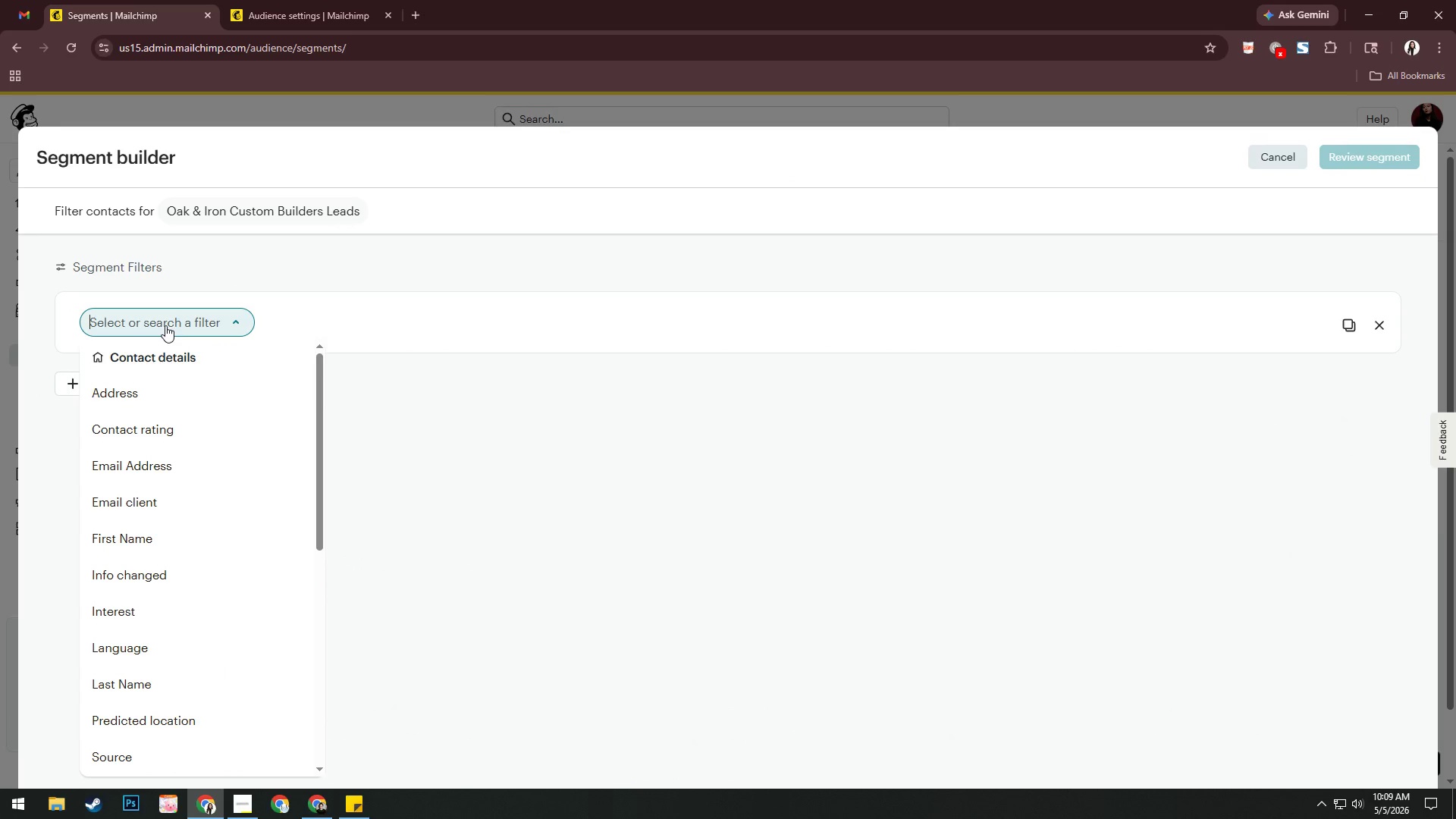 
left_click([217, 616])
 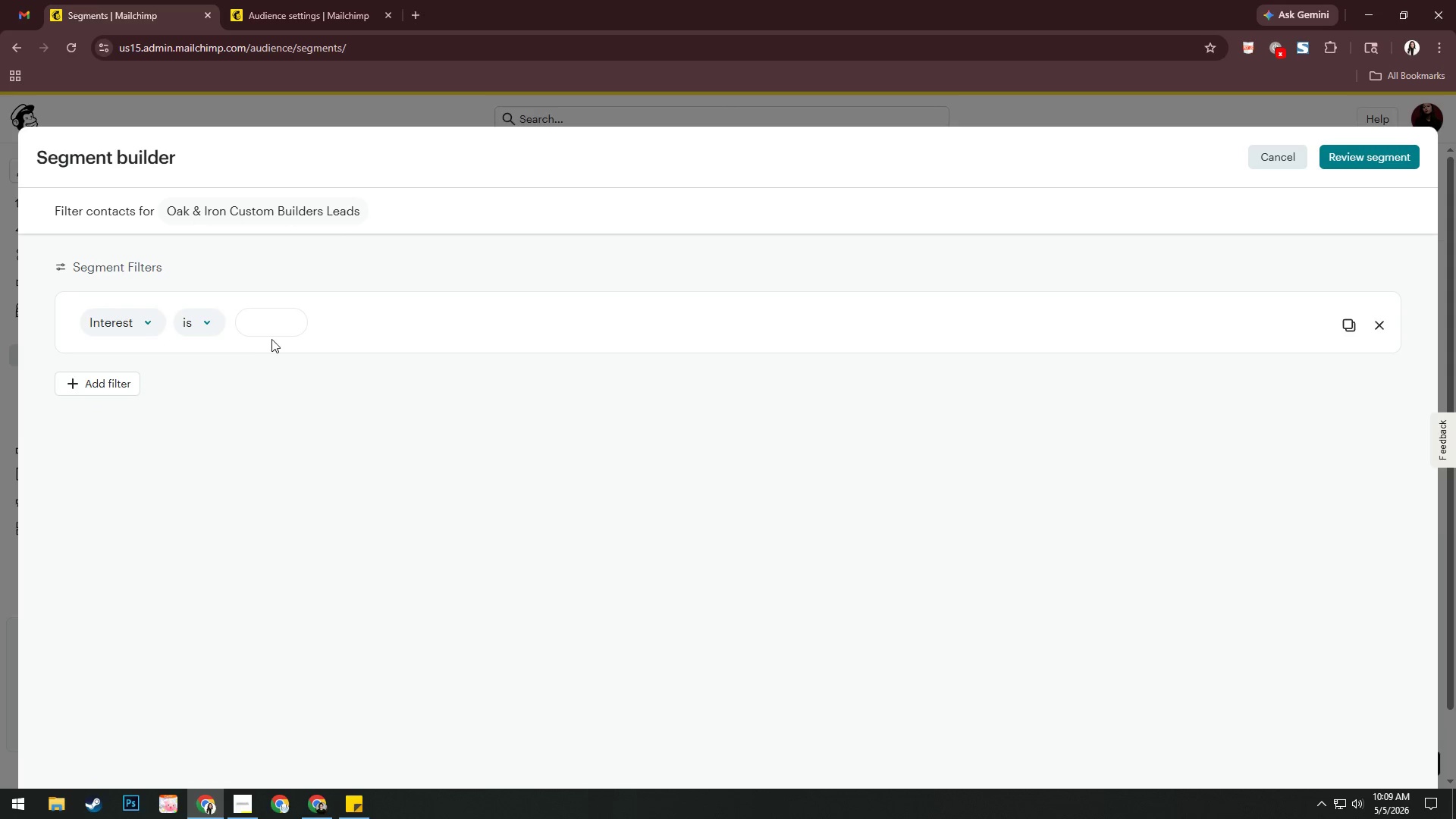 
left_click([271, 312])
 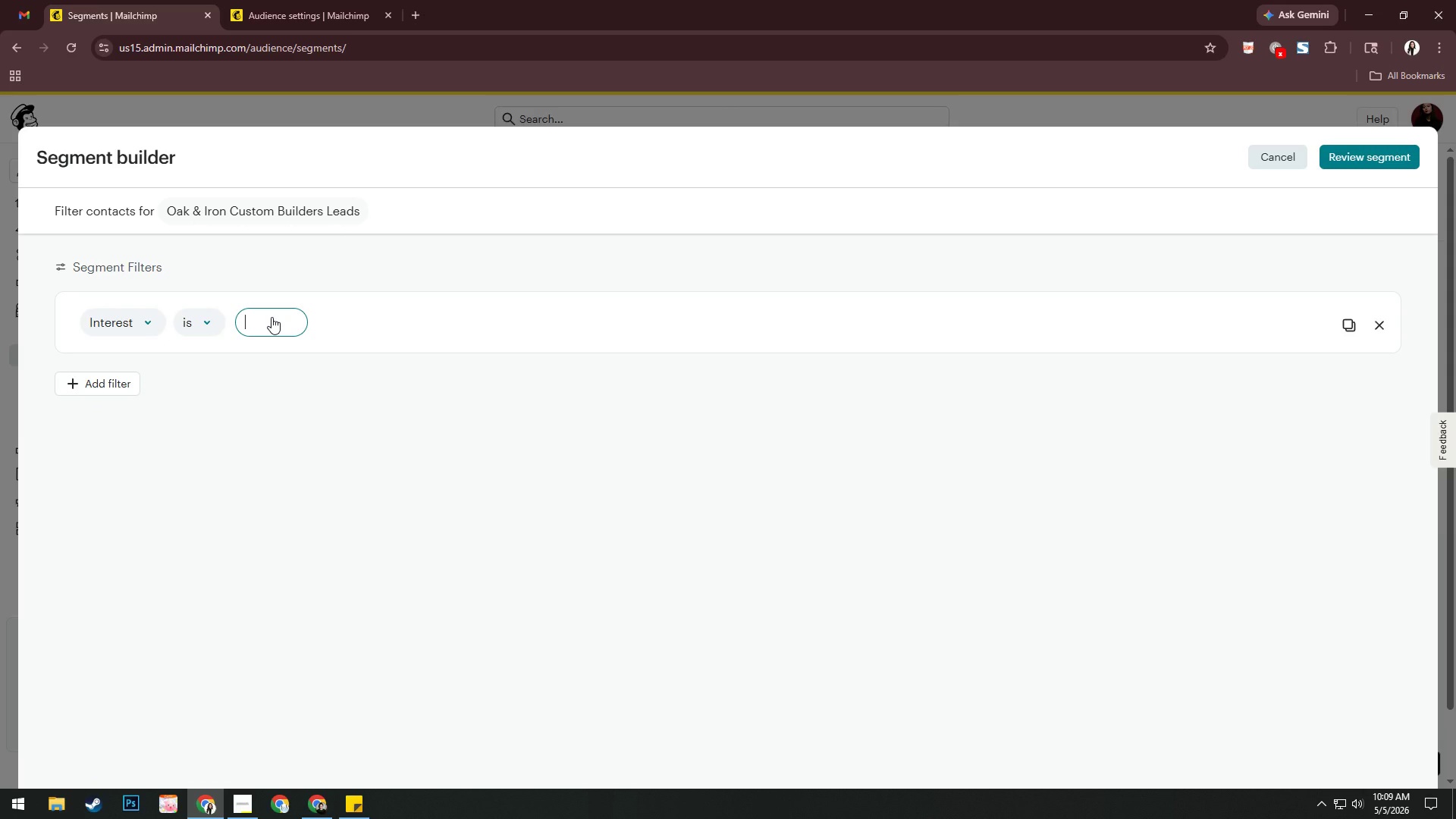 
type(Remodel)
 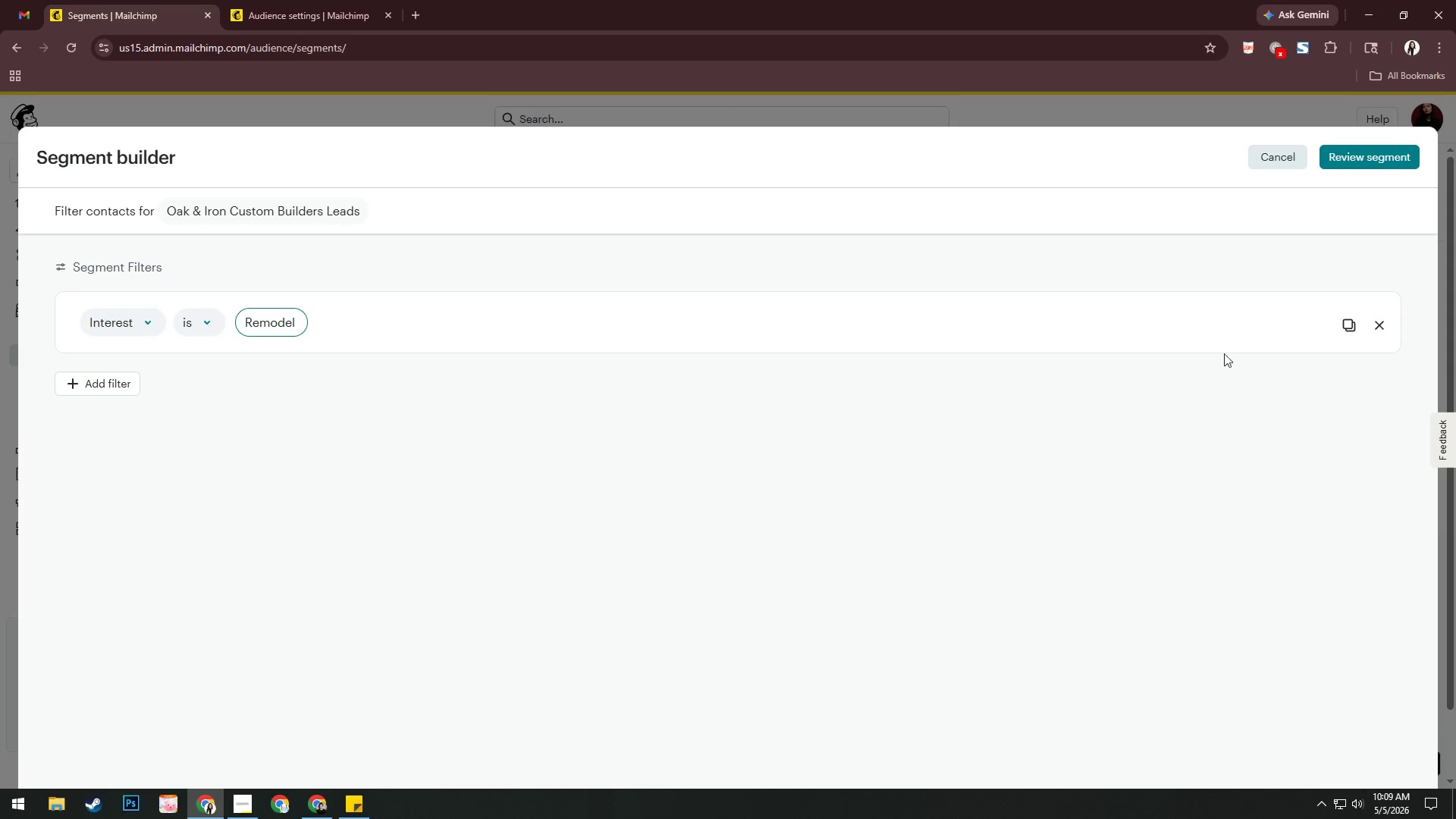 
left_click([1373, 155])
 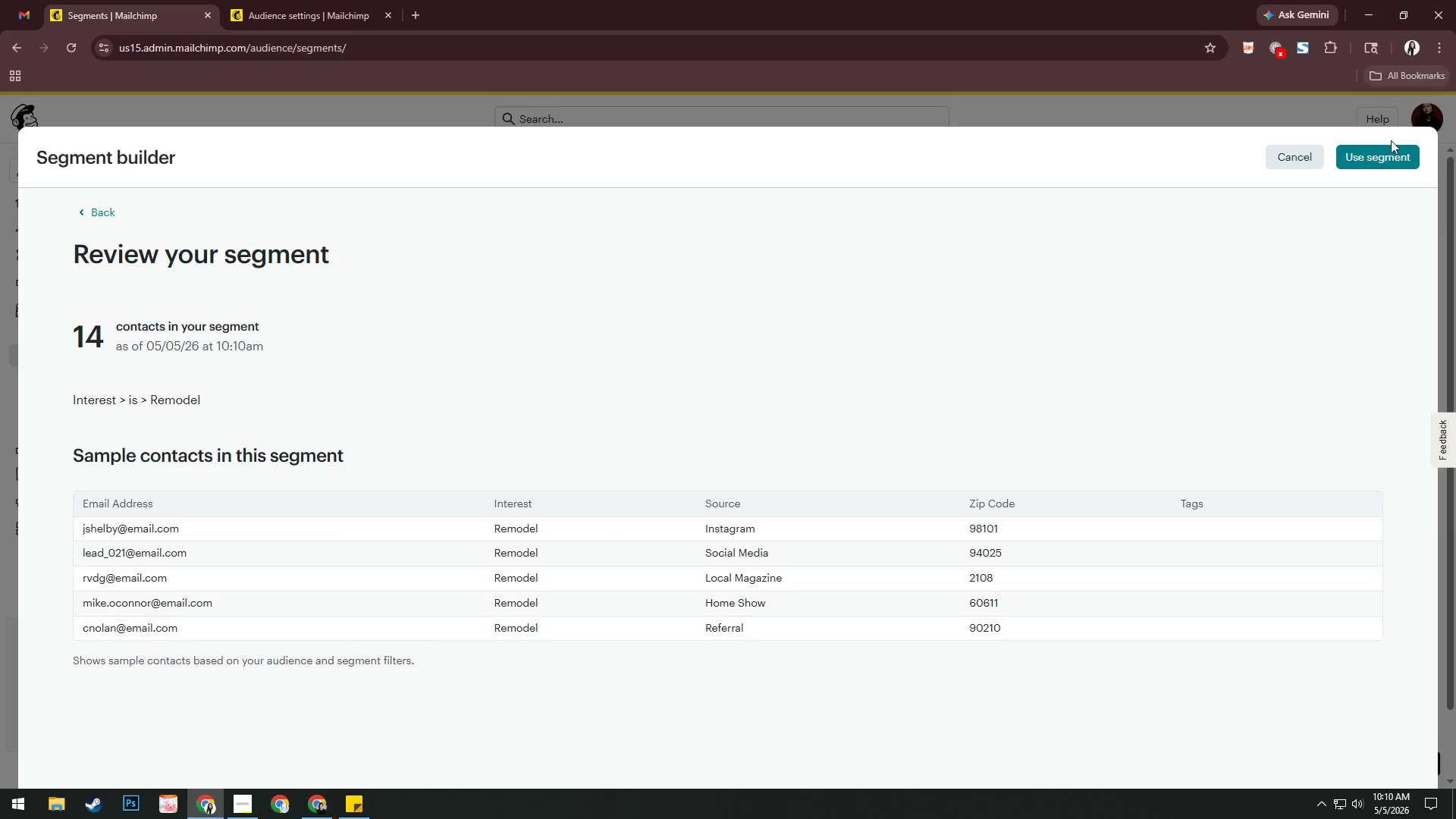 
left_click([1385, 164])
 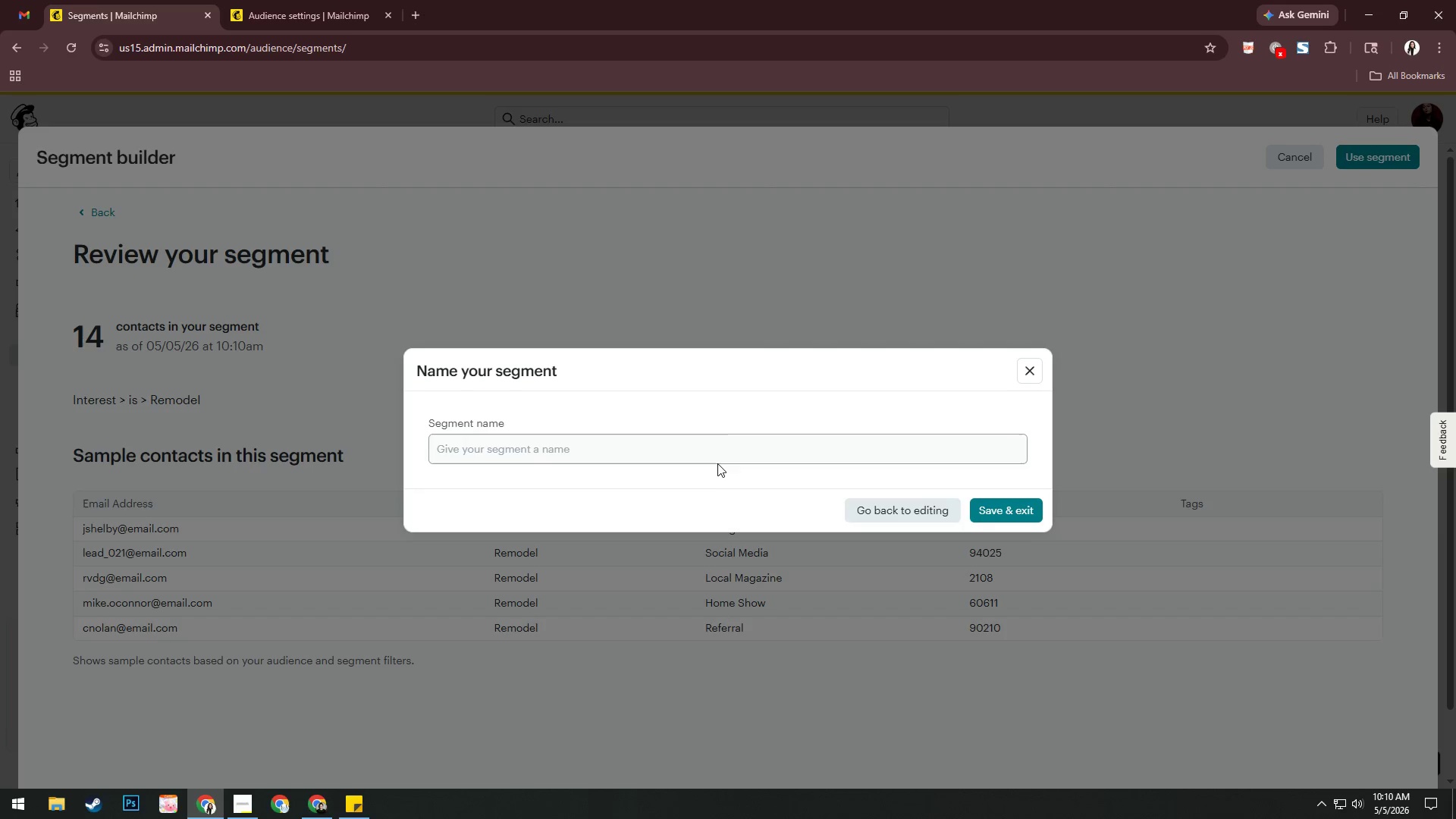 
left_click([713, 451])
 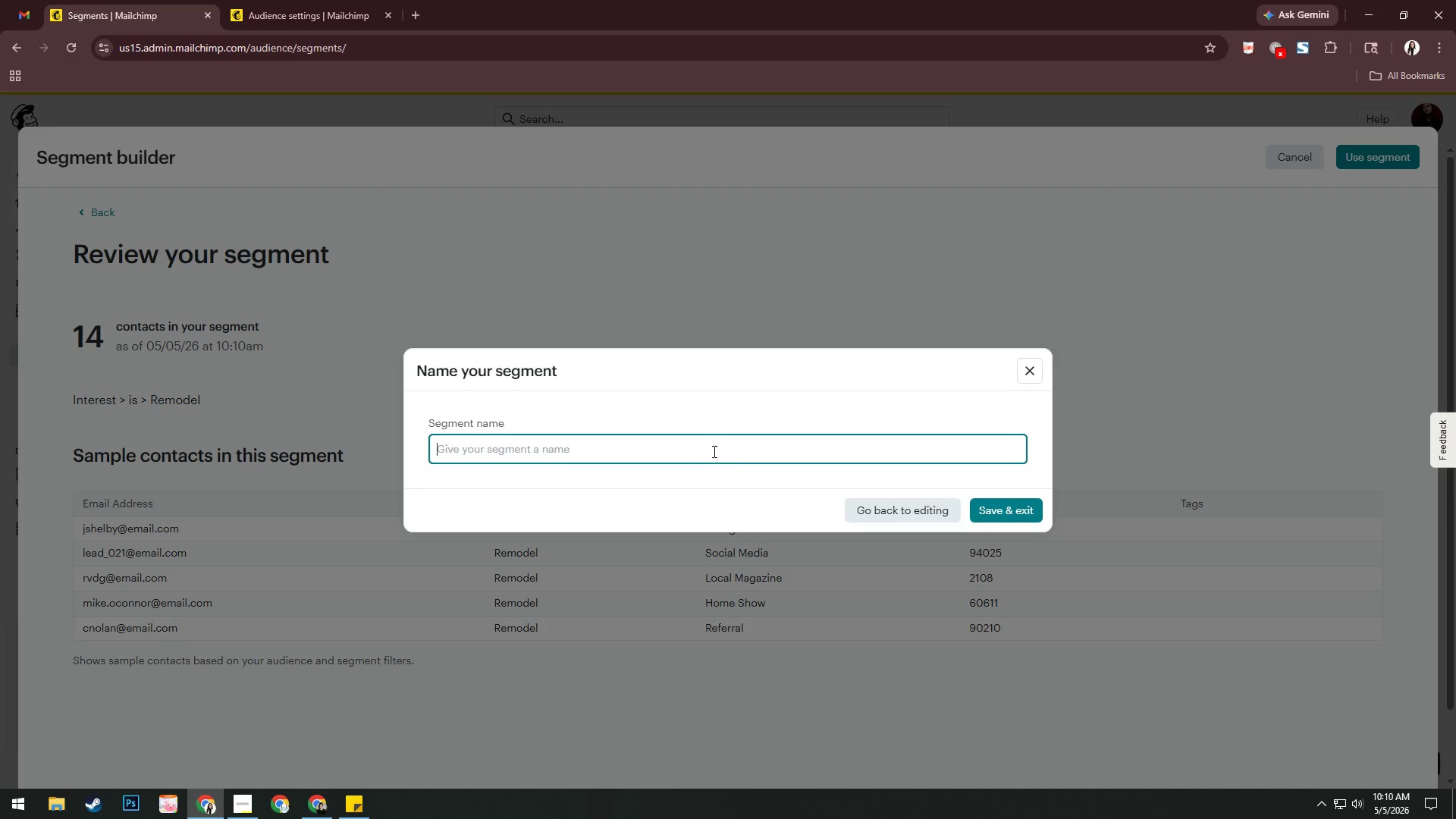 
type(RE)
key(Backspace)
type(emodelingPros)
key(Backspace)
key(Backspace)
key(Backspace)
key(Backspace)
type( Prospect)
 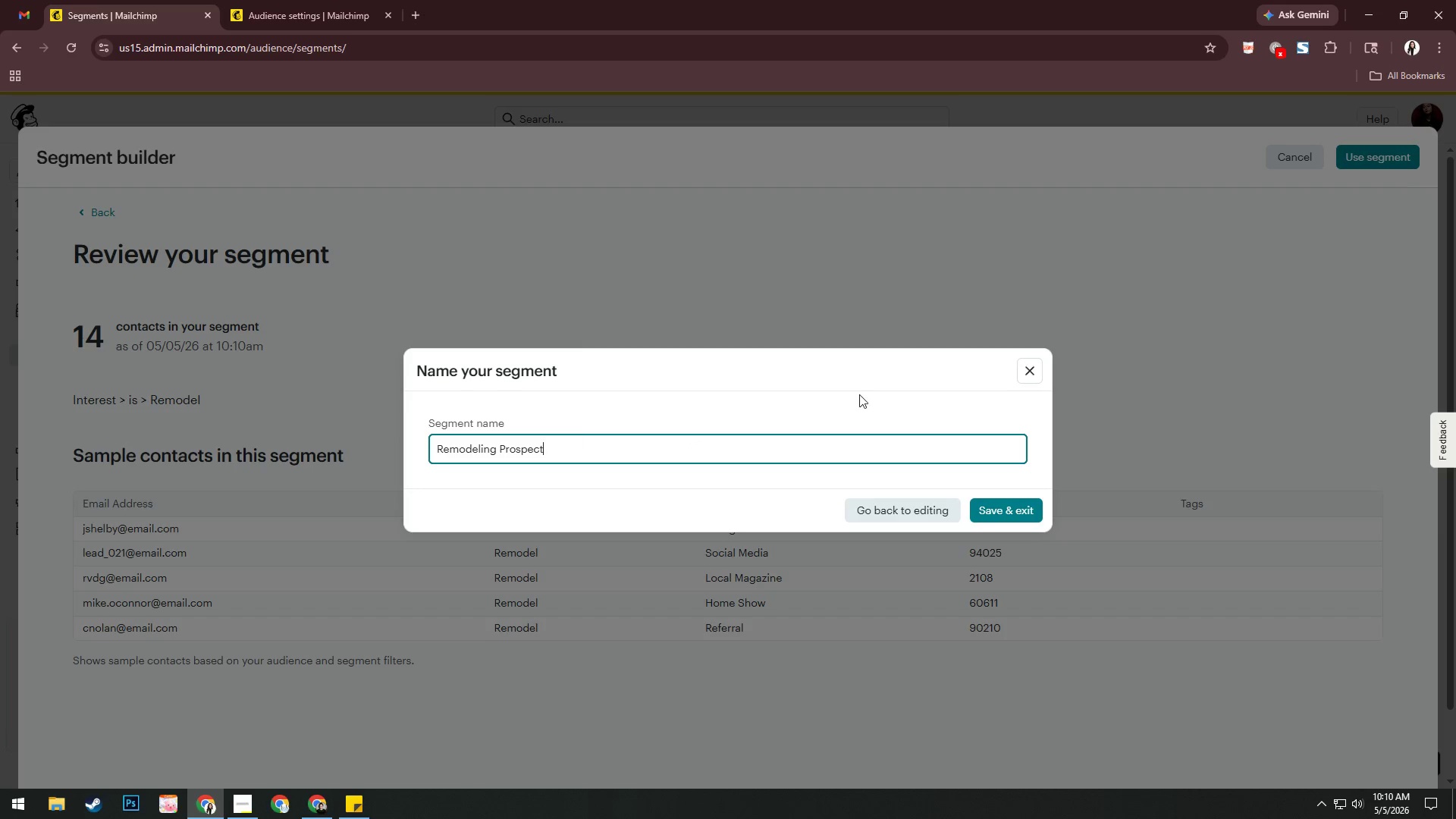 
key(S)
 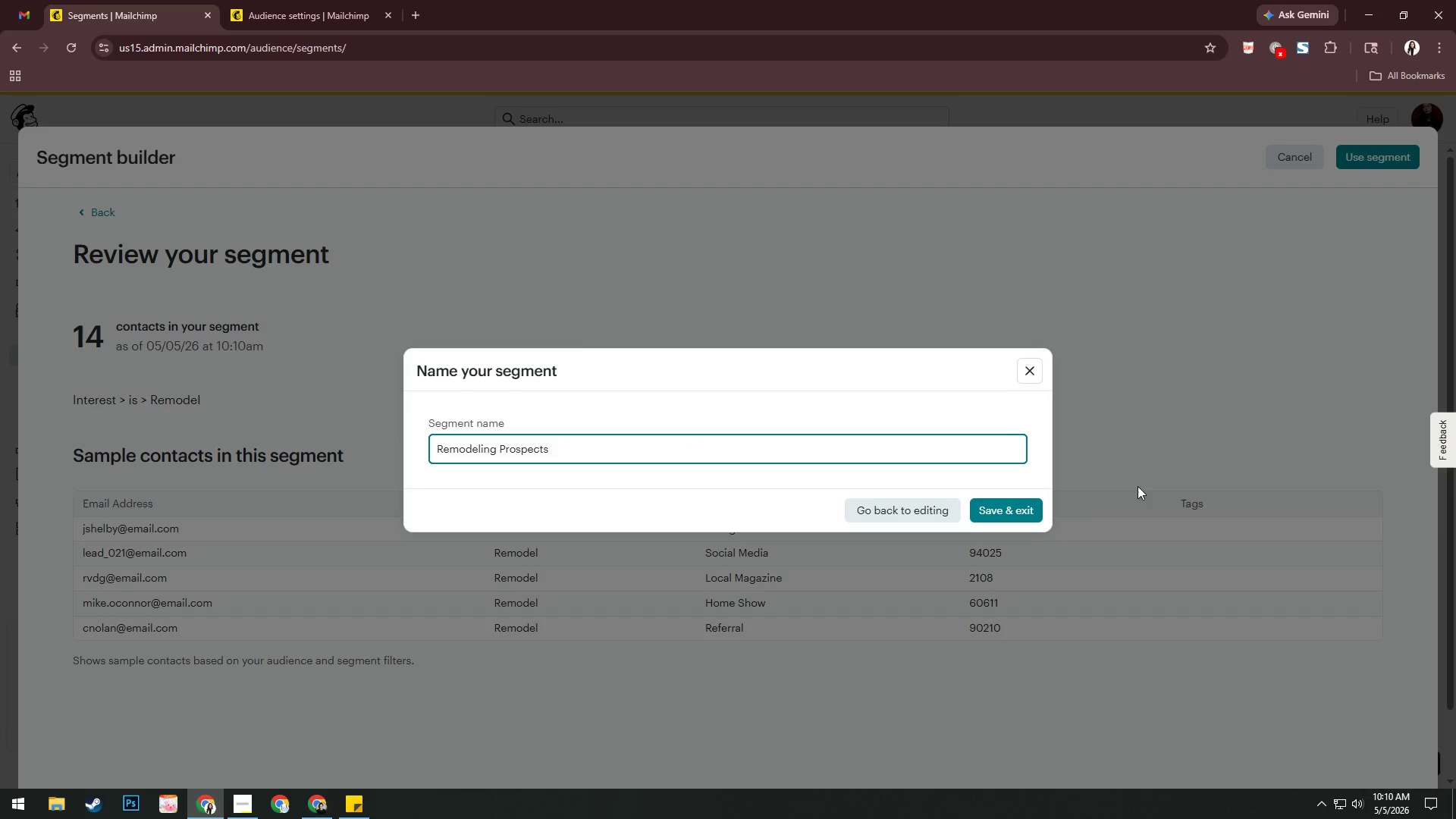 
left_click([1011, 515])
 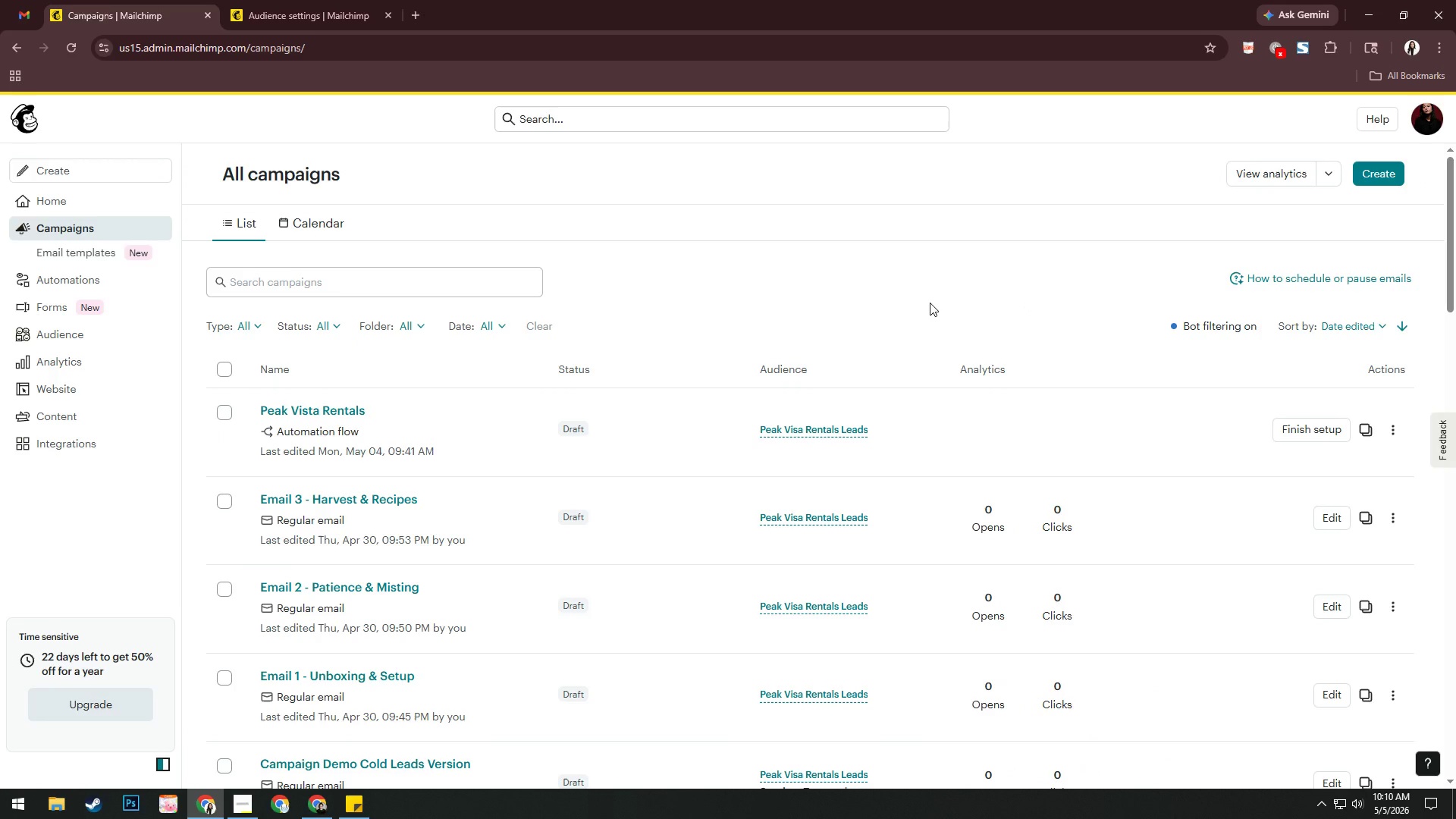 
wait(24.86)
 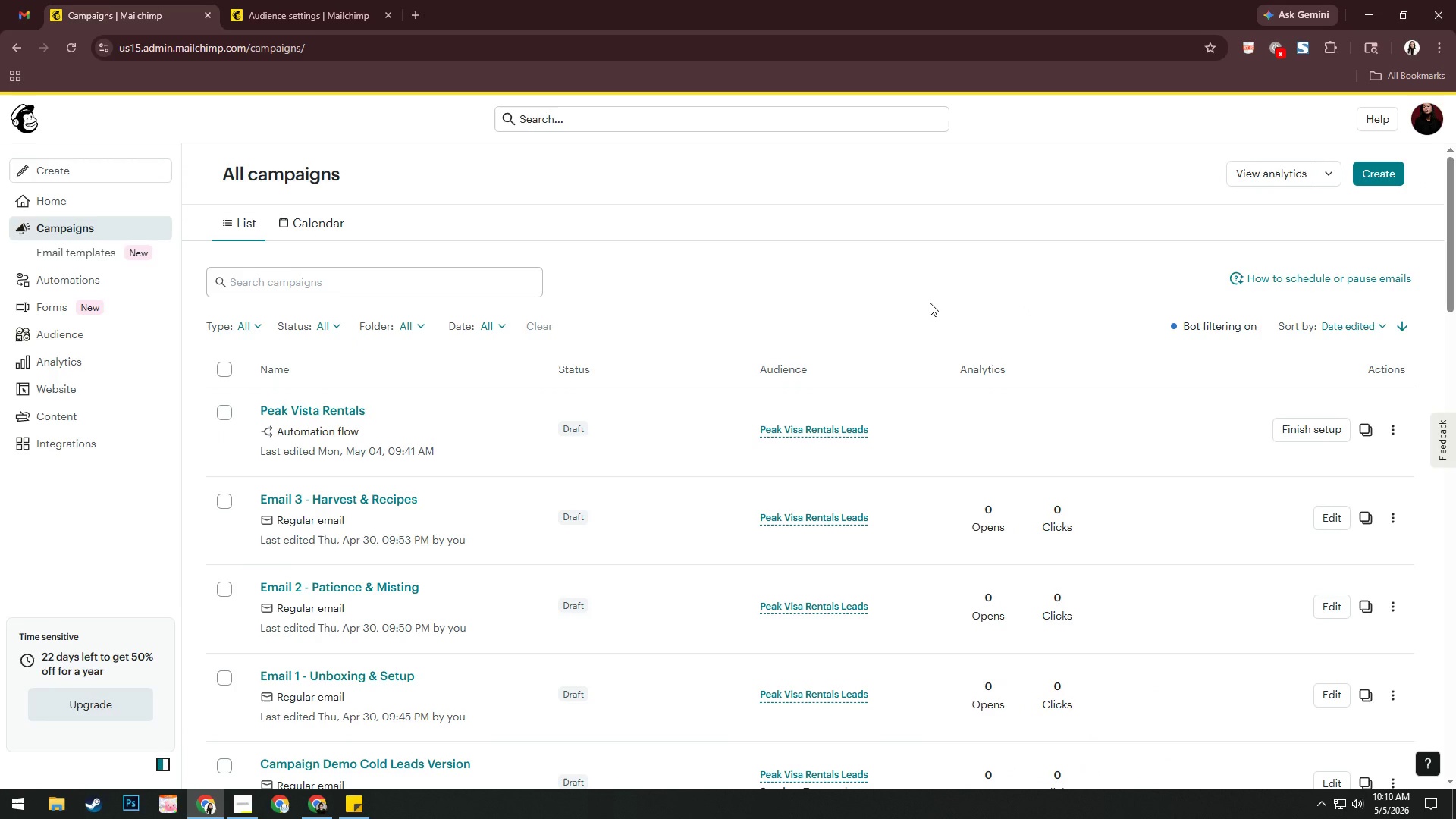 
left_click([1382, 176])
 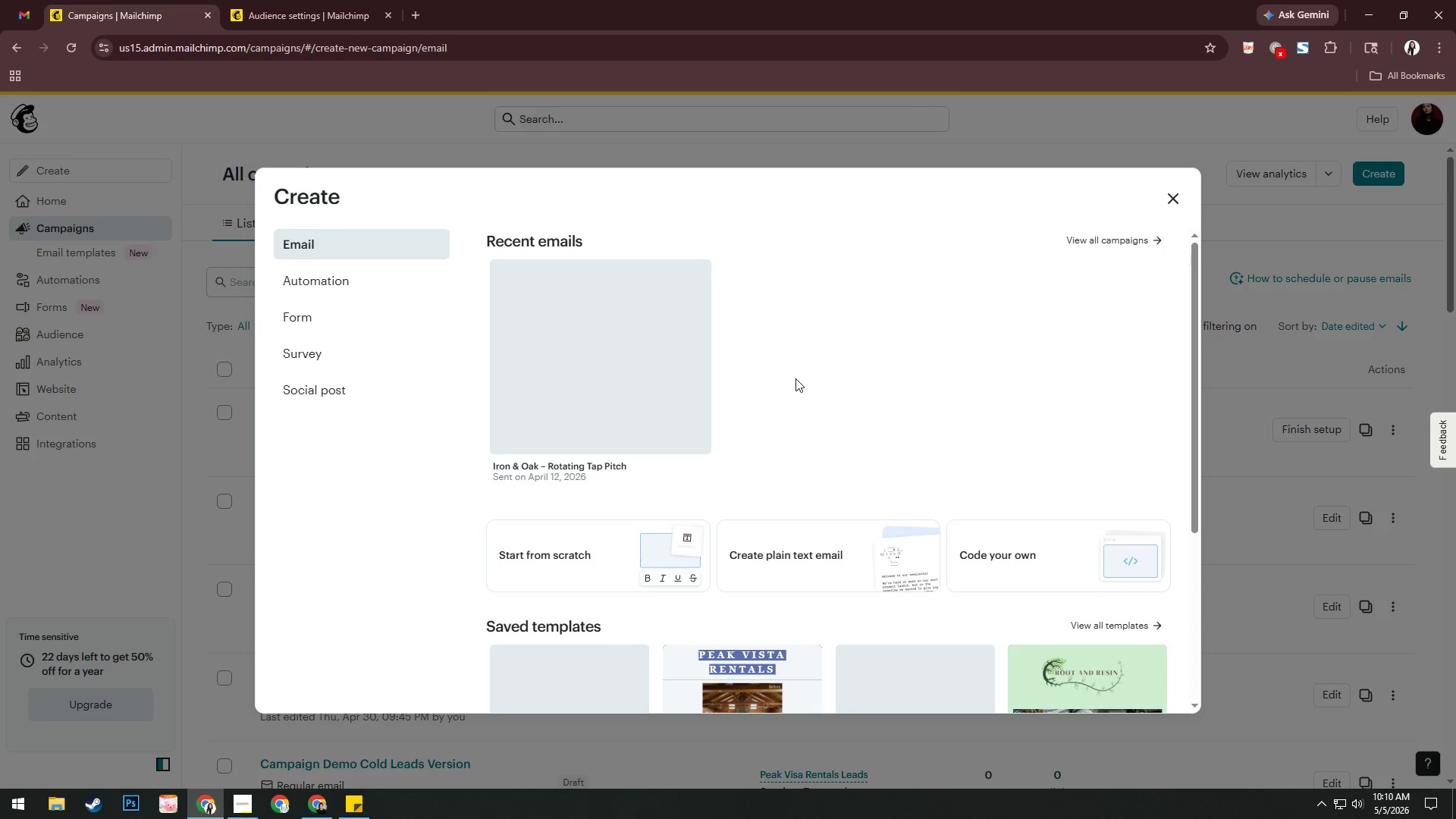 
scroll: coordinate [689, 538], scroll_direction: down, amount: 20.0
 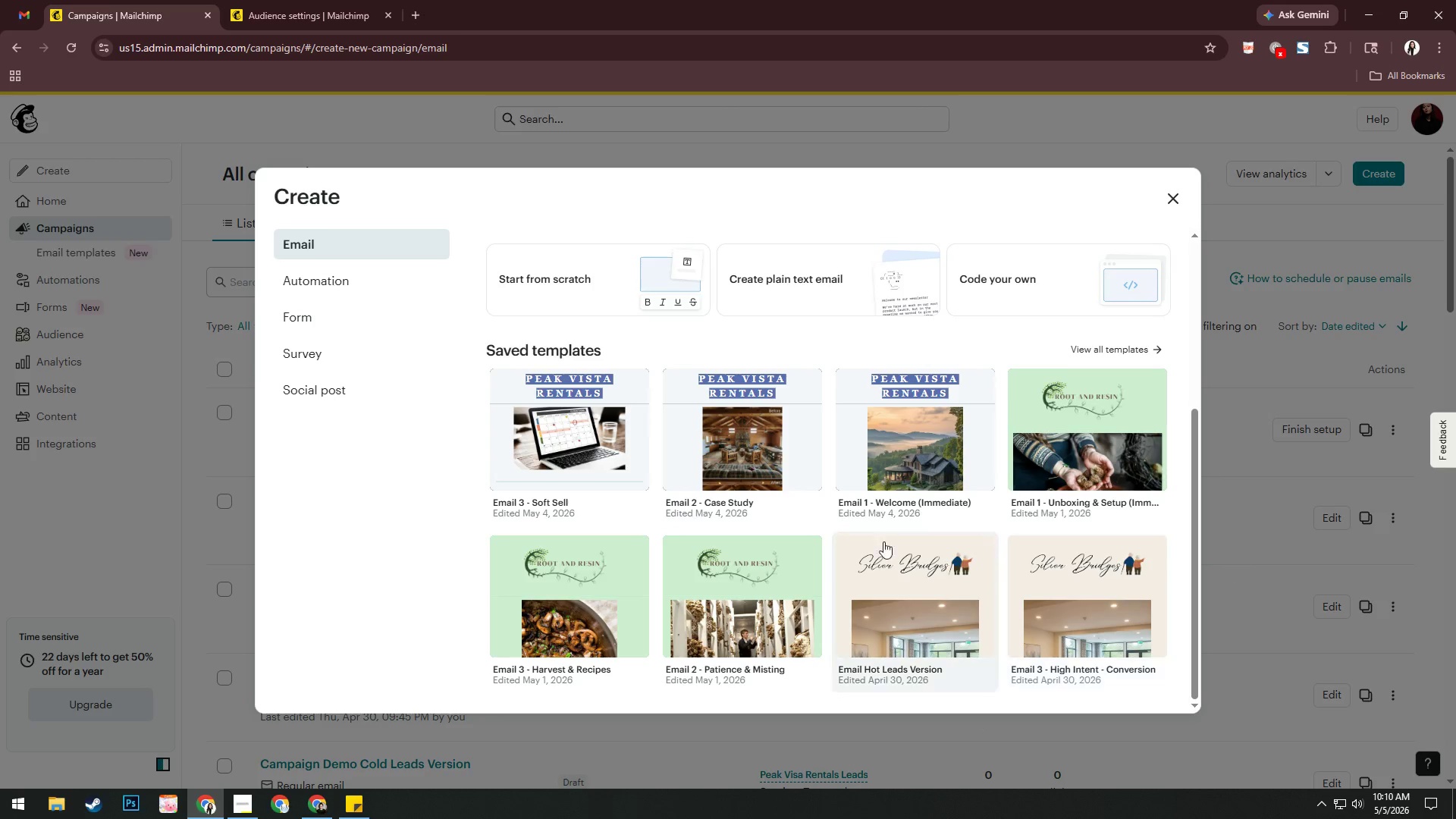 
scroll: coordinate [772, 521], scroll_direction: up, amount: 9.0
 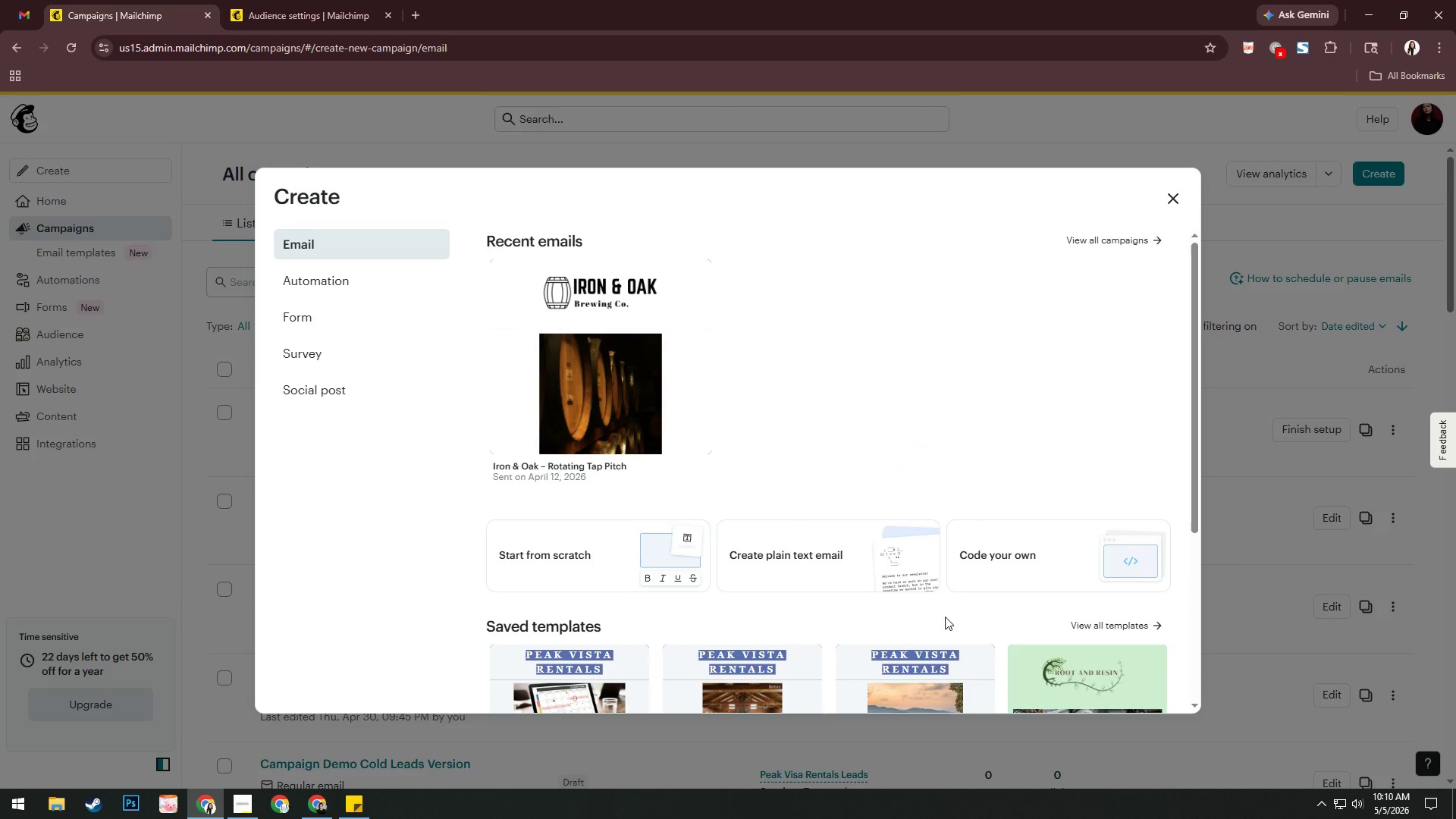 
left_click([569, 564])
 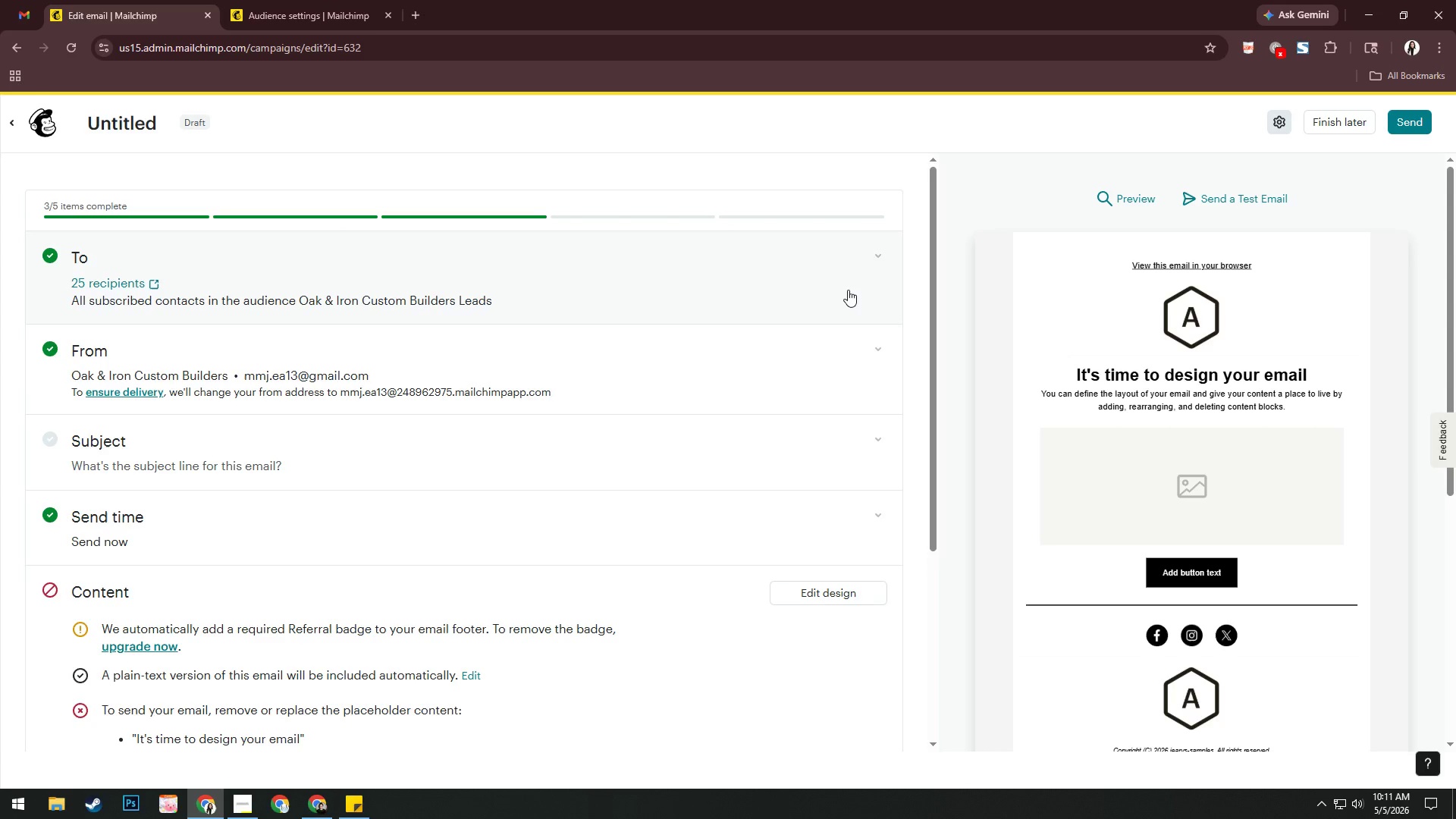 
wait(15.31)
 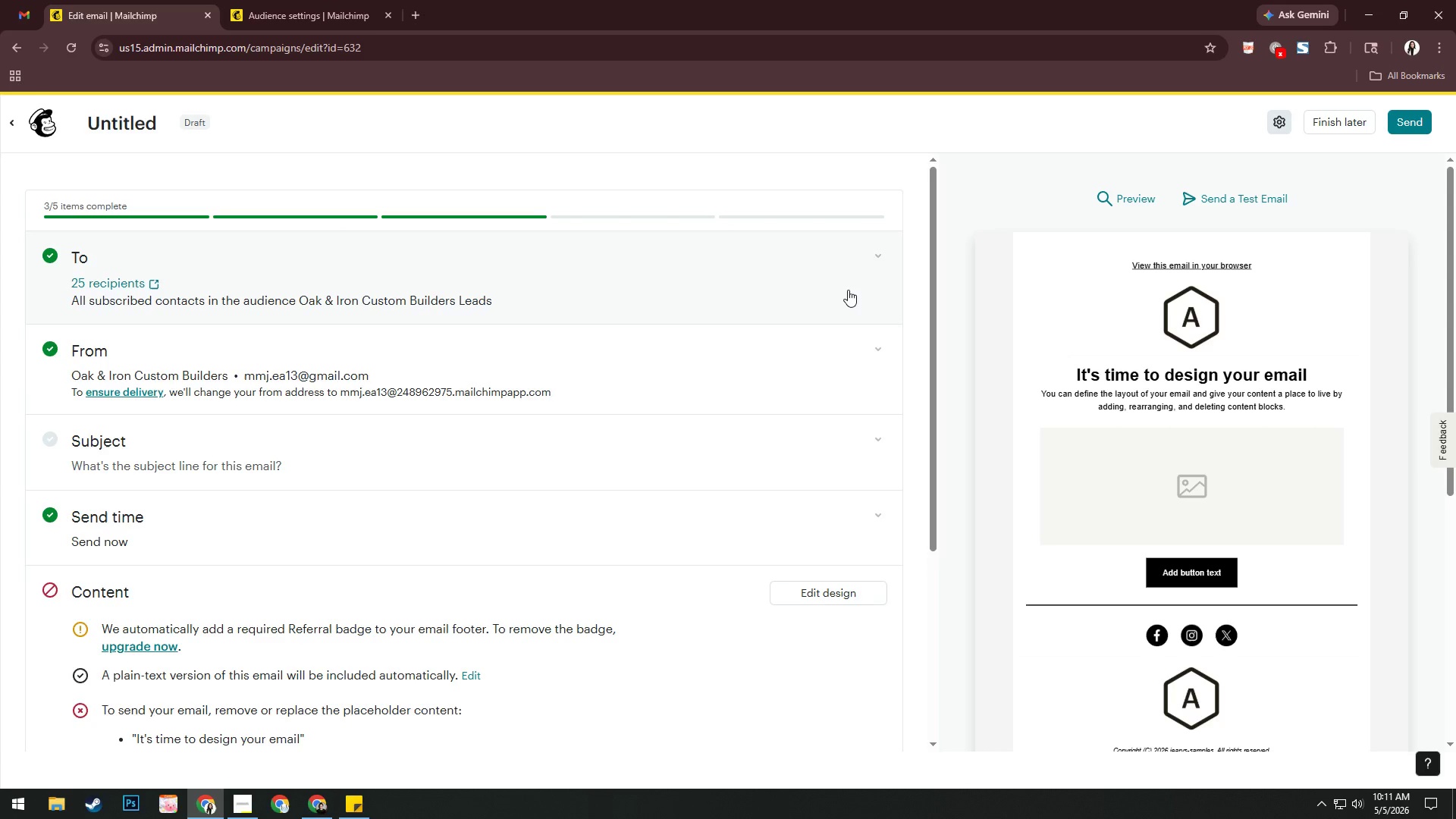 
left_click([1197, 495])
 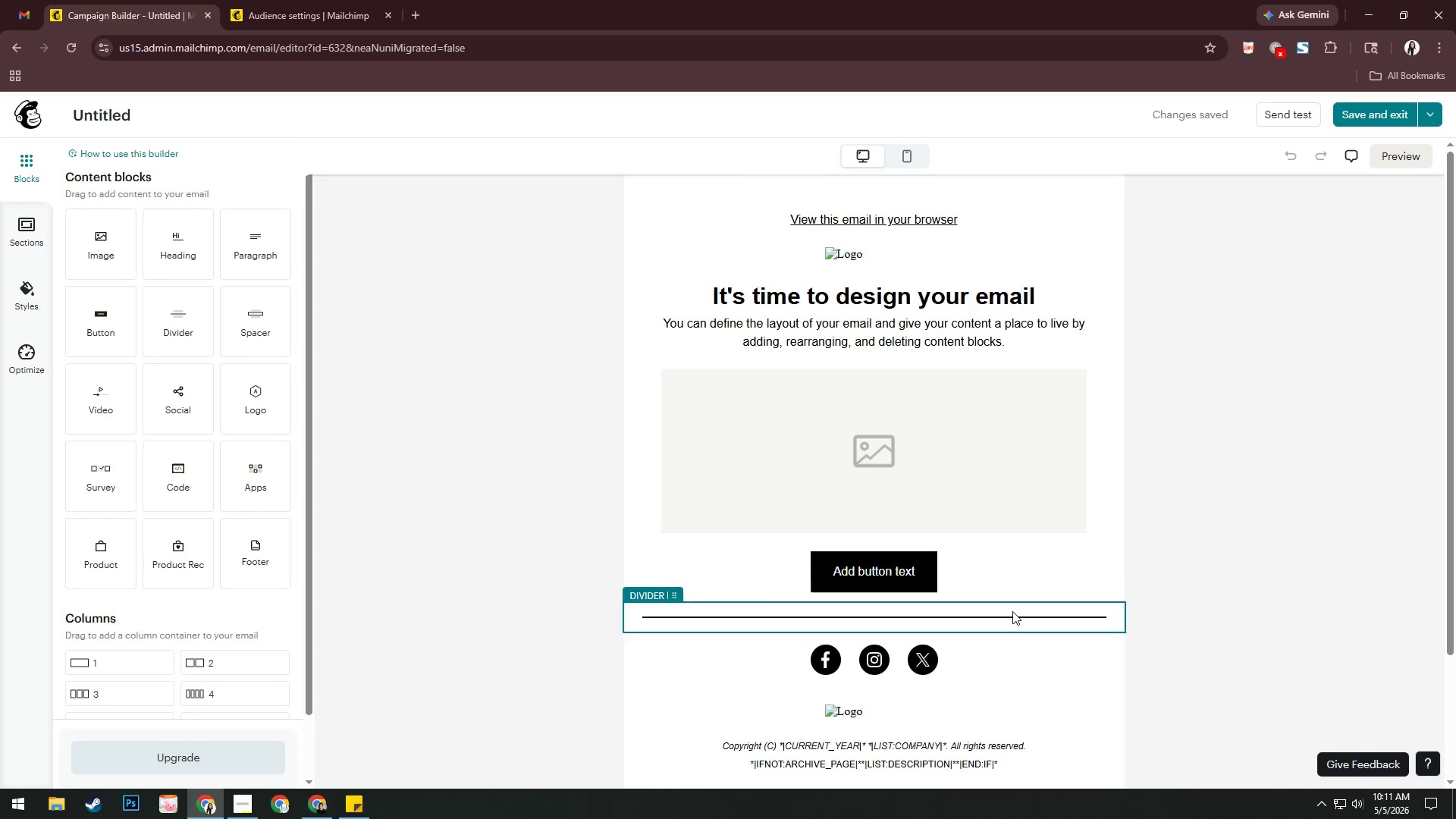 
wait(23.31)
 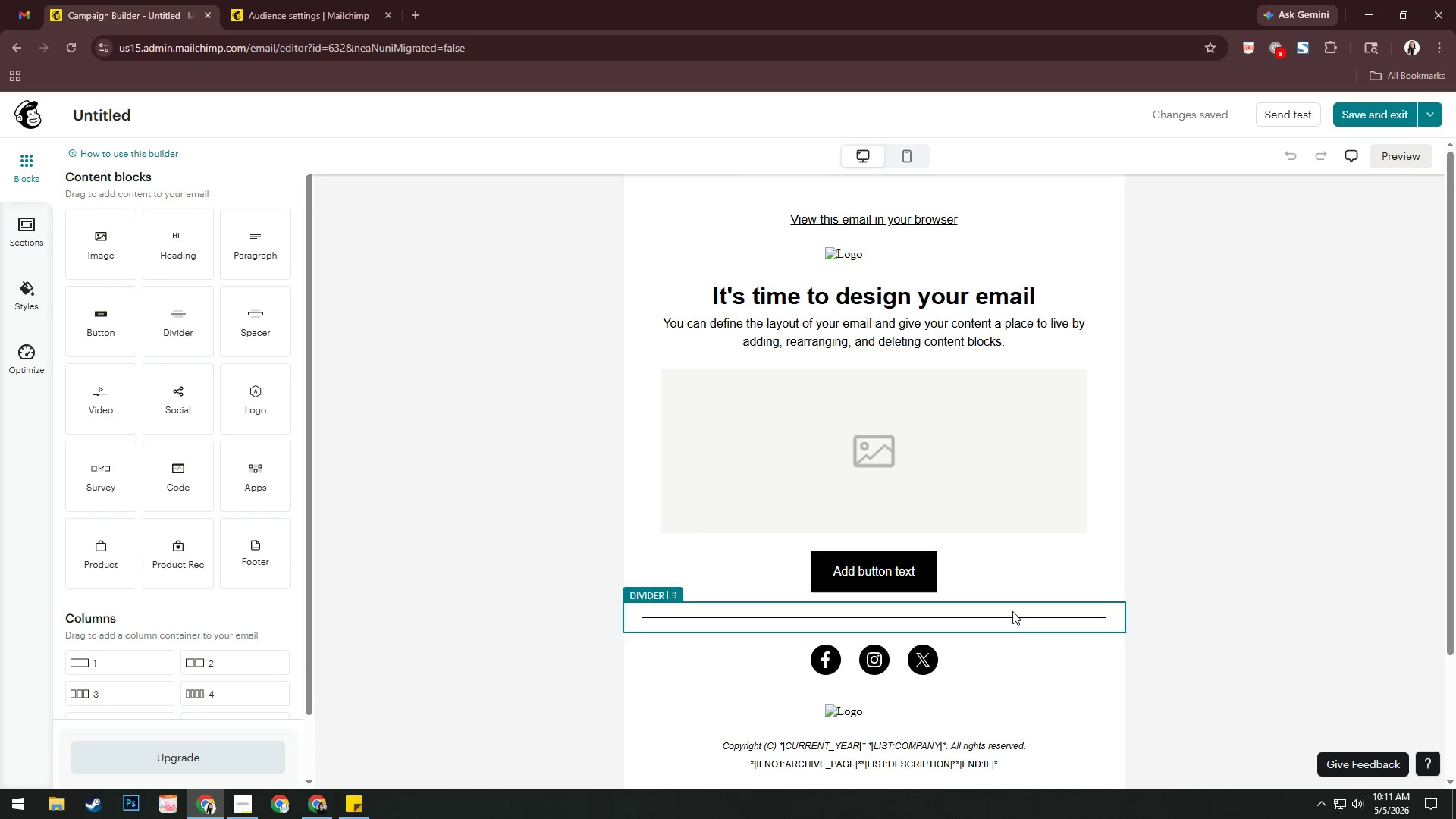 
left_click([325, 800])
 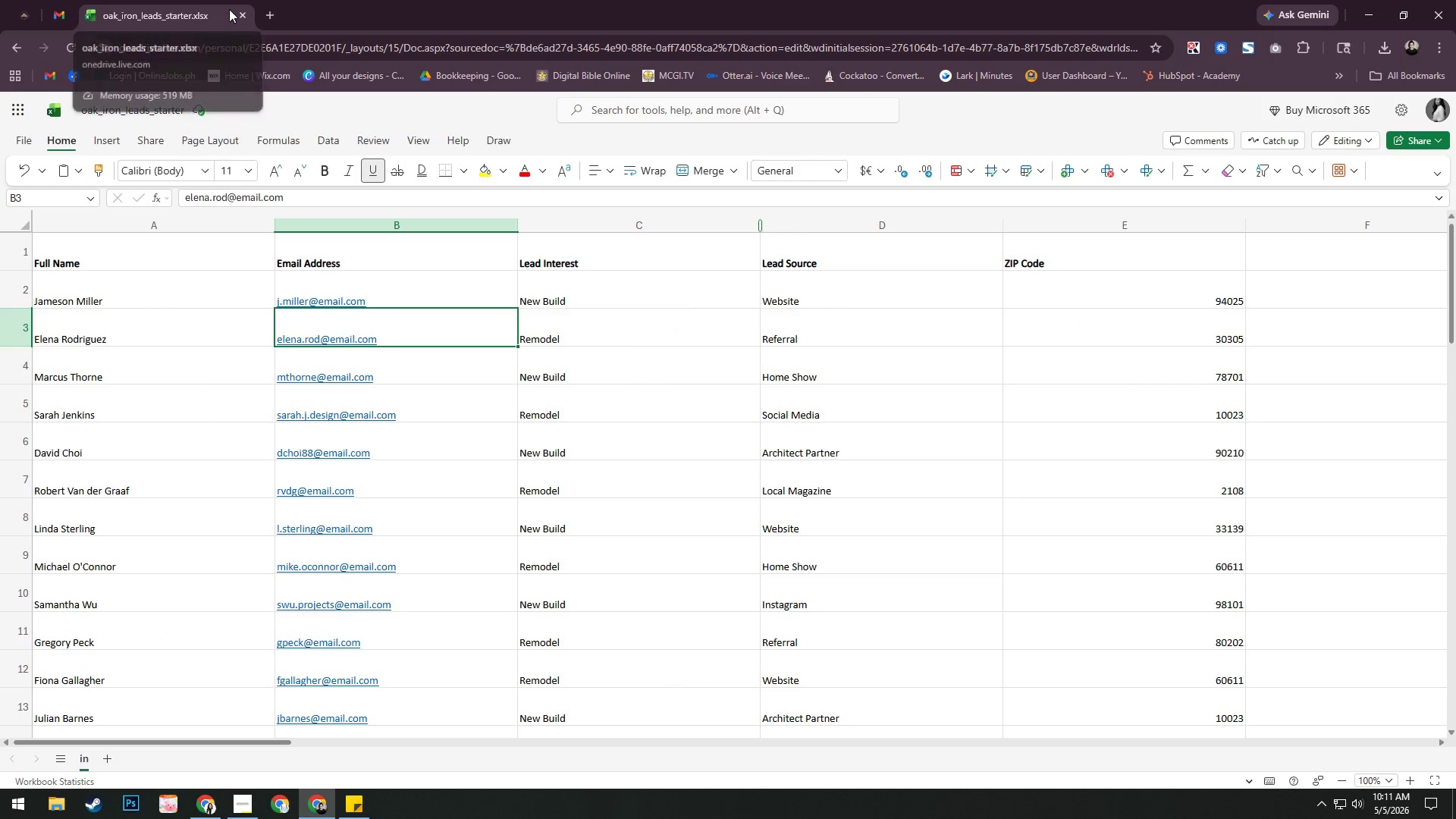 
left_click([269, 17])
 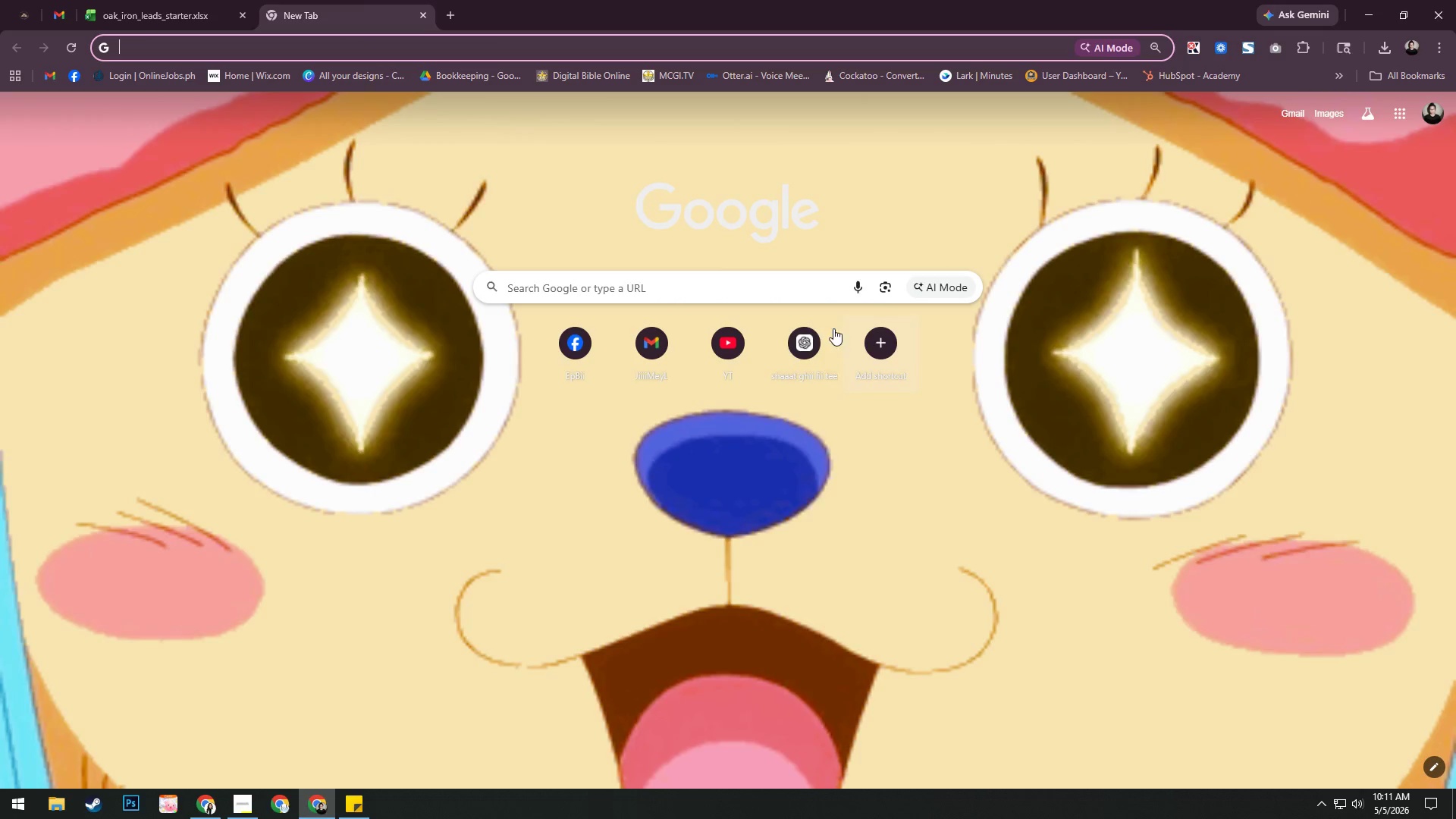 
left_click([788, 354])
 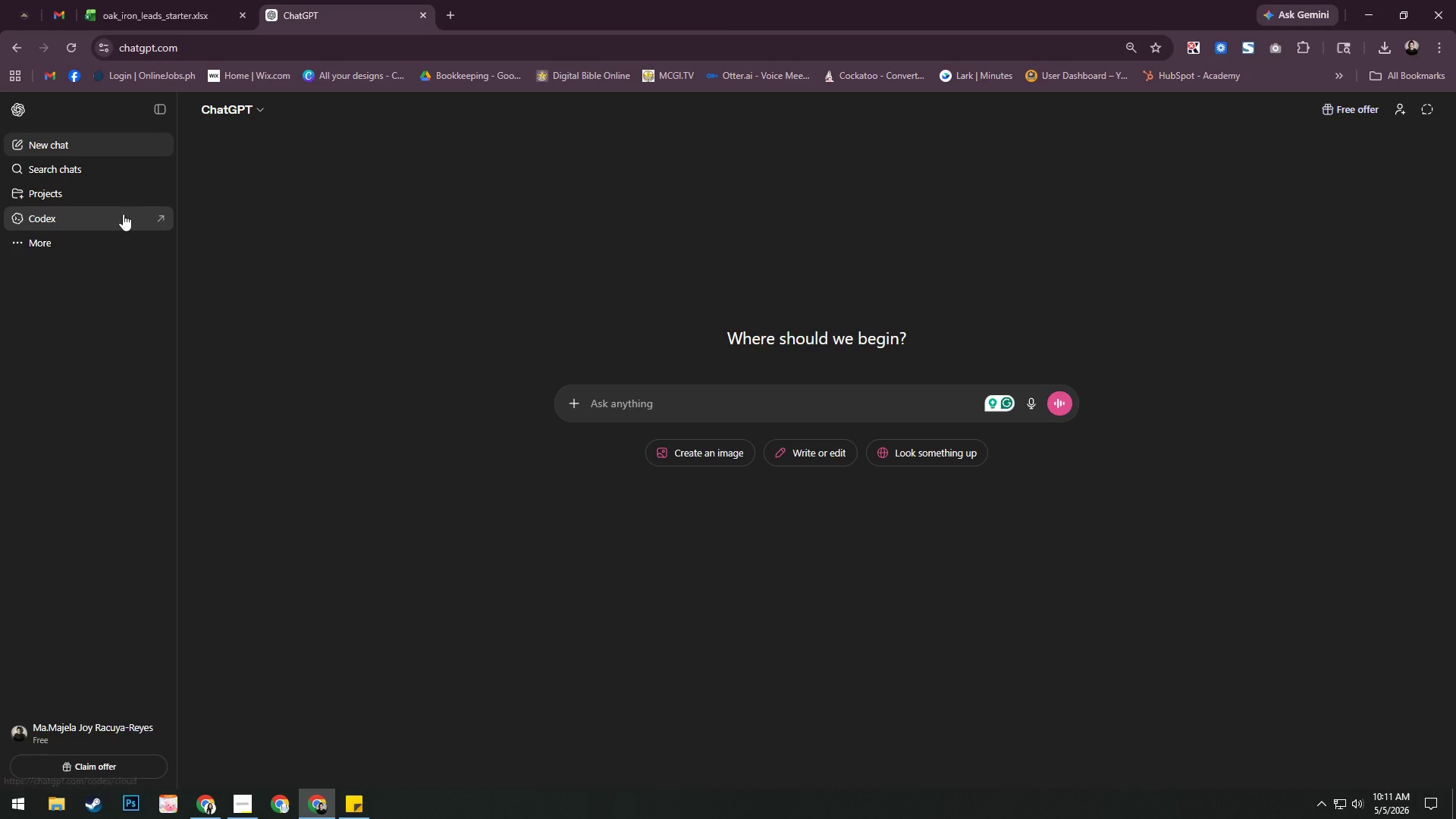 
wait(6.98)
 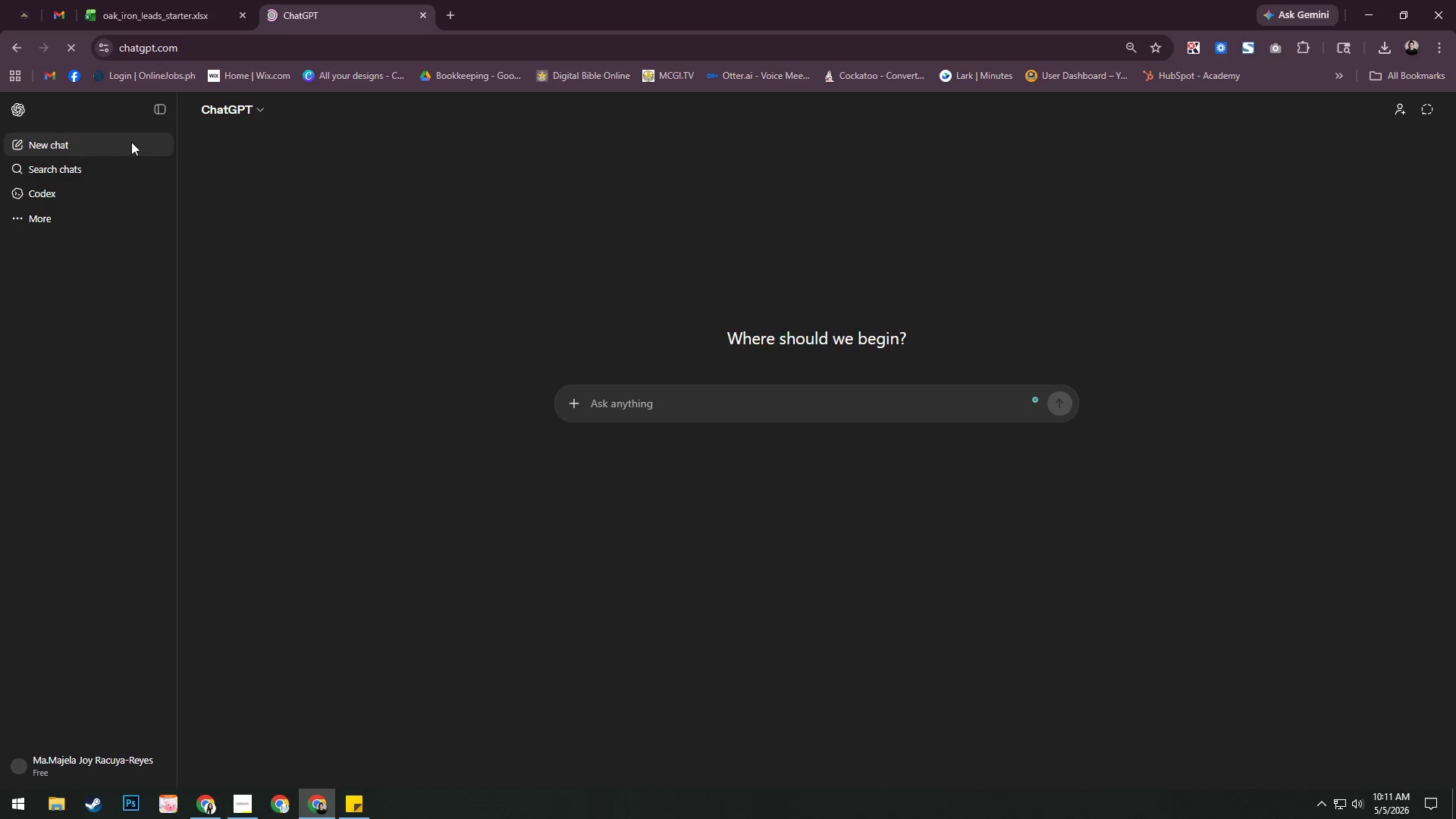 
left_click([121, 378])
 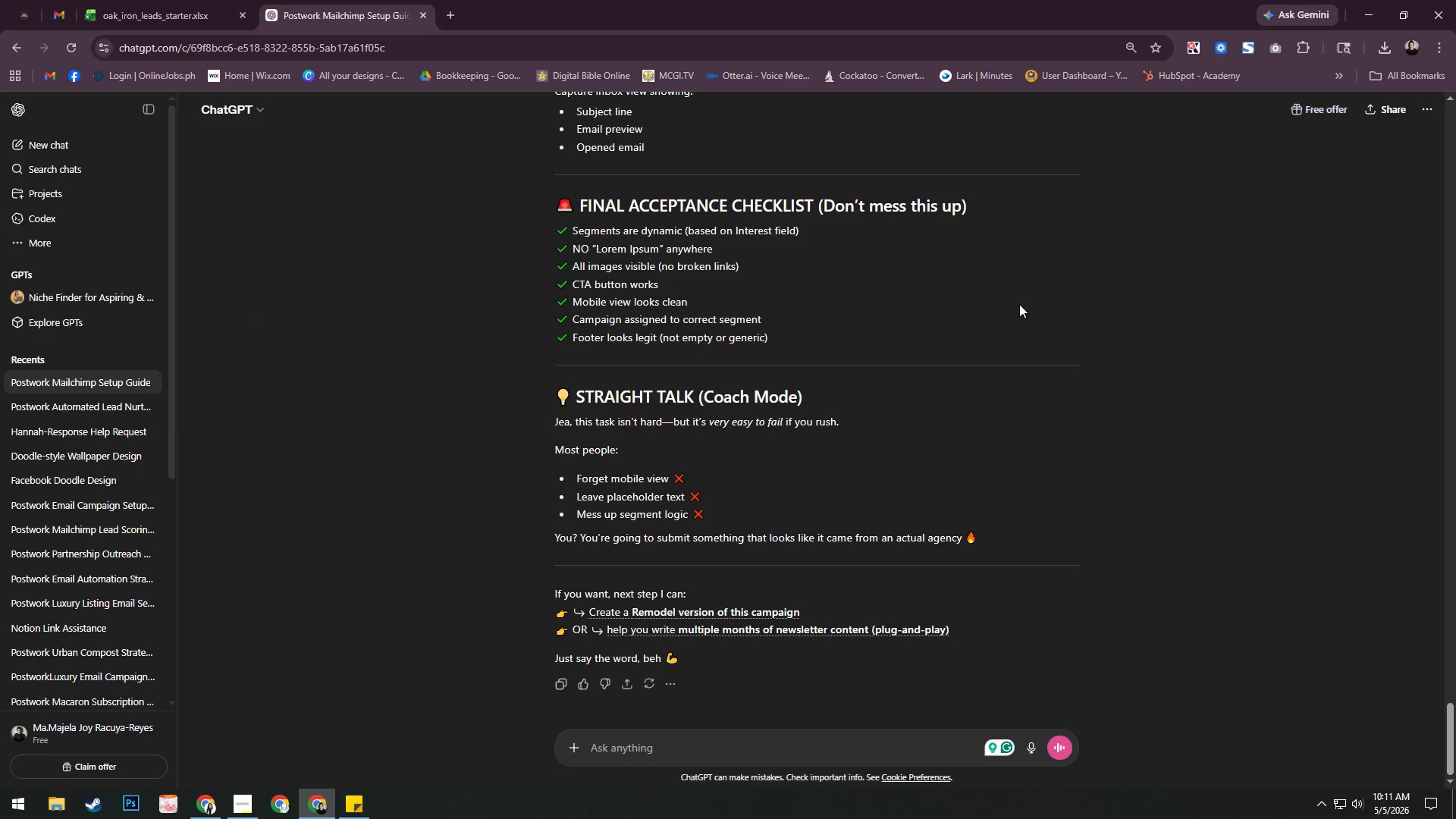 
scroll: coordinate [865, 399], scroll_direction: none, amount: 0.0
 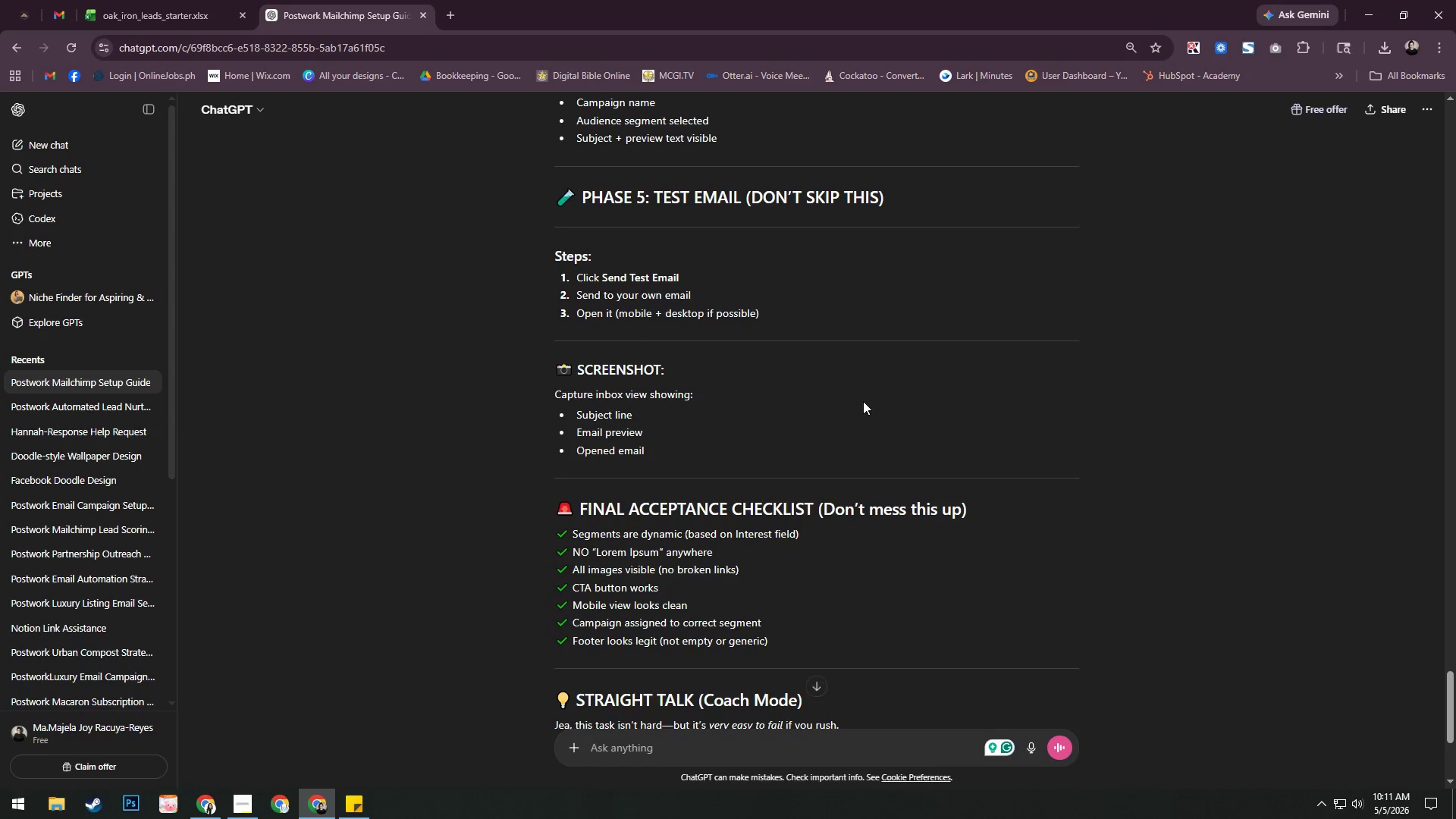 
scroll: coordinate [862, 404], scroll_direction: up, amount: 12.0
 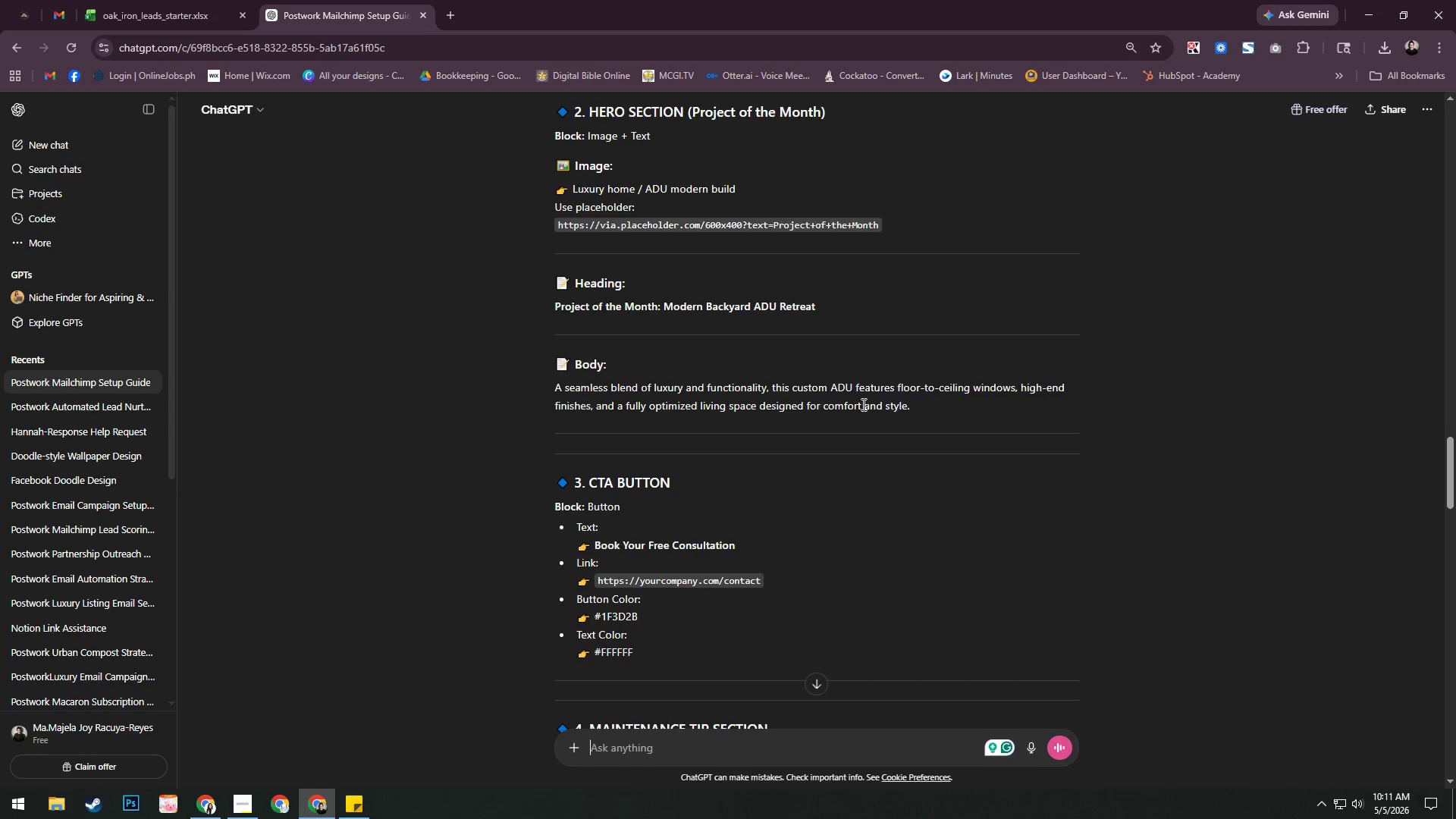 
scroll: coordinate [686, 534], scroll_direction: down, amount: 3.0
 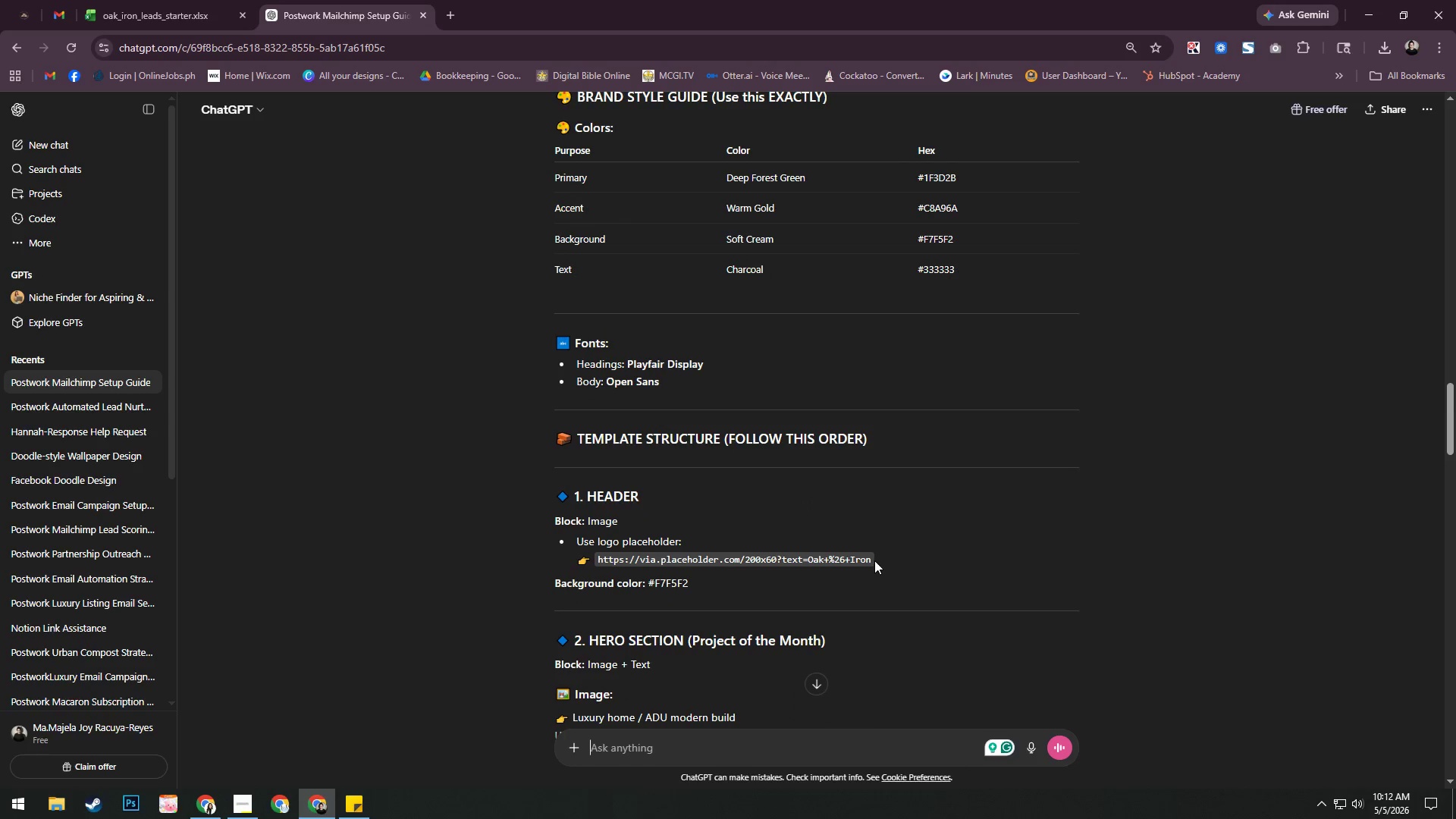 
left_click([850, 557])
 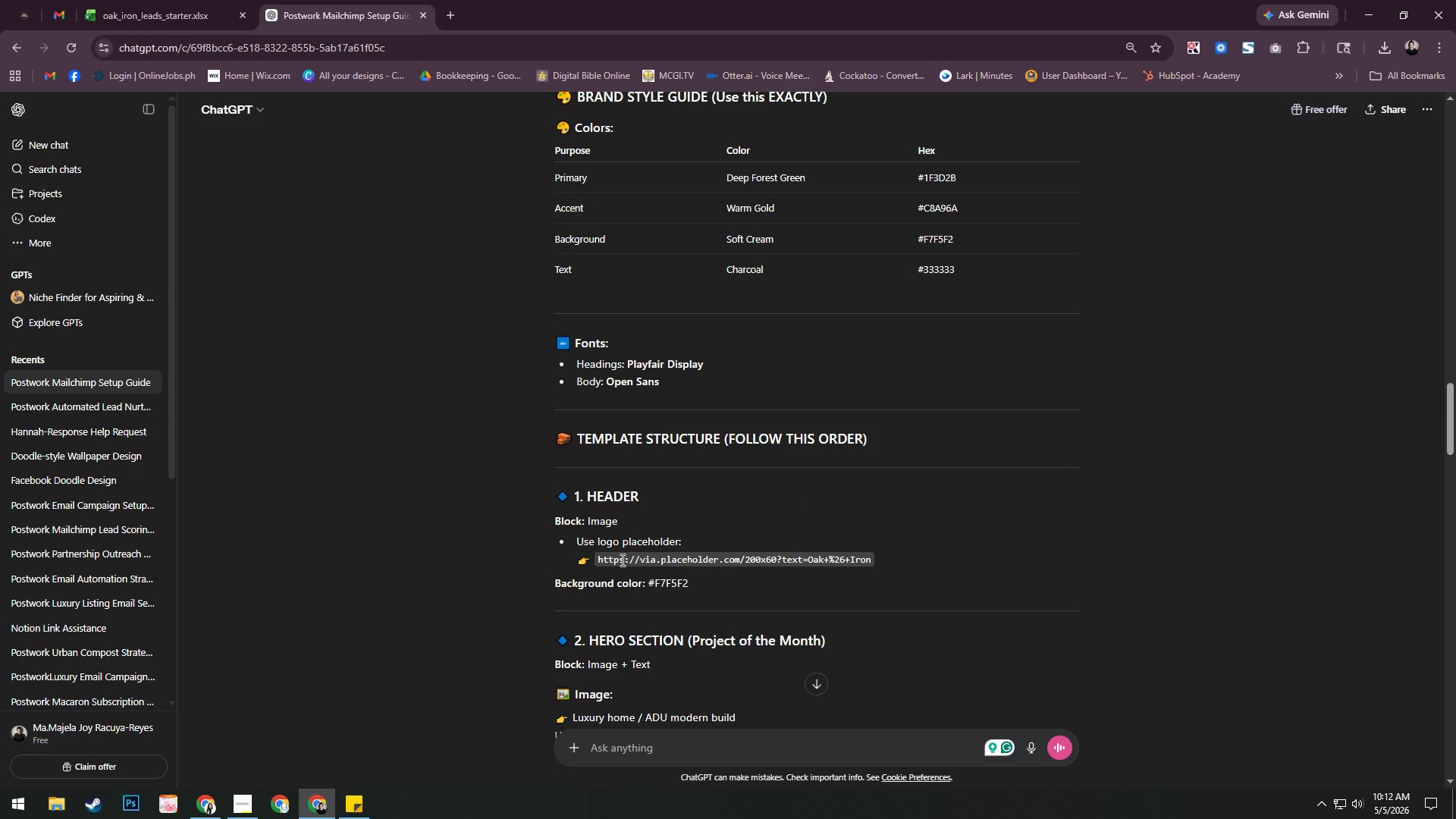 
double_click([621, 560])
 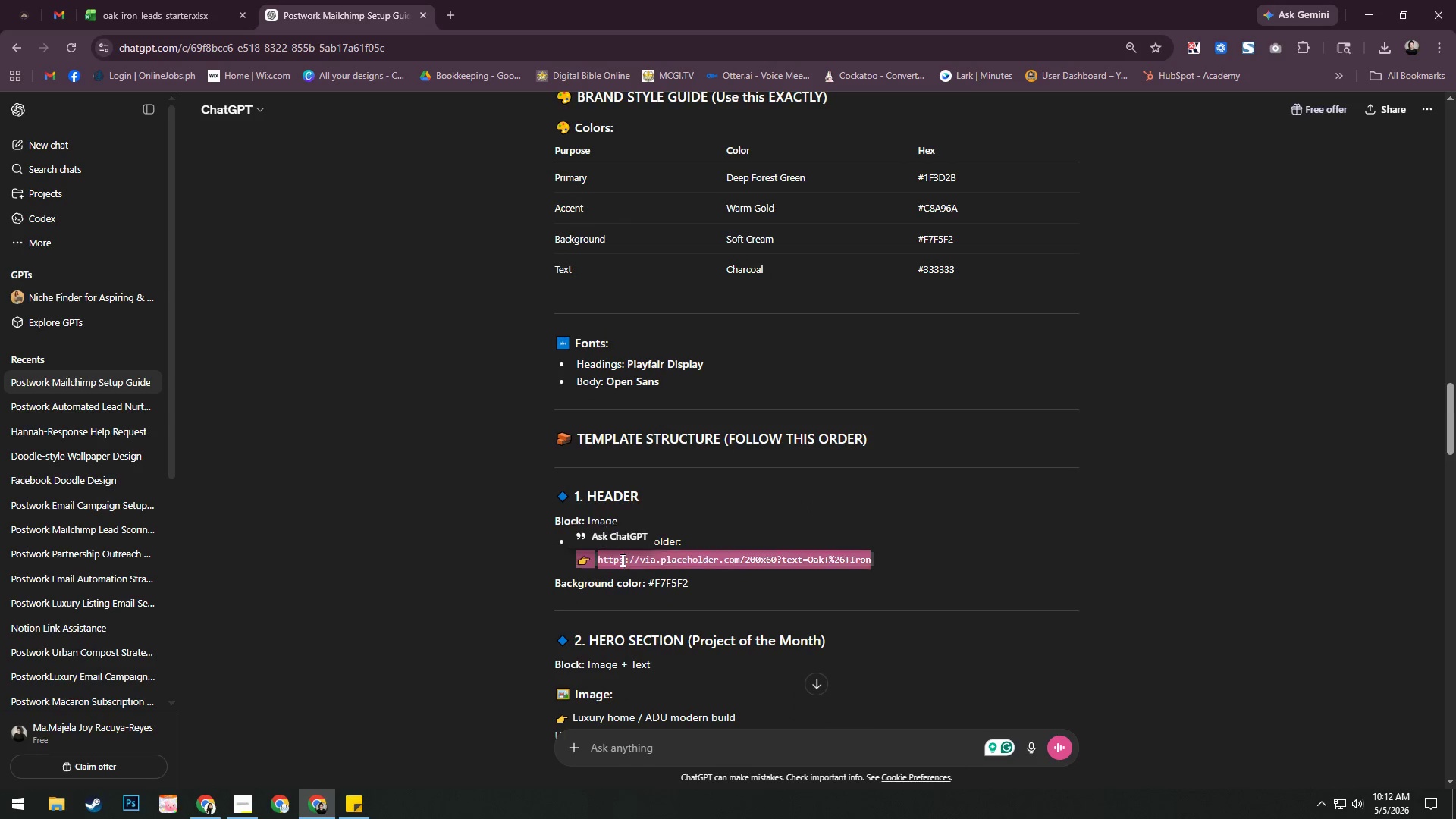 
triple_click([621, 560])
 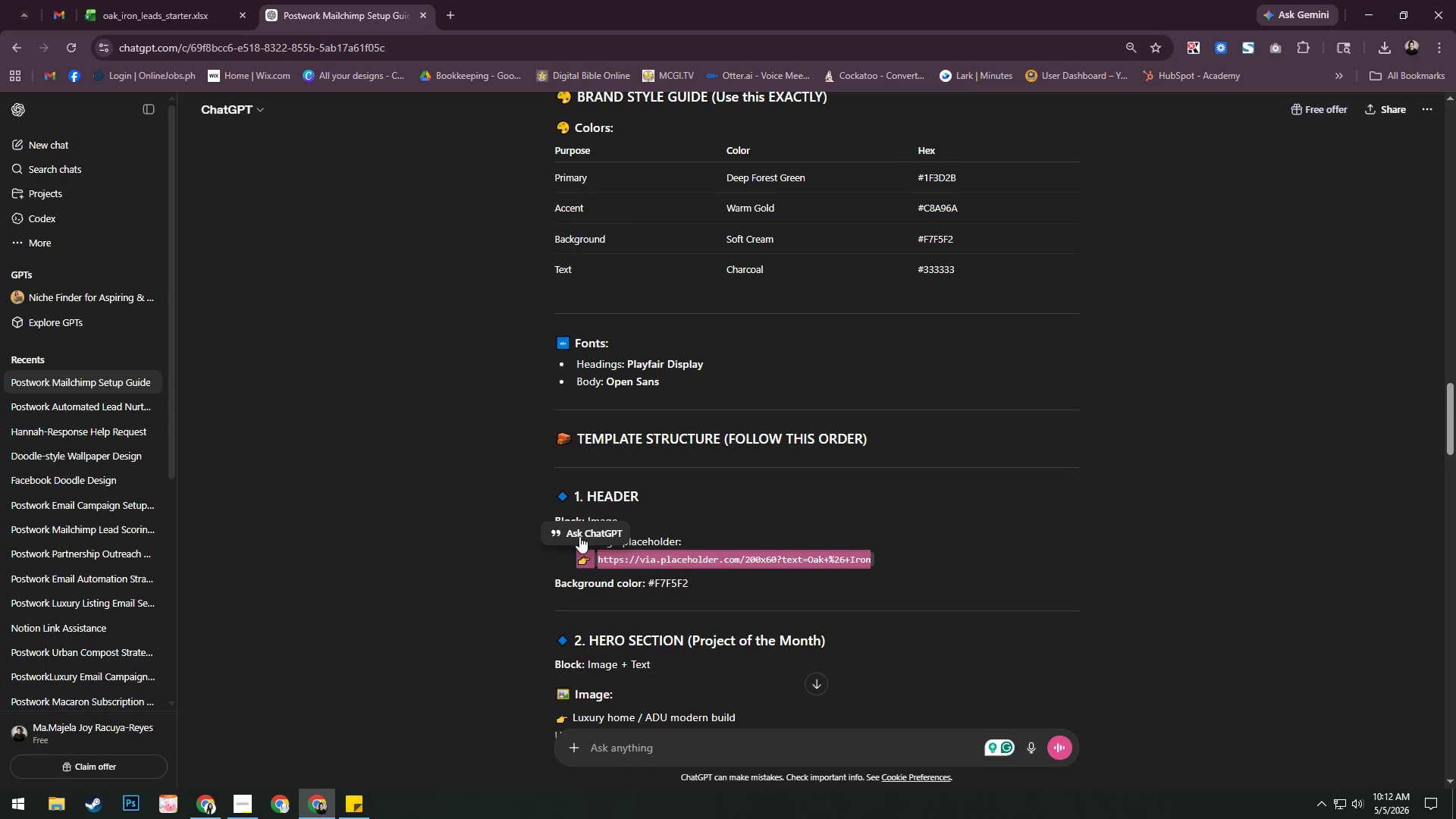 
left_click([642, 562])
 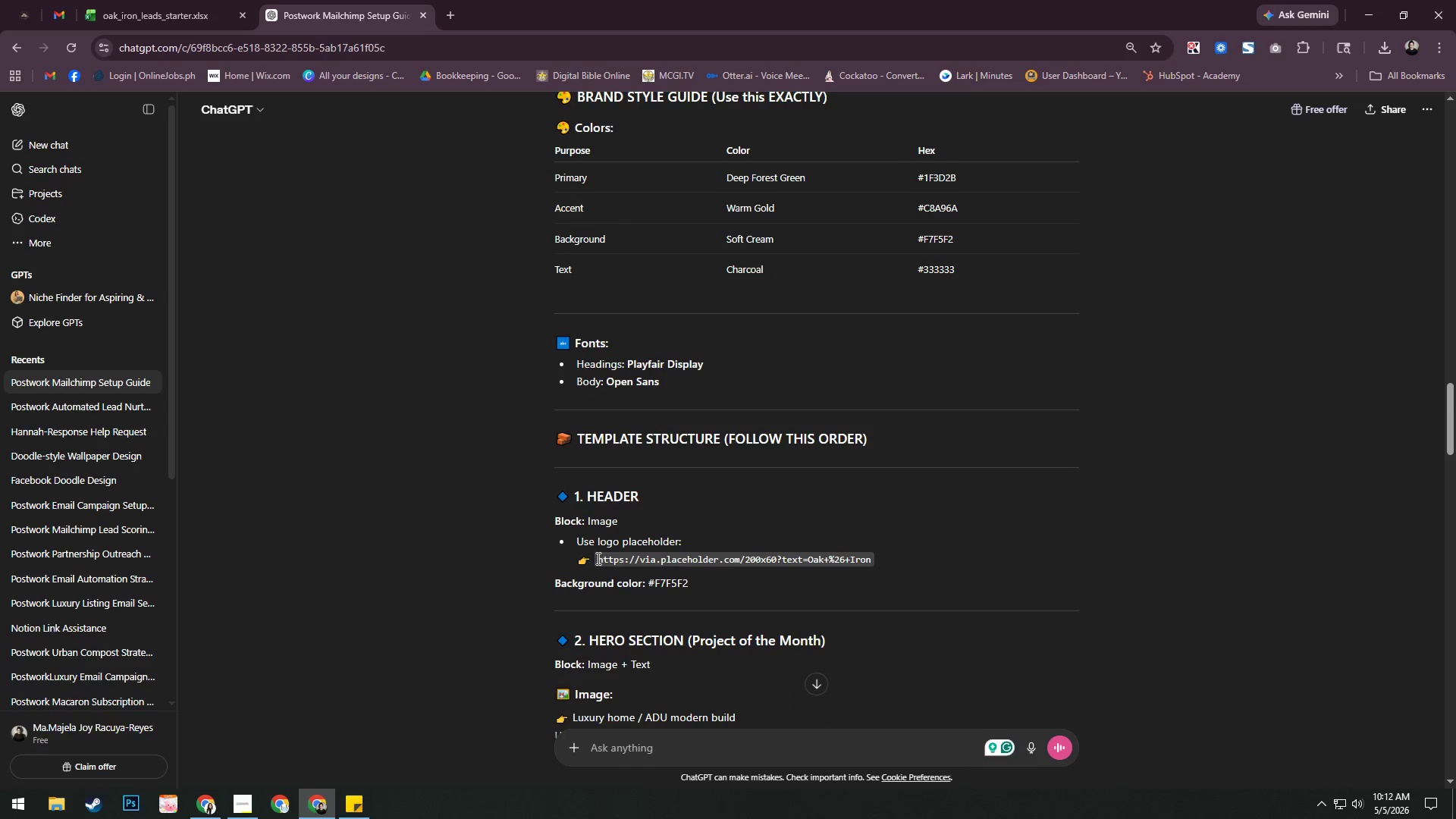 
left_click_drag(start_coordinate=[597, 558], to_coordinate=[883, 563])
 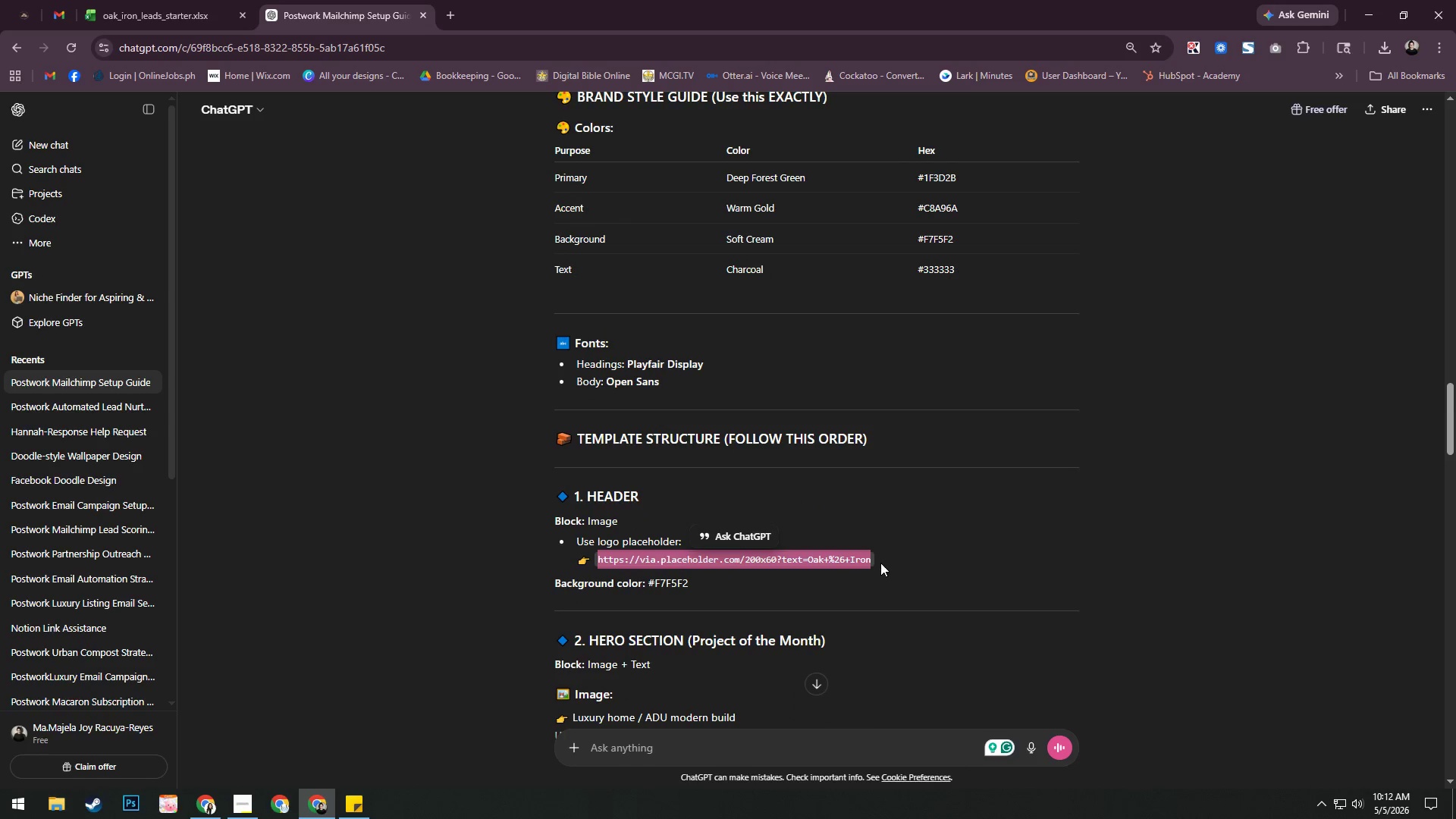 
key(Control+C)
 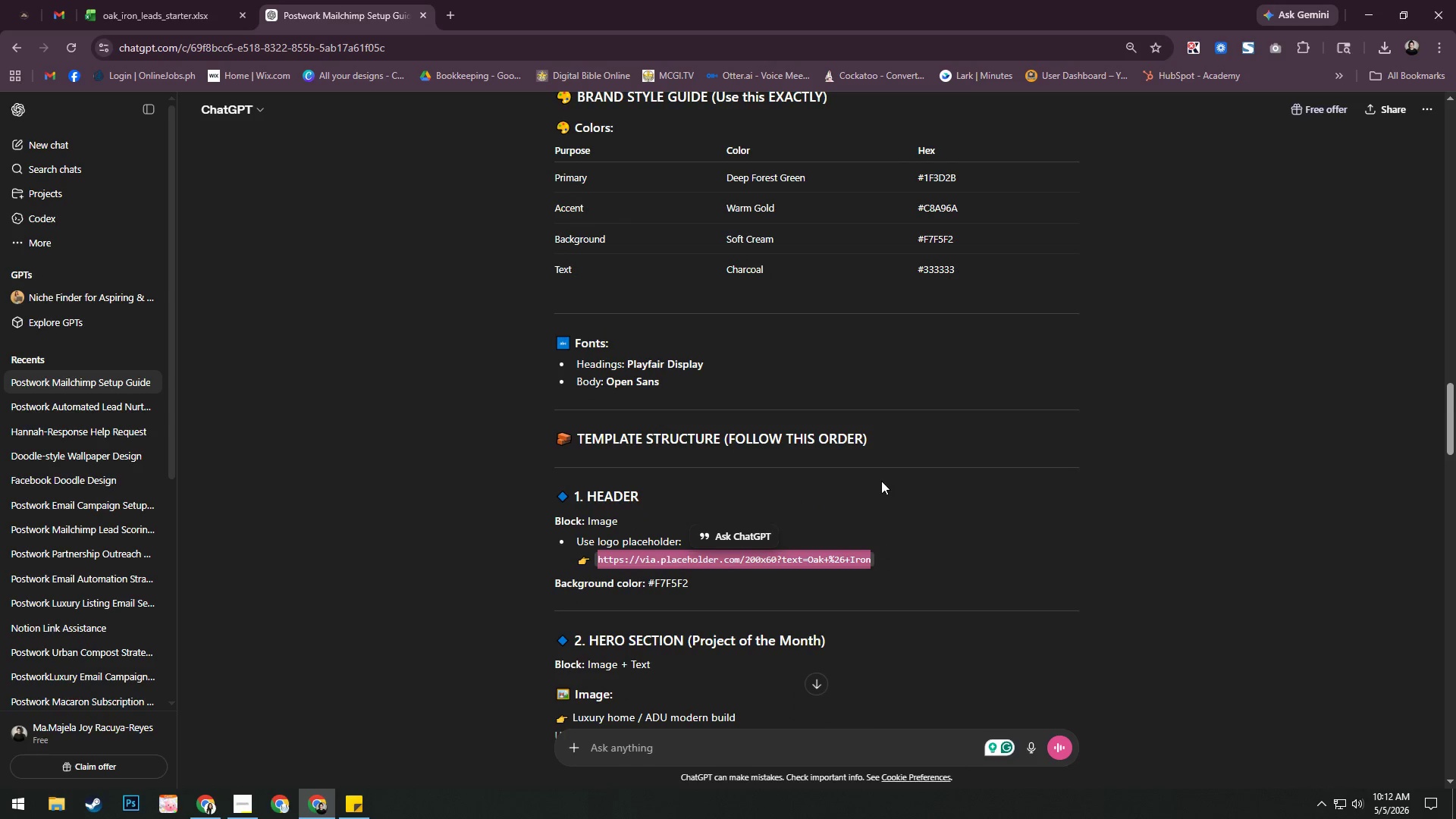 
key(Control+T)
 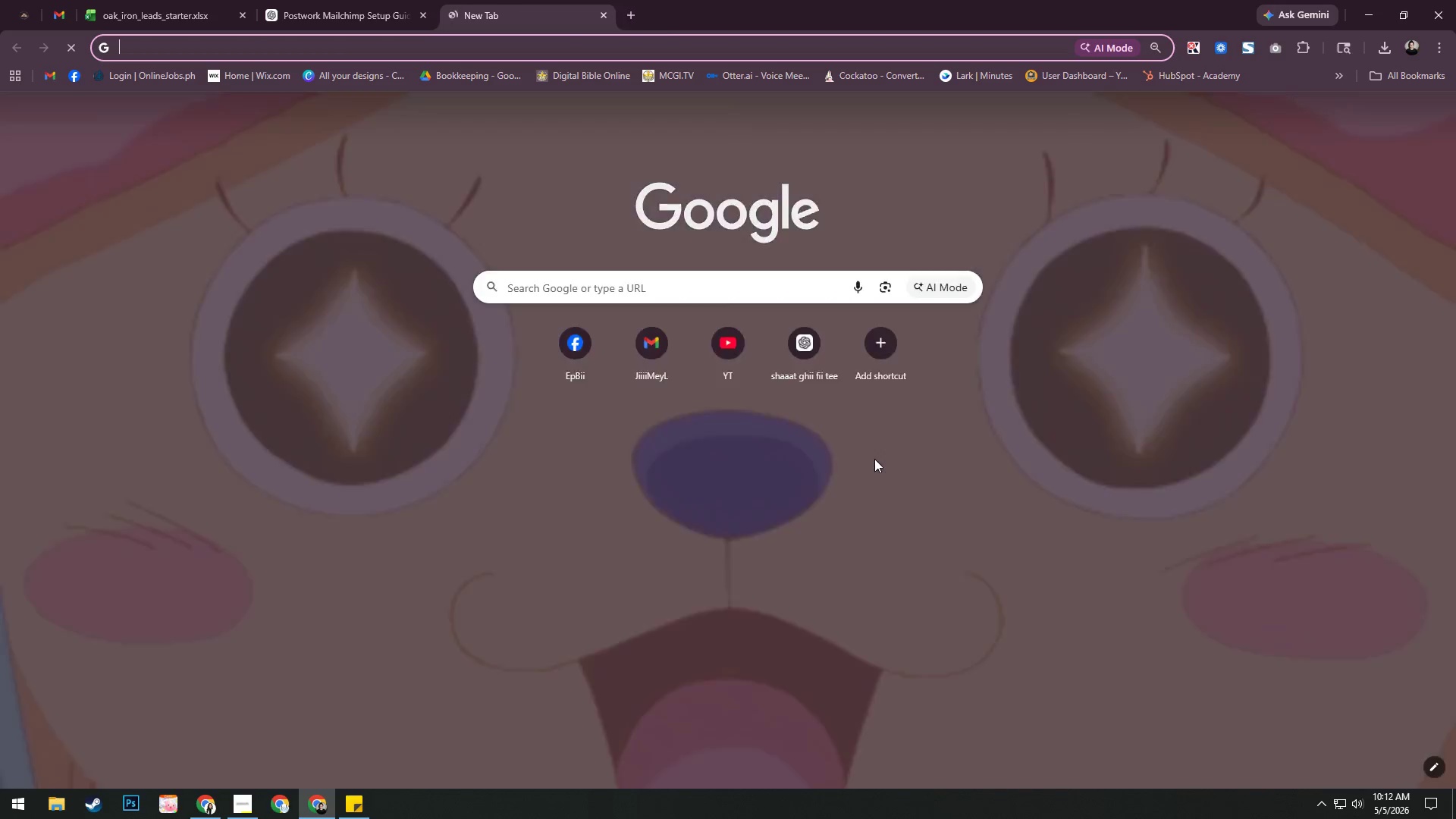 
key(Control+V)
 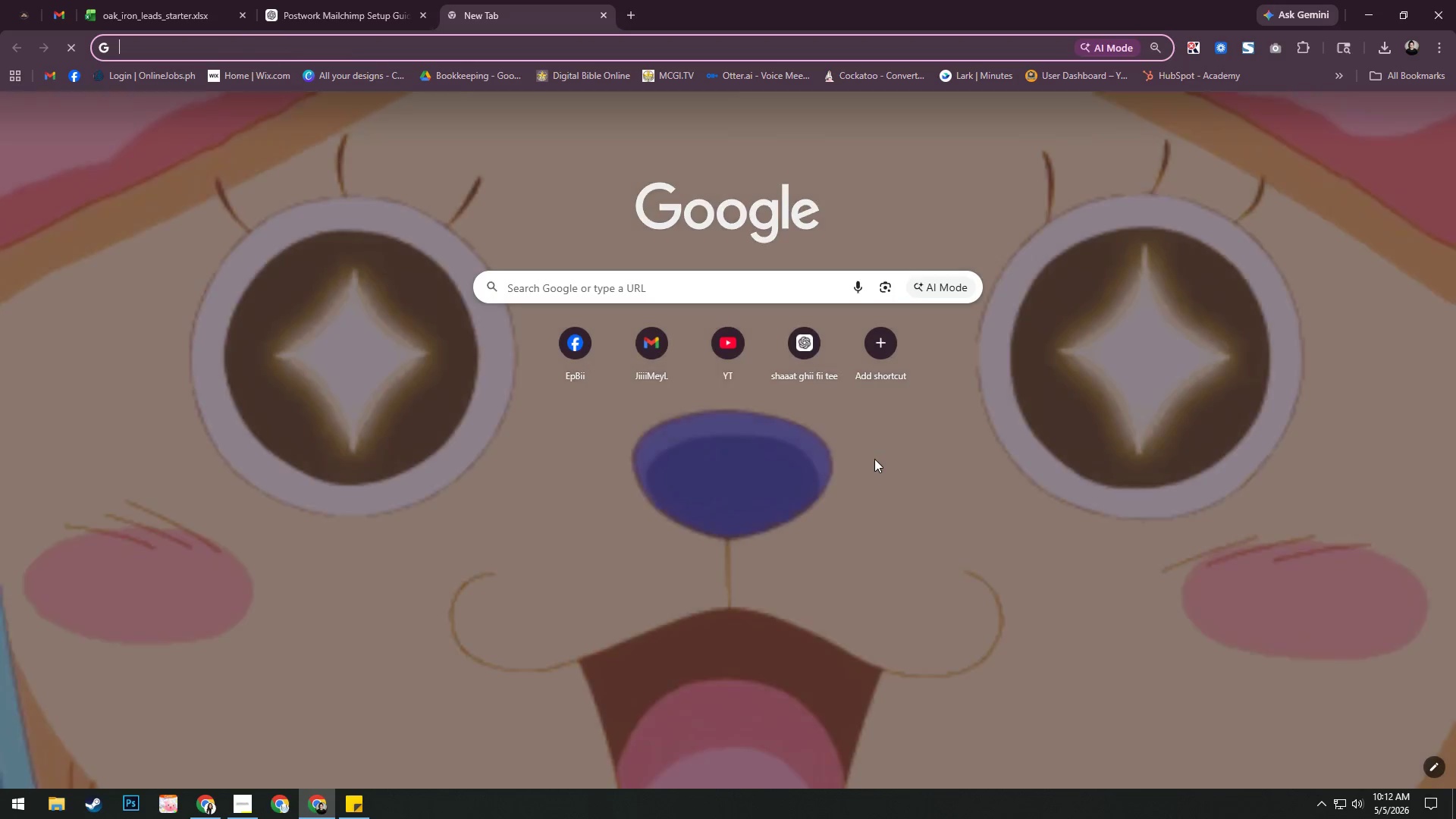 
key(NumpadEnter)
 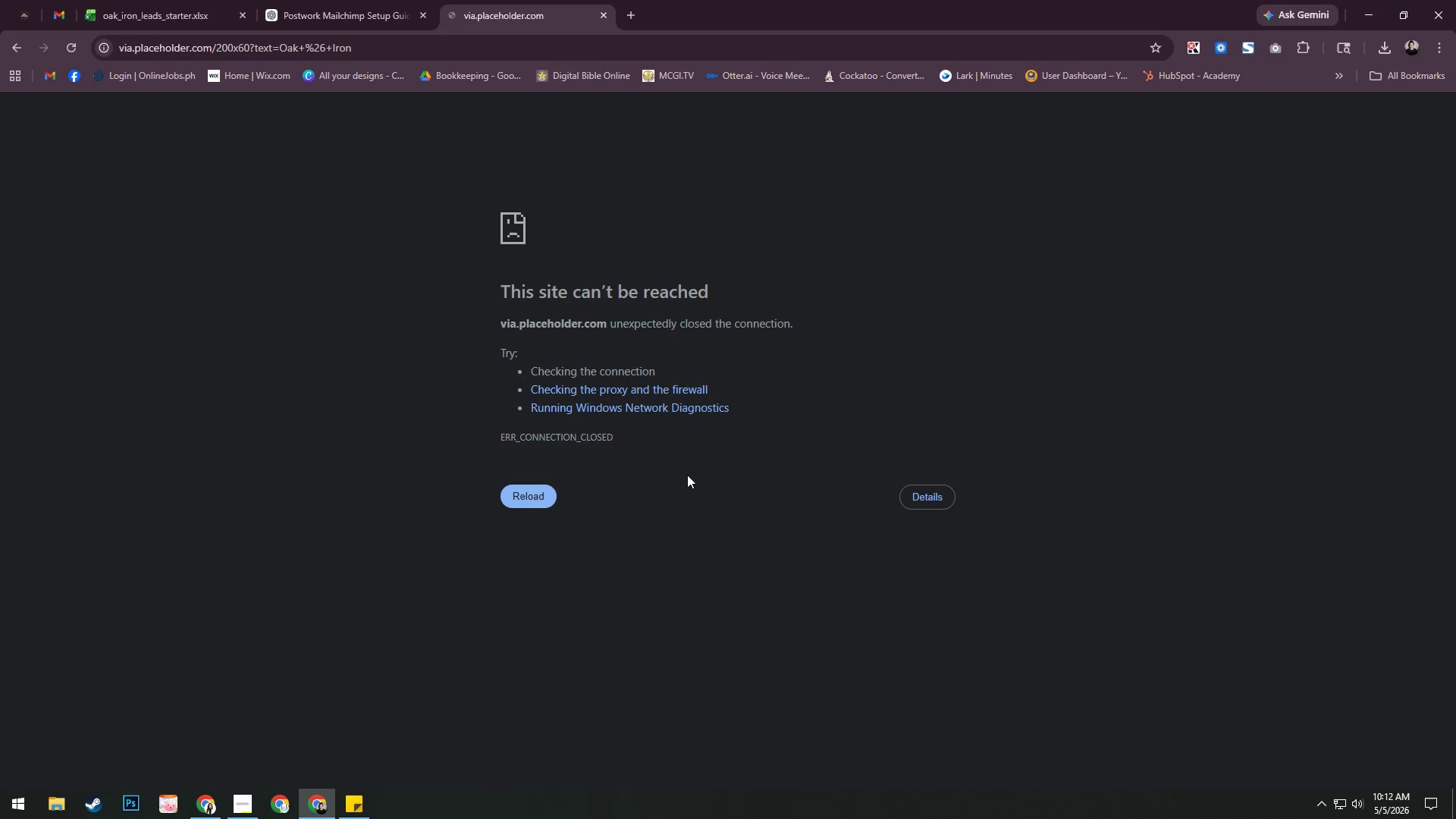 
key(Control+ControlLeft)
 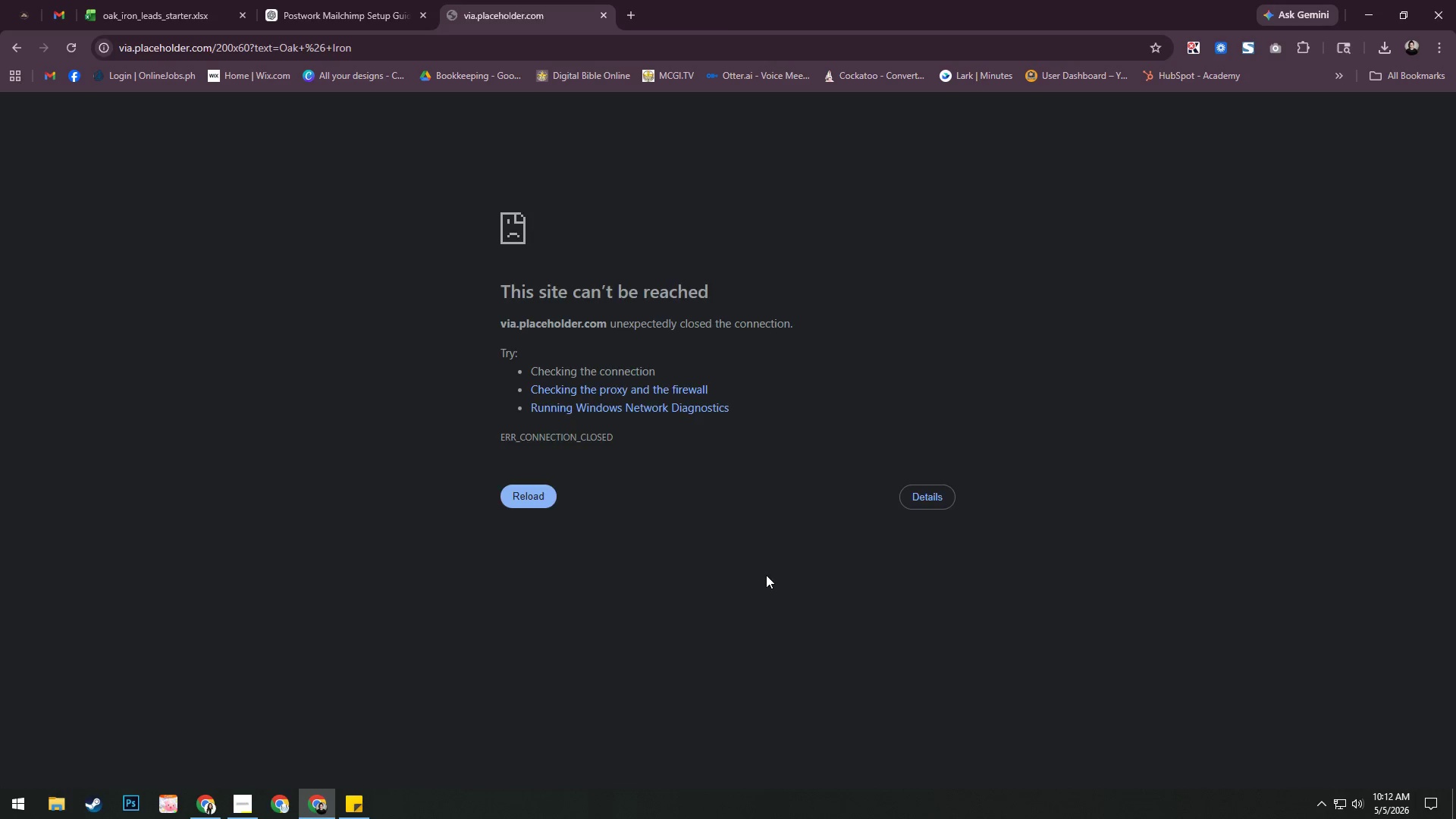 
key(Control+W)
 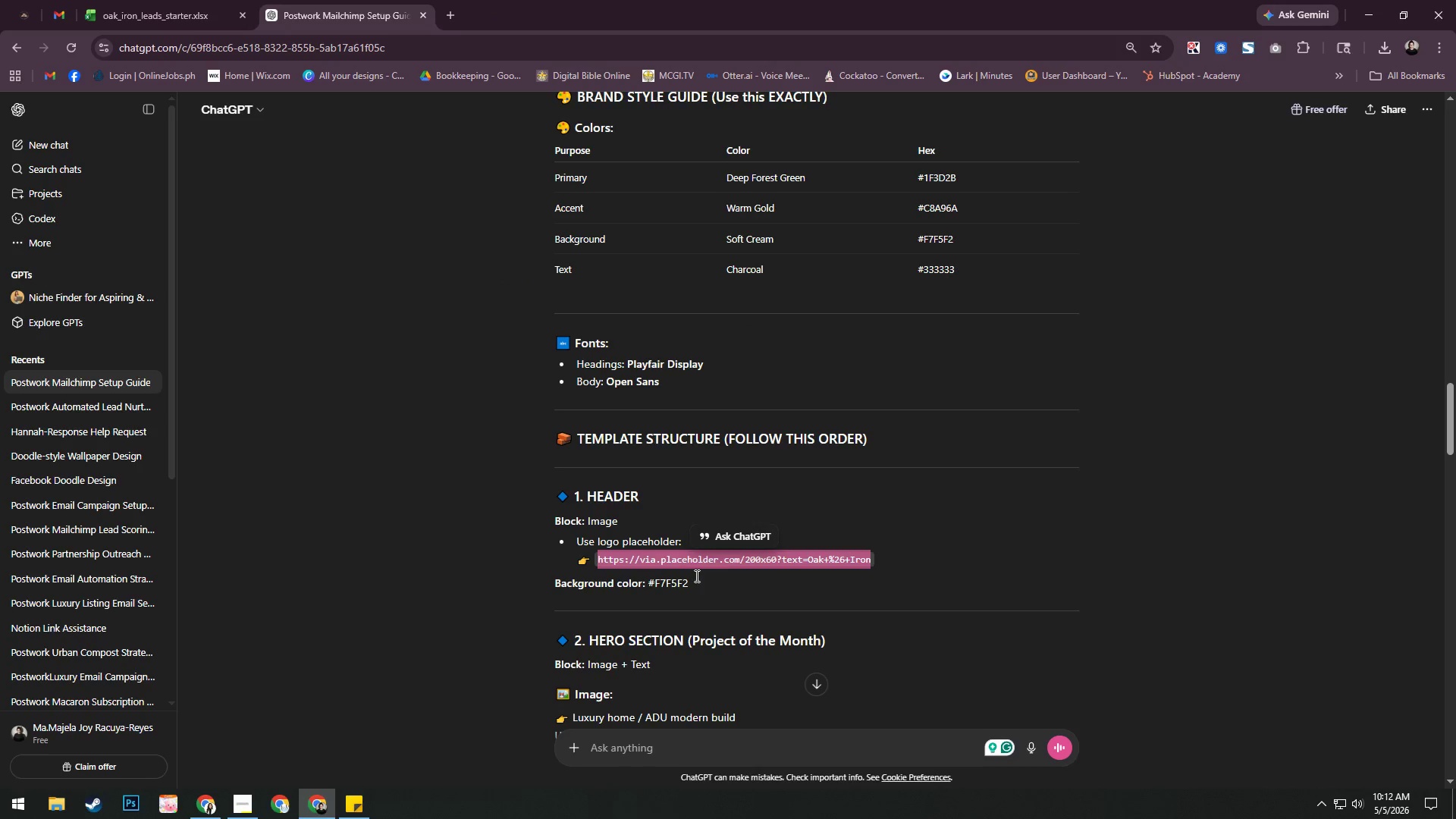 
left_click([774, 576])
 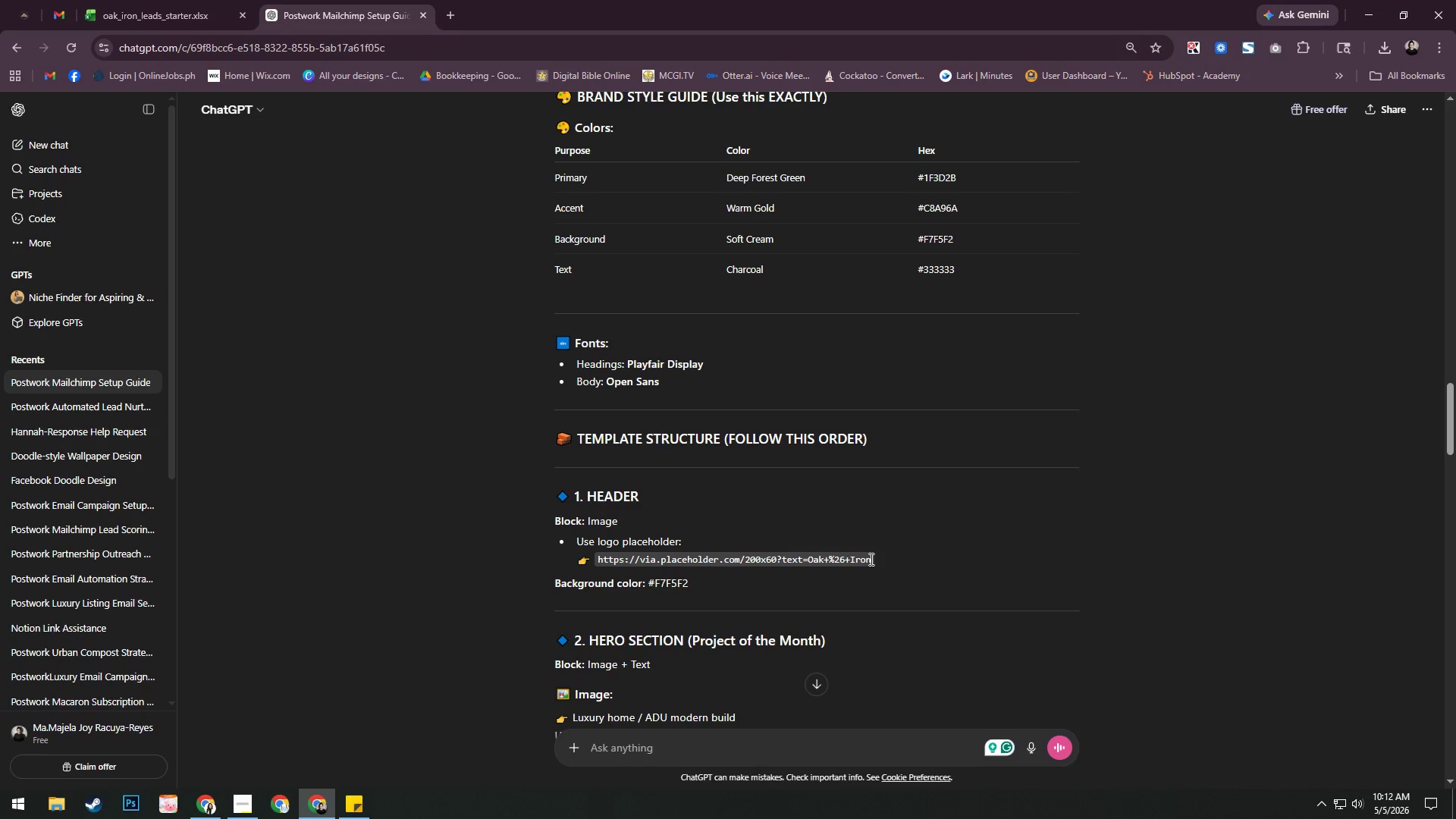 
left_click_drag(start_coordinate=[870, 559], to_coordinate=[599, 566])
 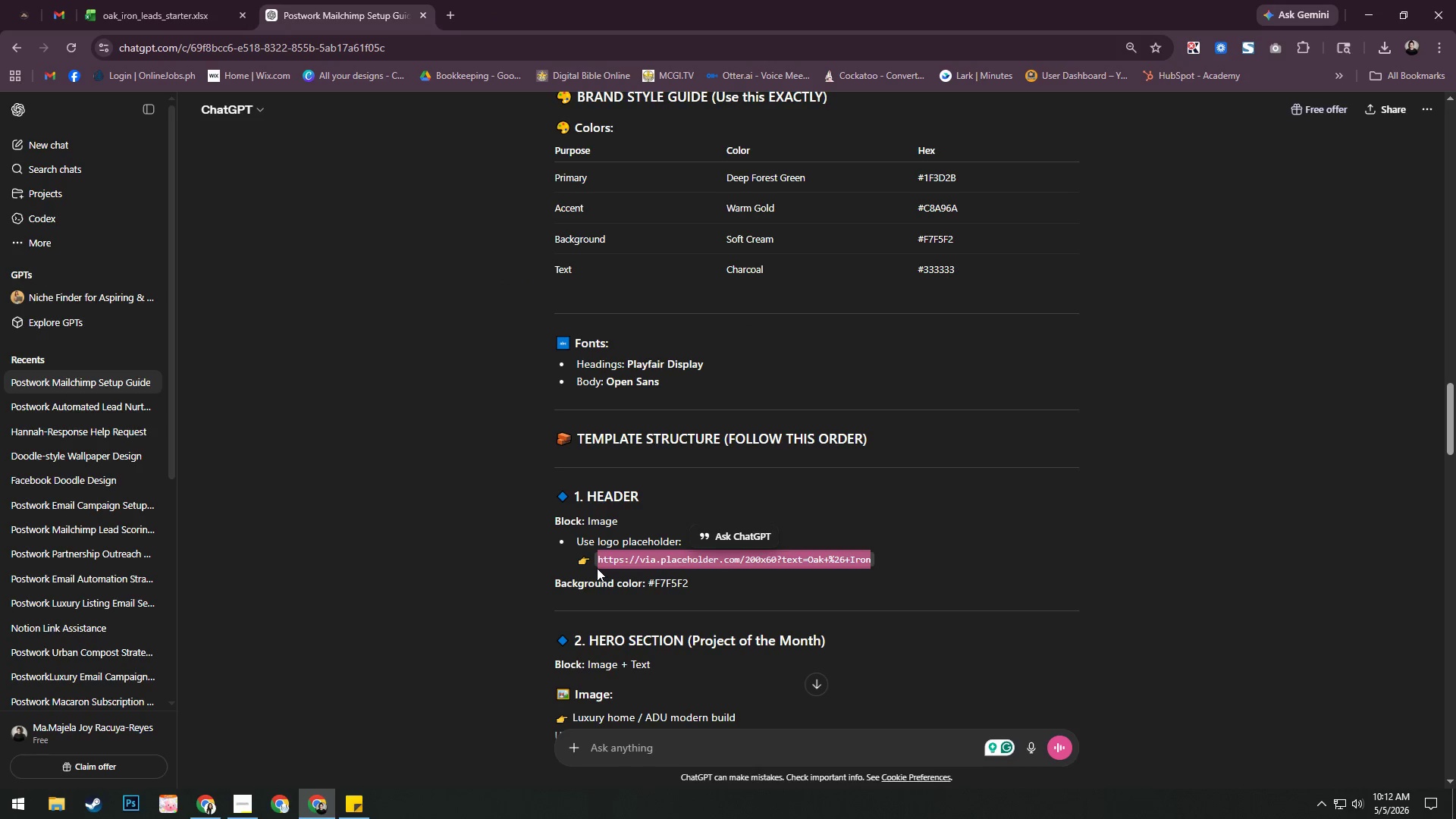 
key(Control+C)
 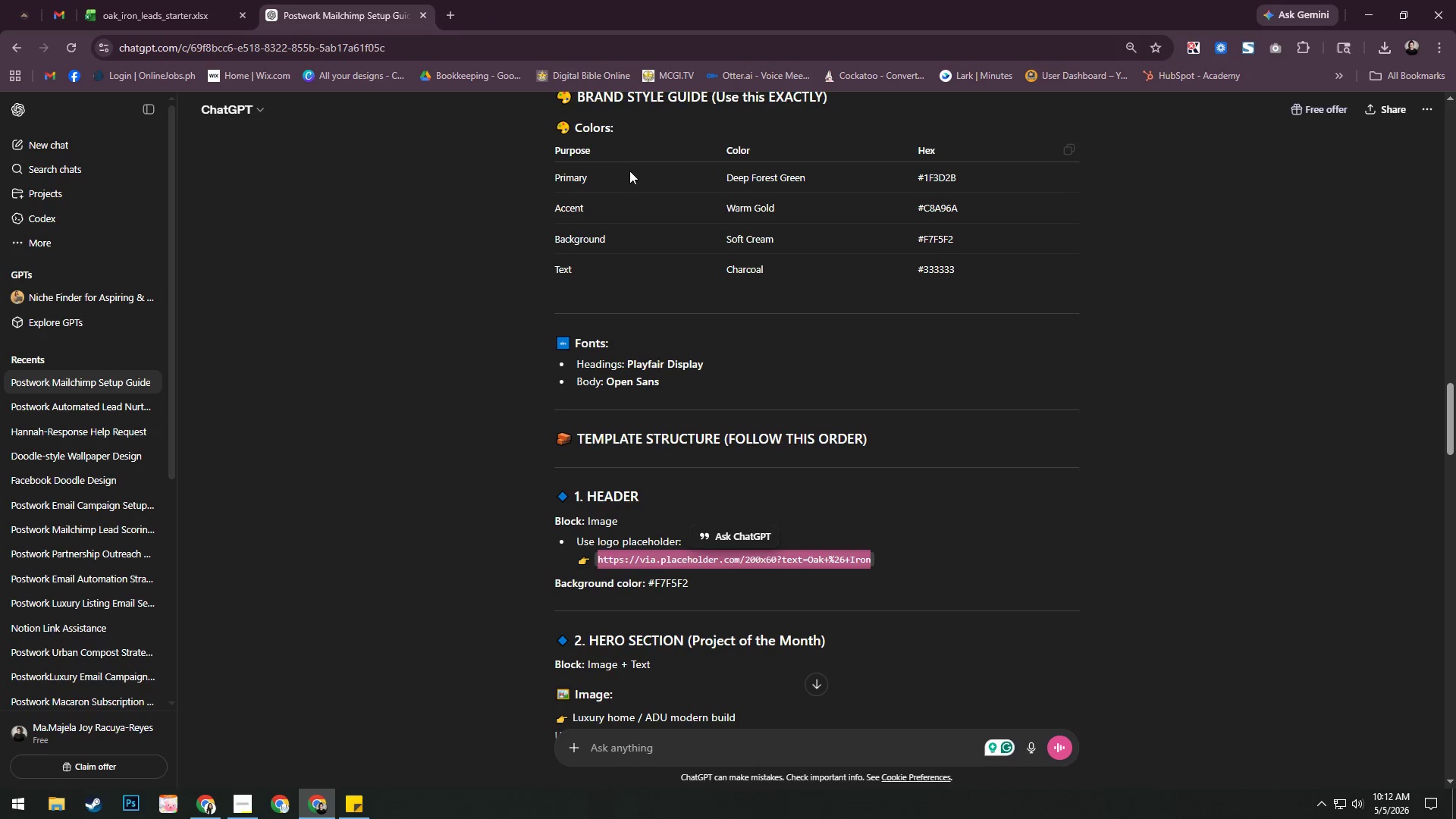 
key(Control+T)
 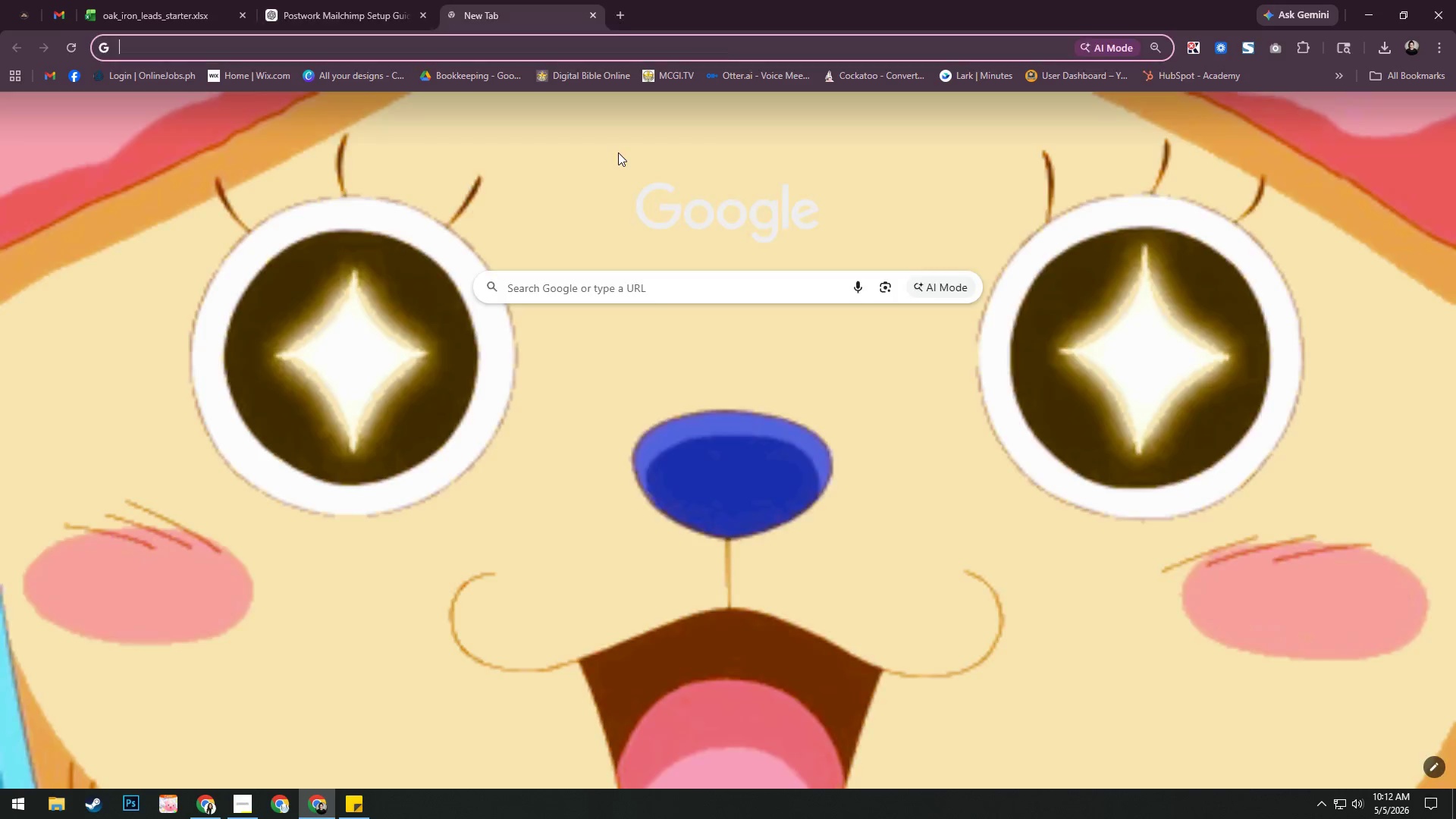 
key(Control+V)
 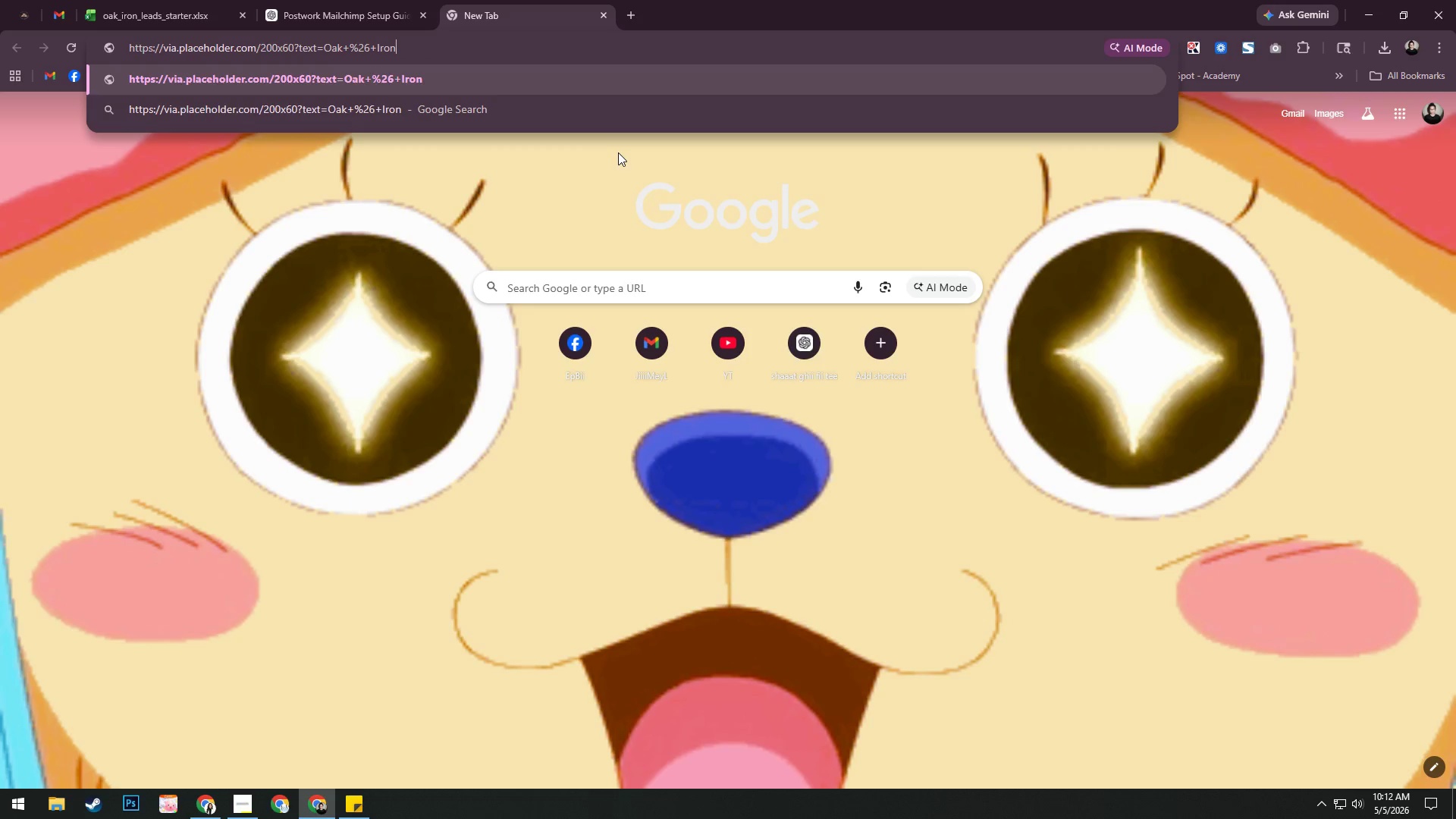 
key(NumpadEnter)
 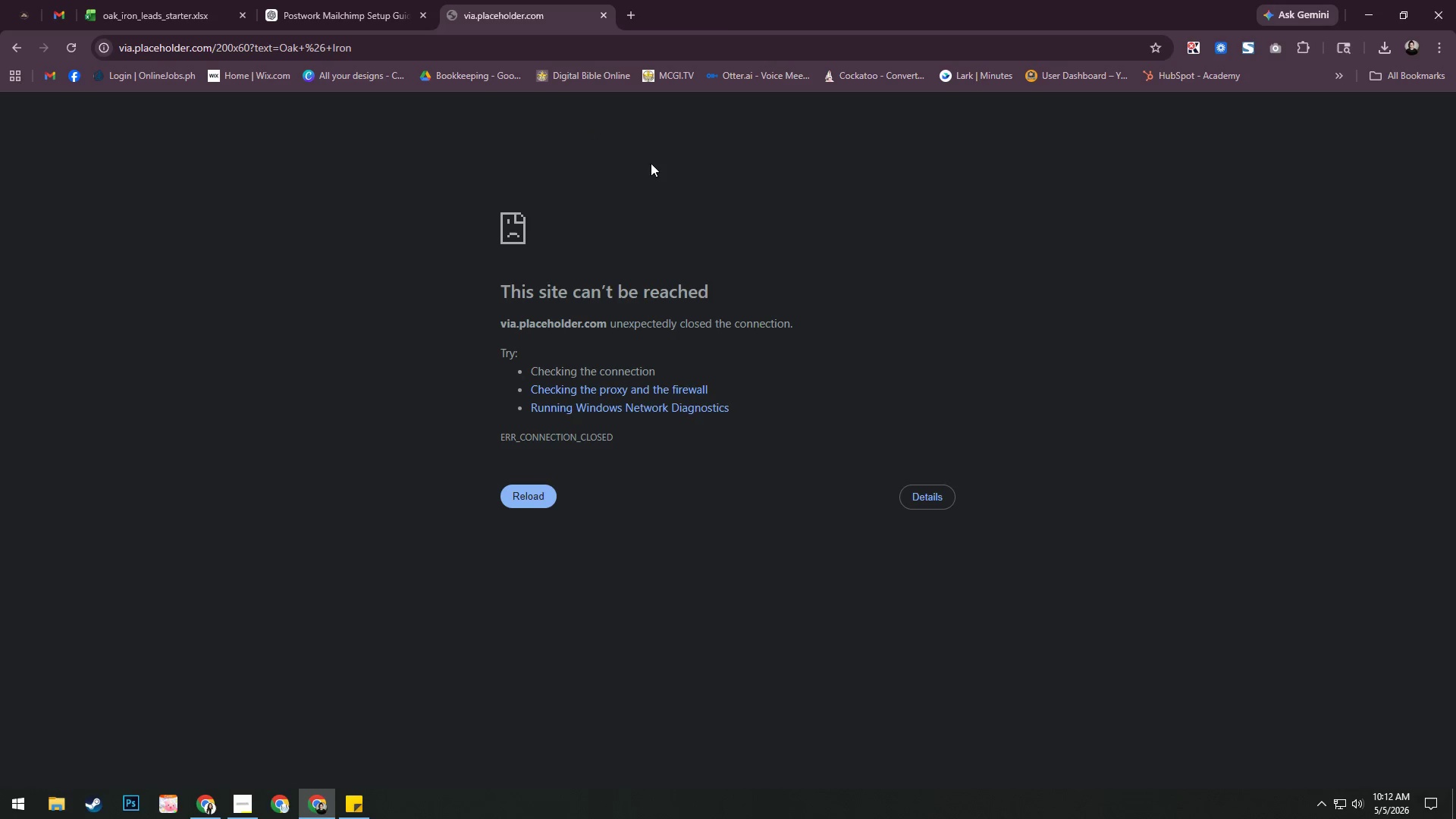 
left_click([693, 233])
 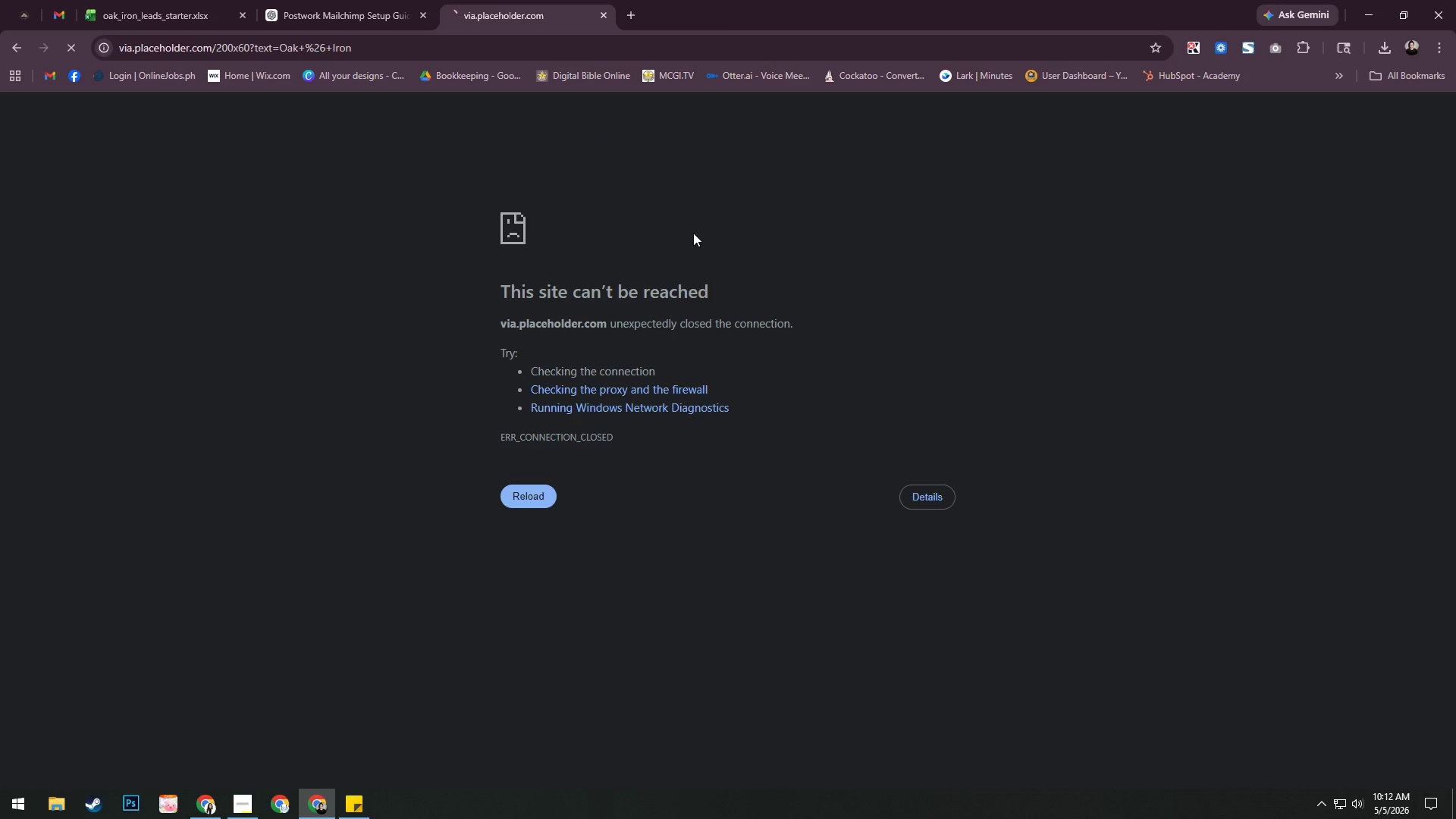 
hold_key(key=ControlLeft, duration=0.67)
 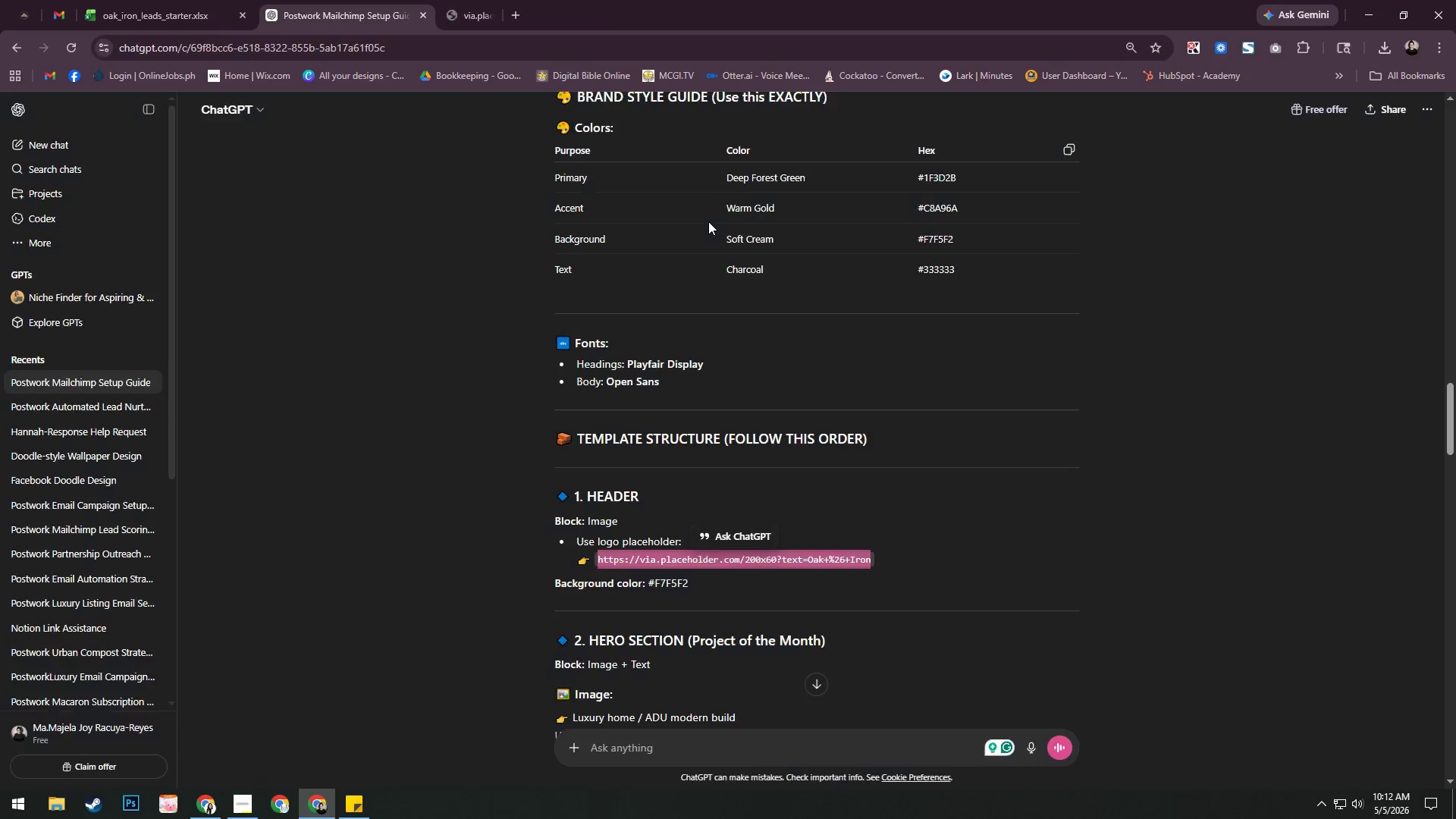 
key(Control+W)
 